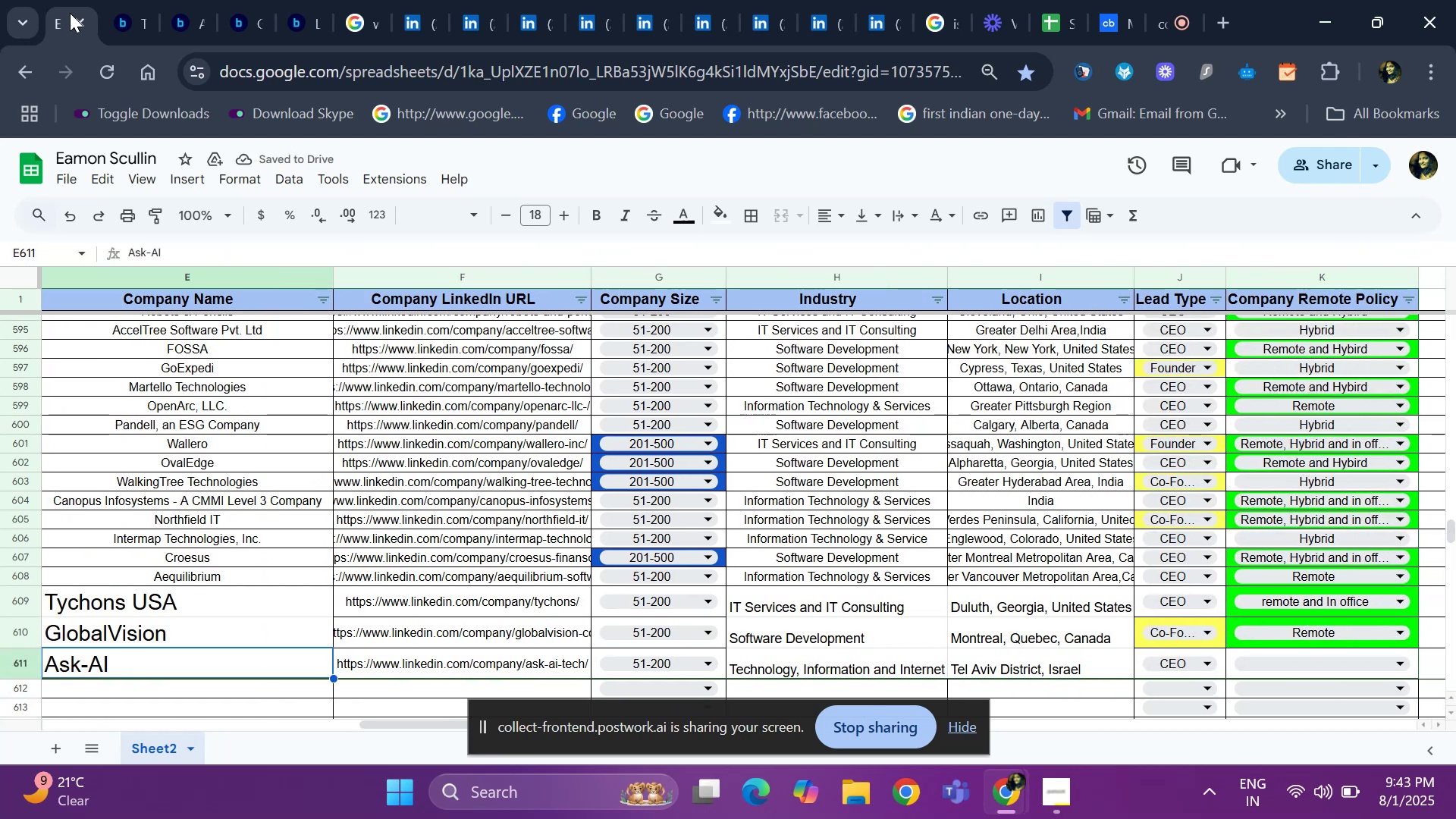 
key(Control+C)
 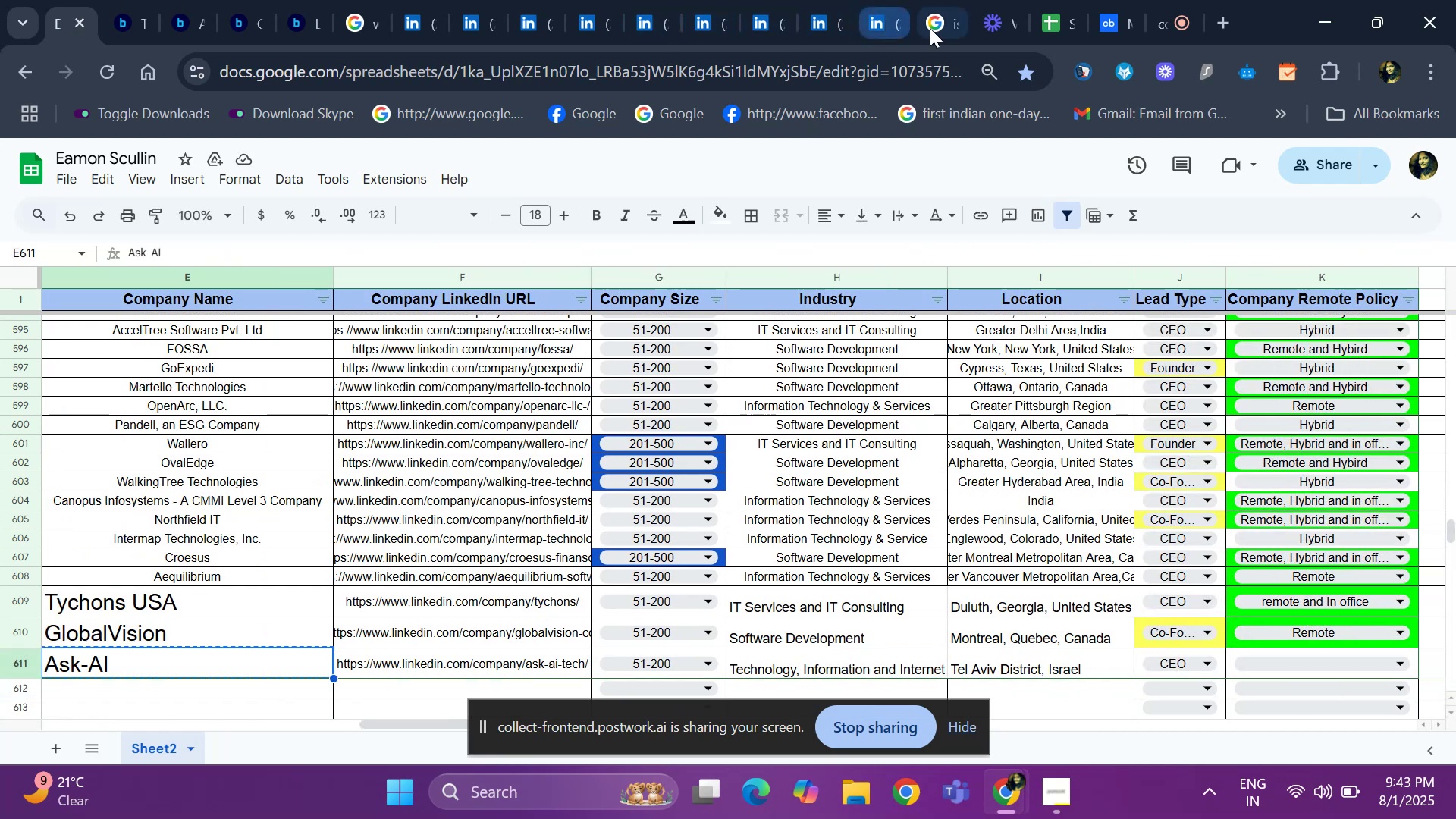 
left_click([929, 28])
 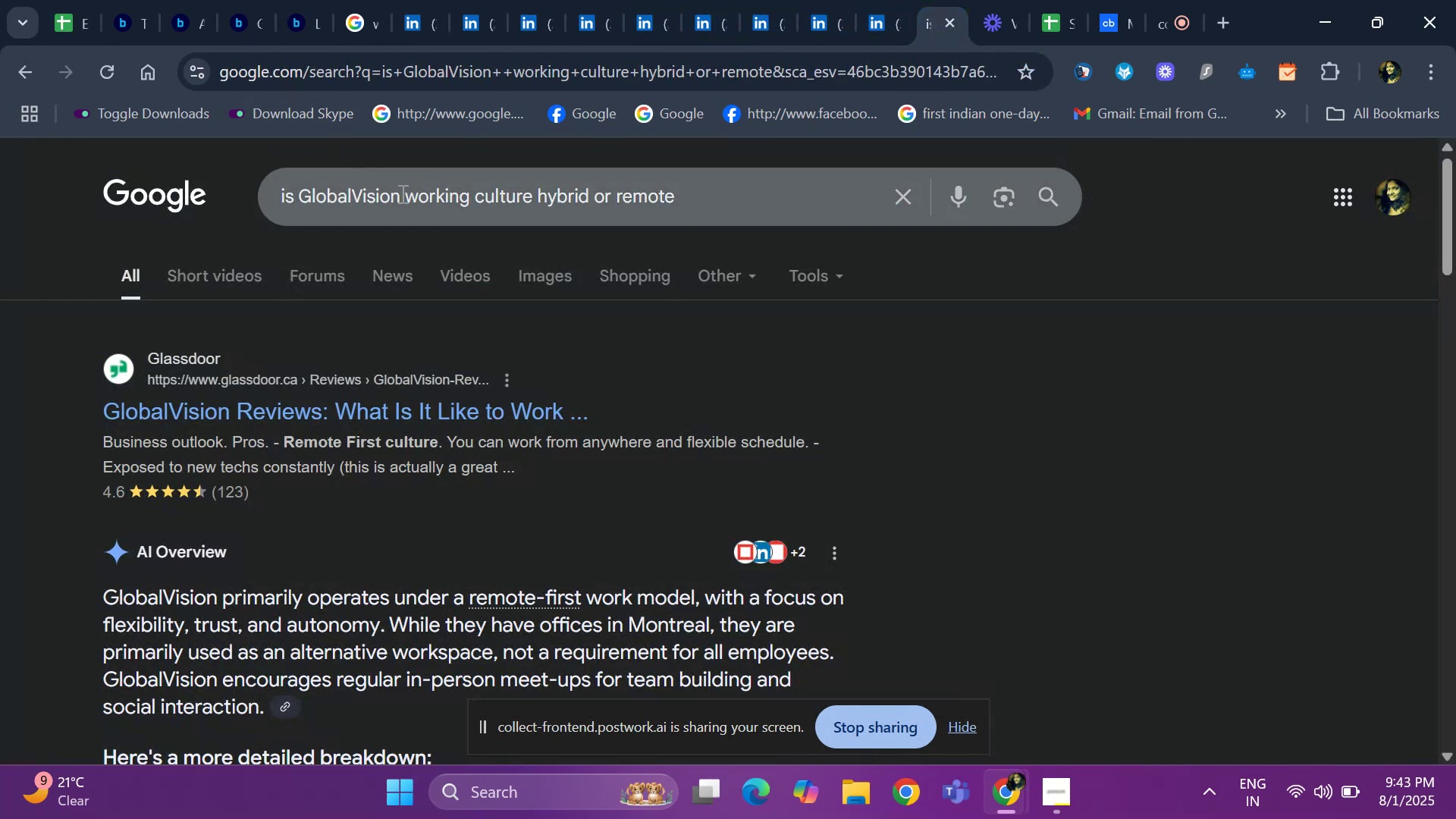 
left_click([401, 193])
 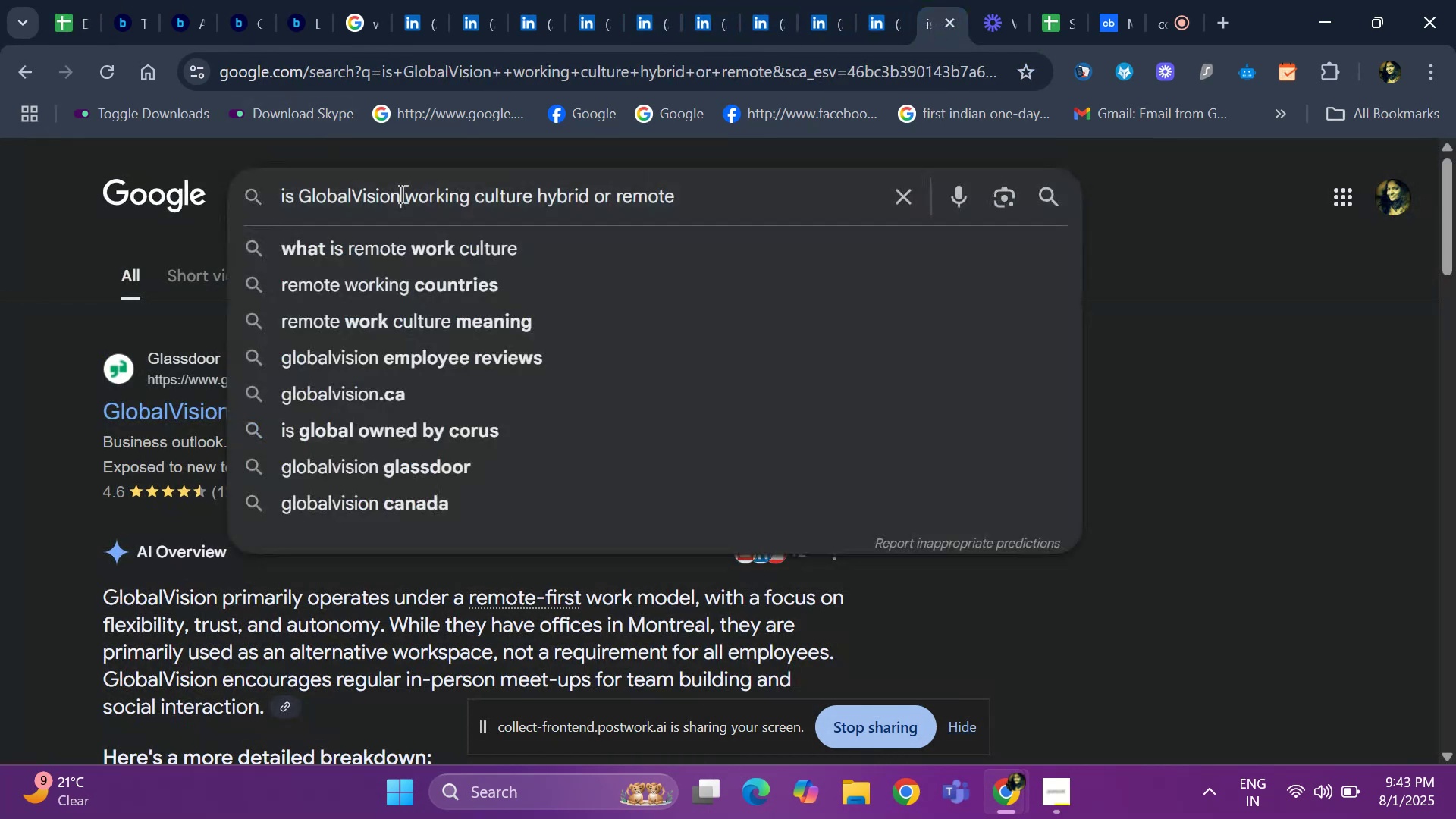 
key(Backspace)
 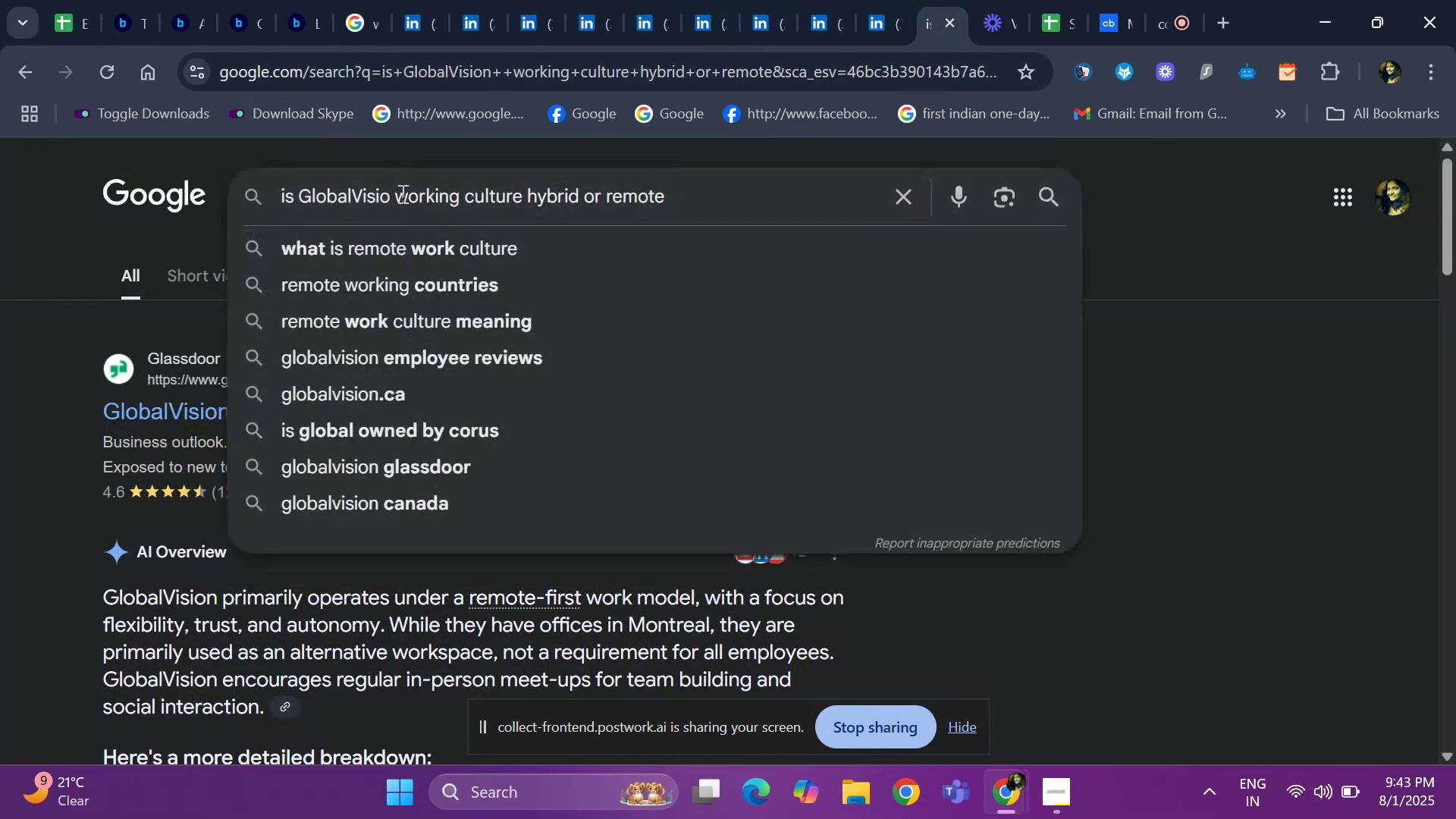 
key(Backspace)
 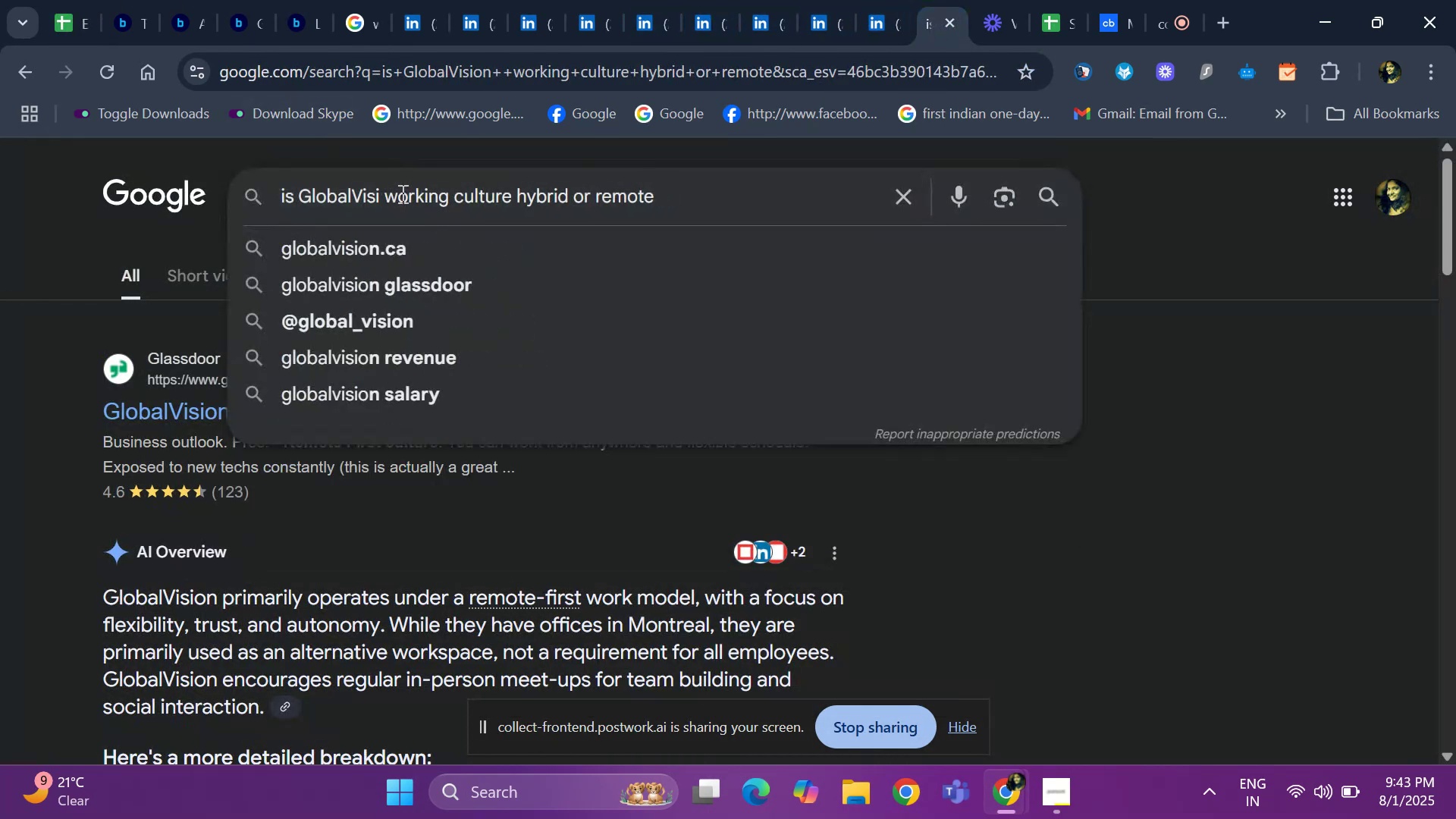 
key(Backspace)
 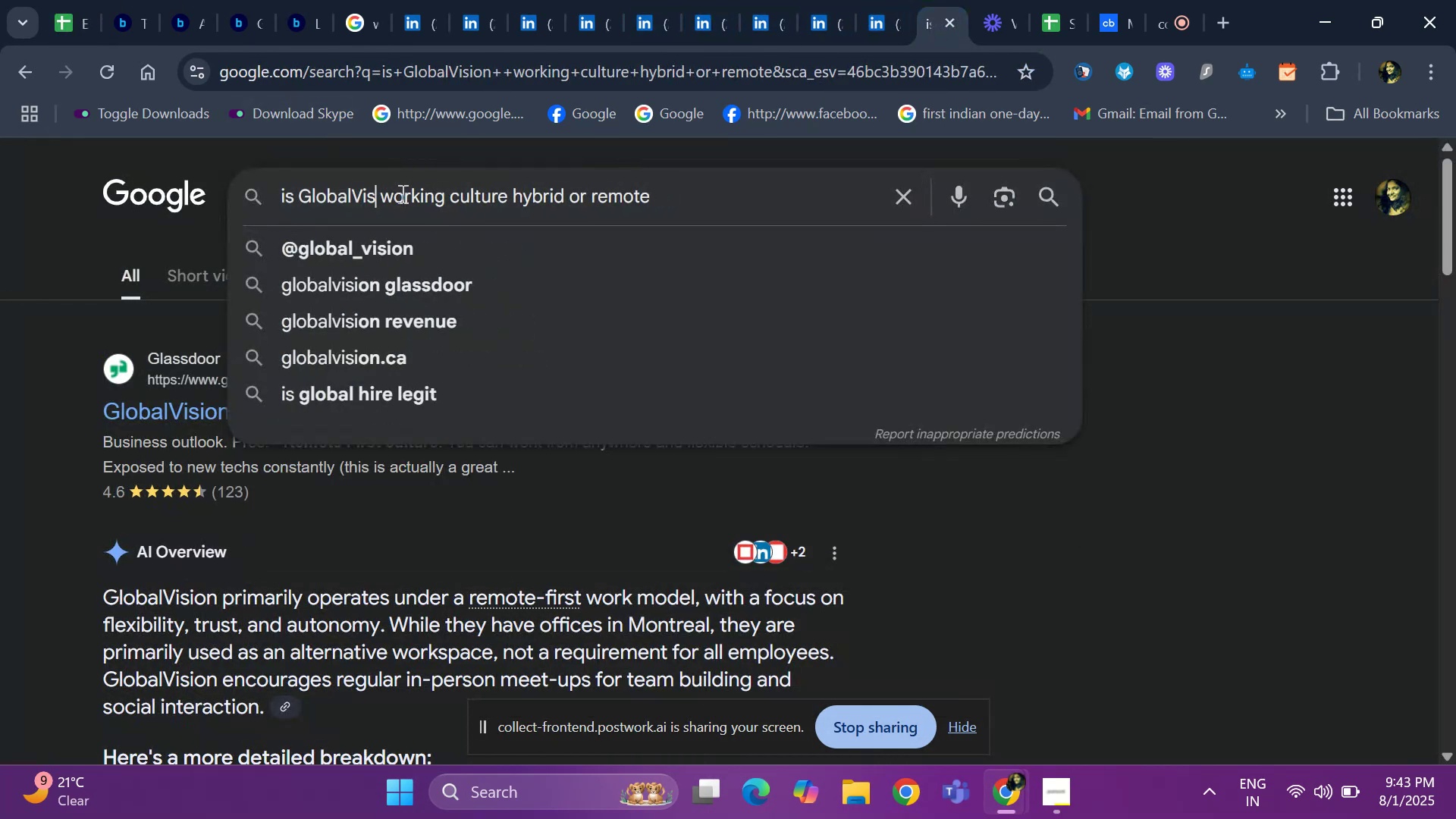 
key(Backspace)
 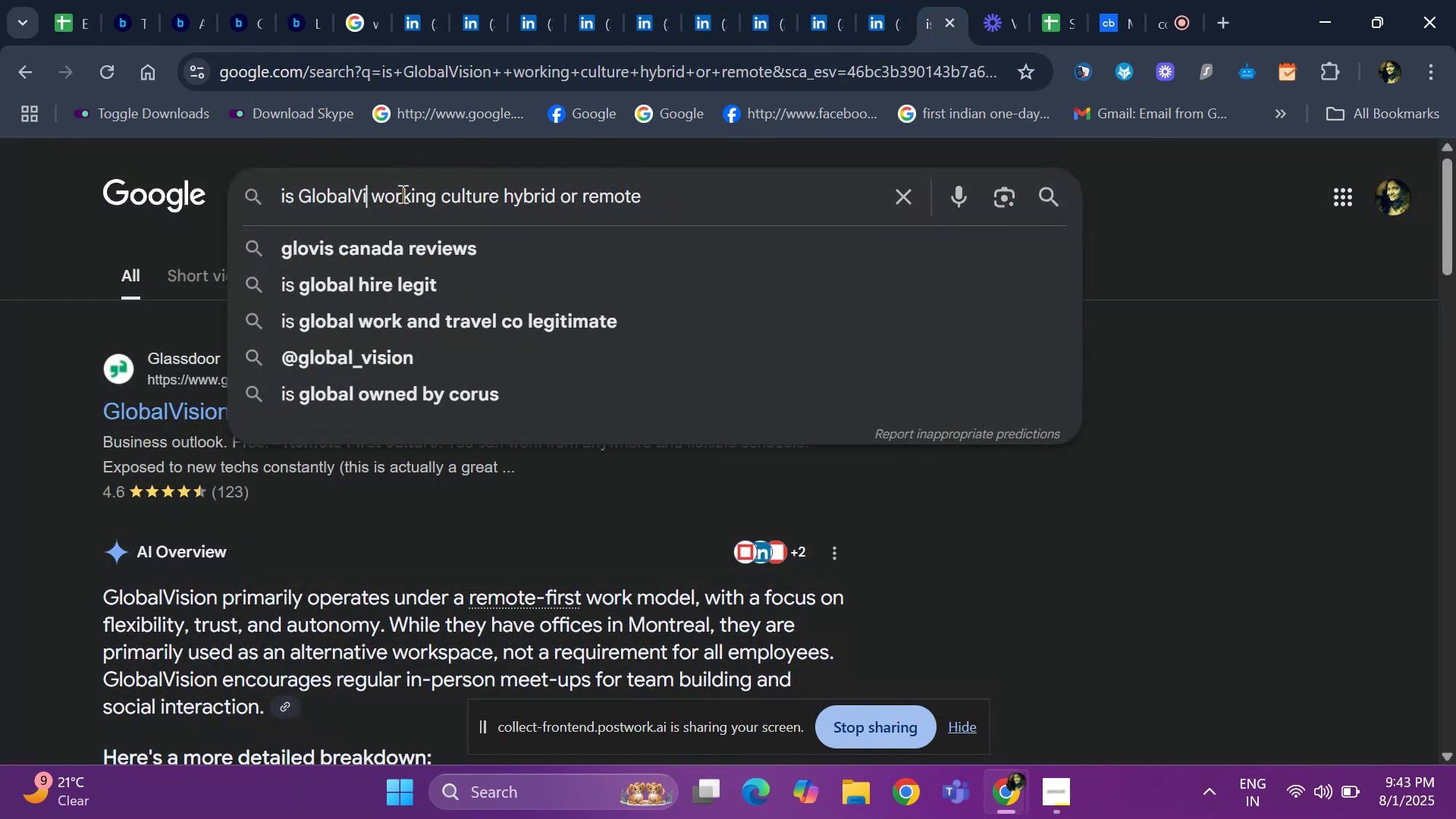 
key(Backspace)
 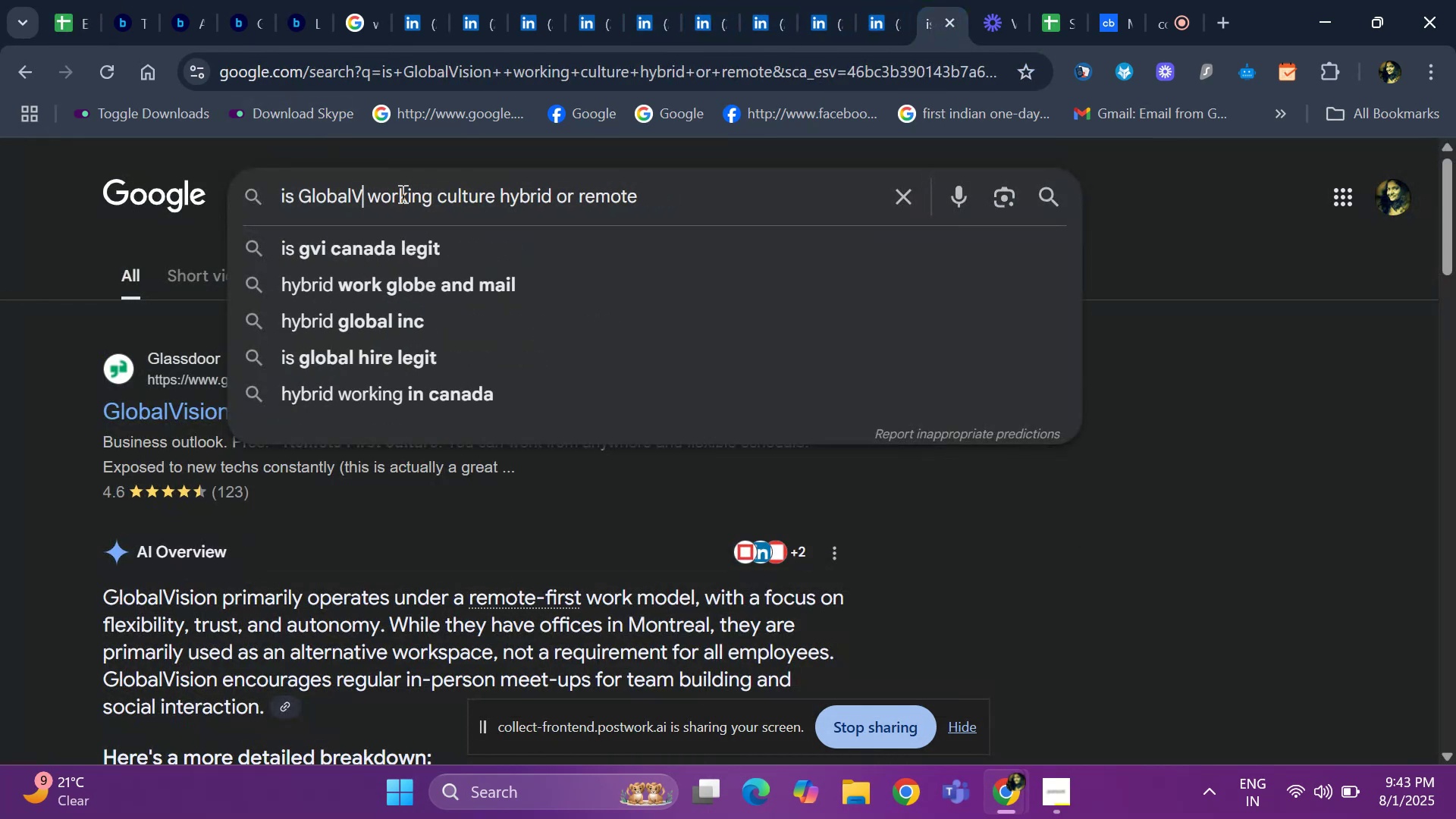 
key(Backspace)
 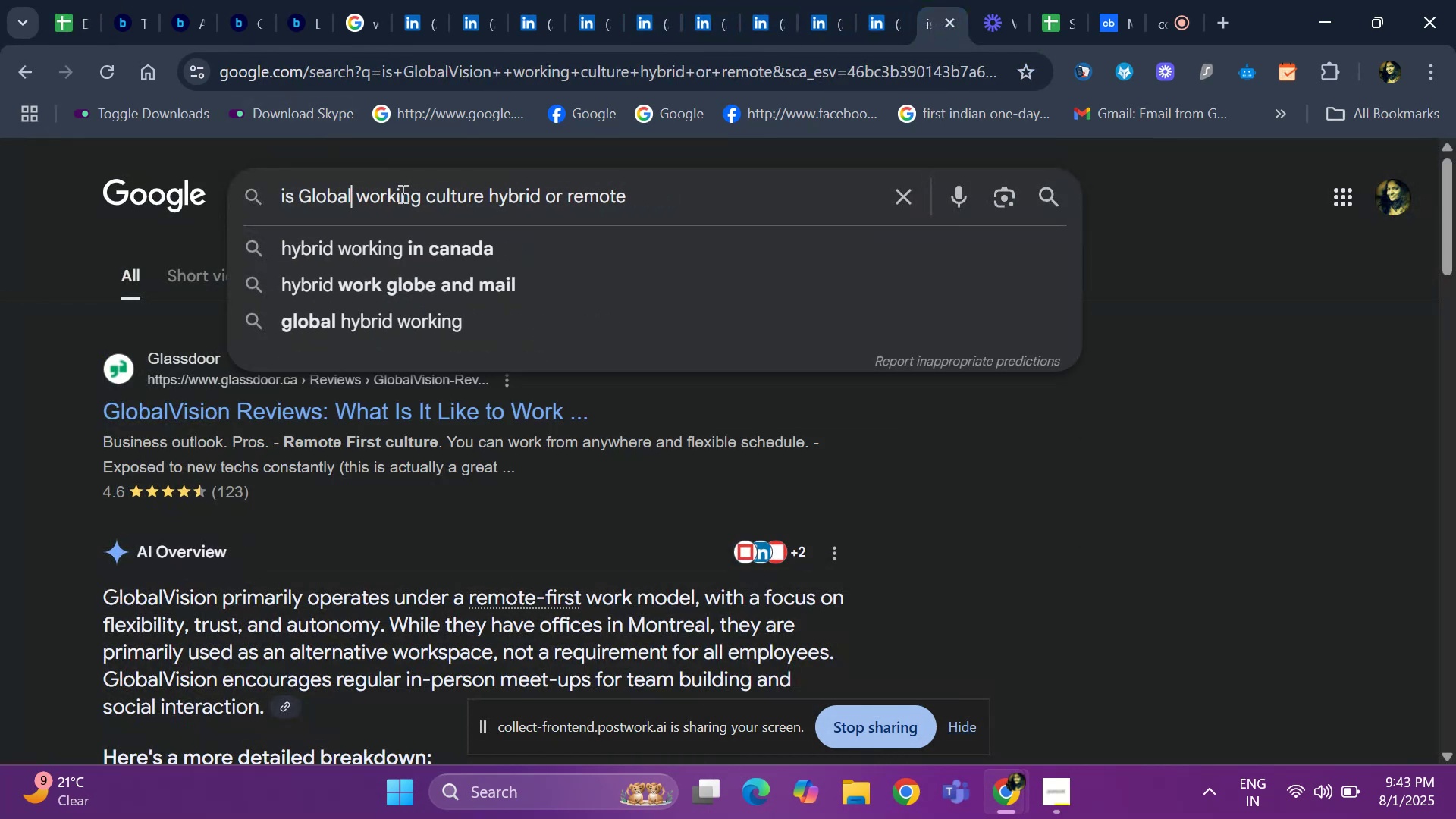 
key(Backspace)
 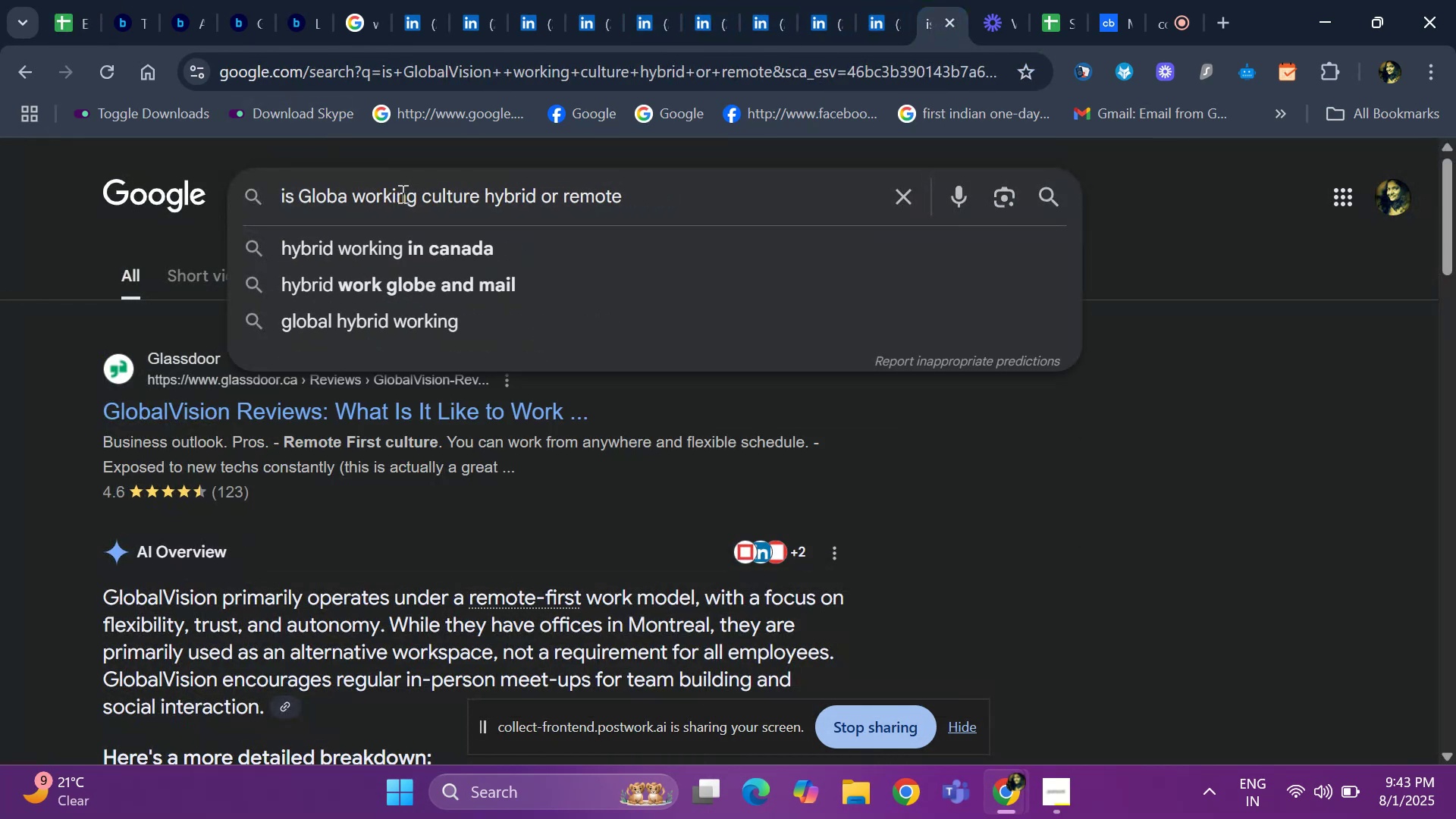 
key(Backspace)
 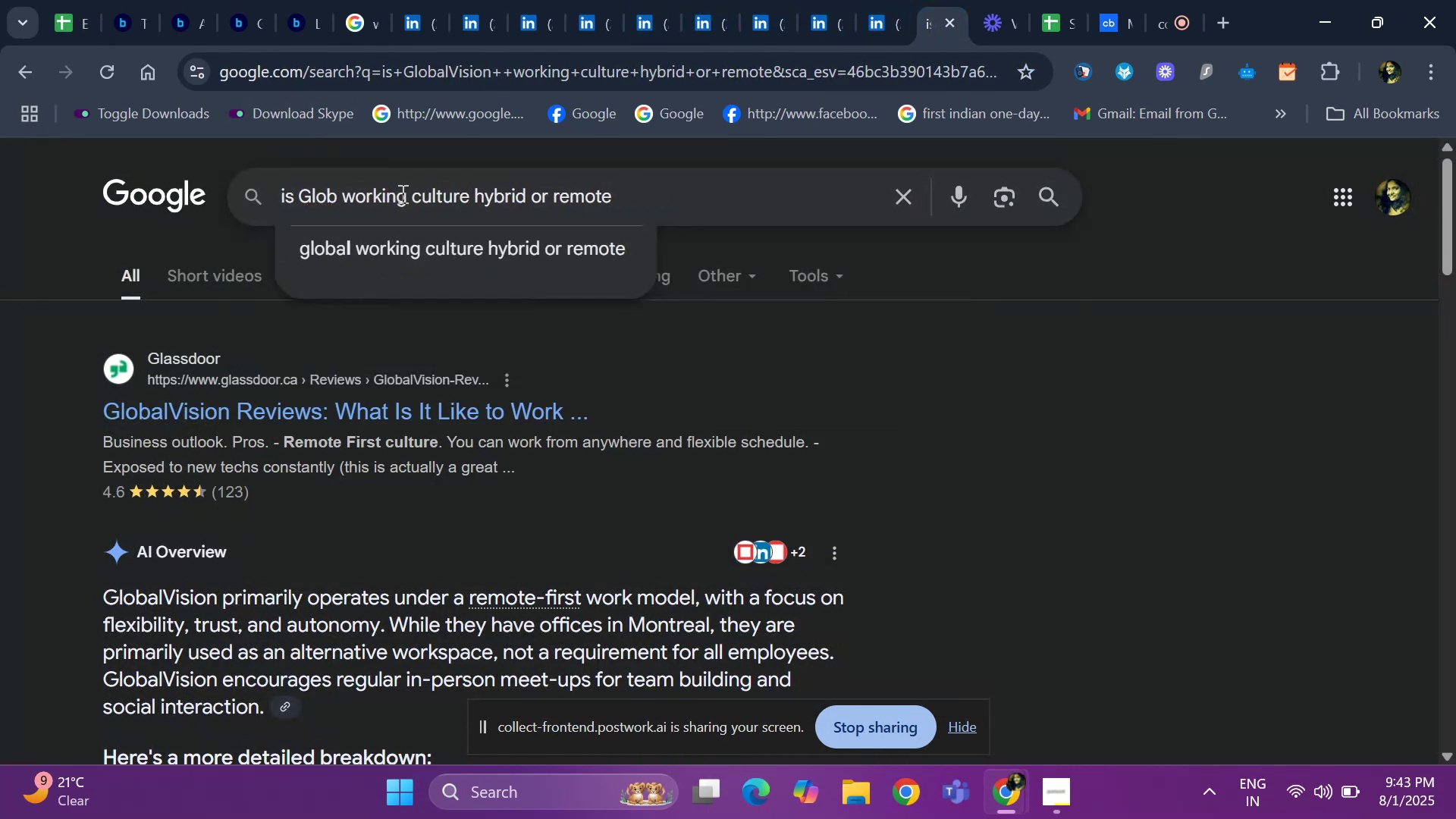 
key(Backspace)
 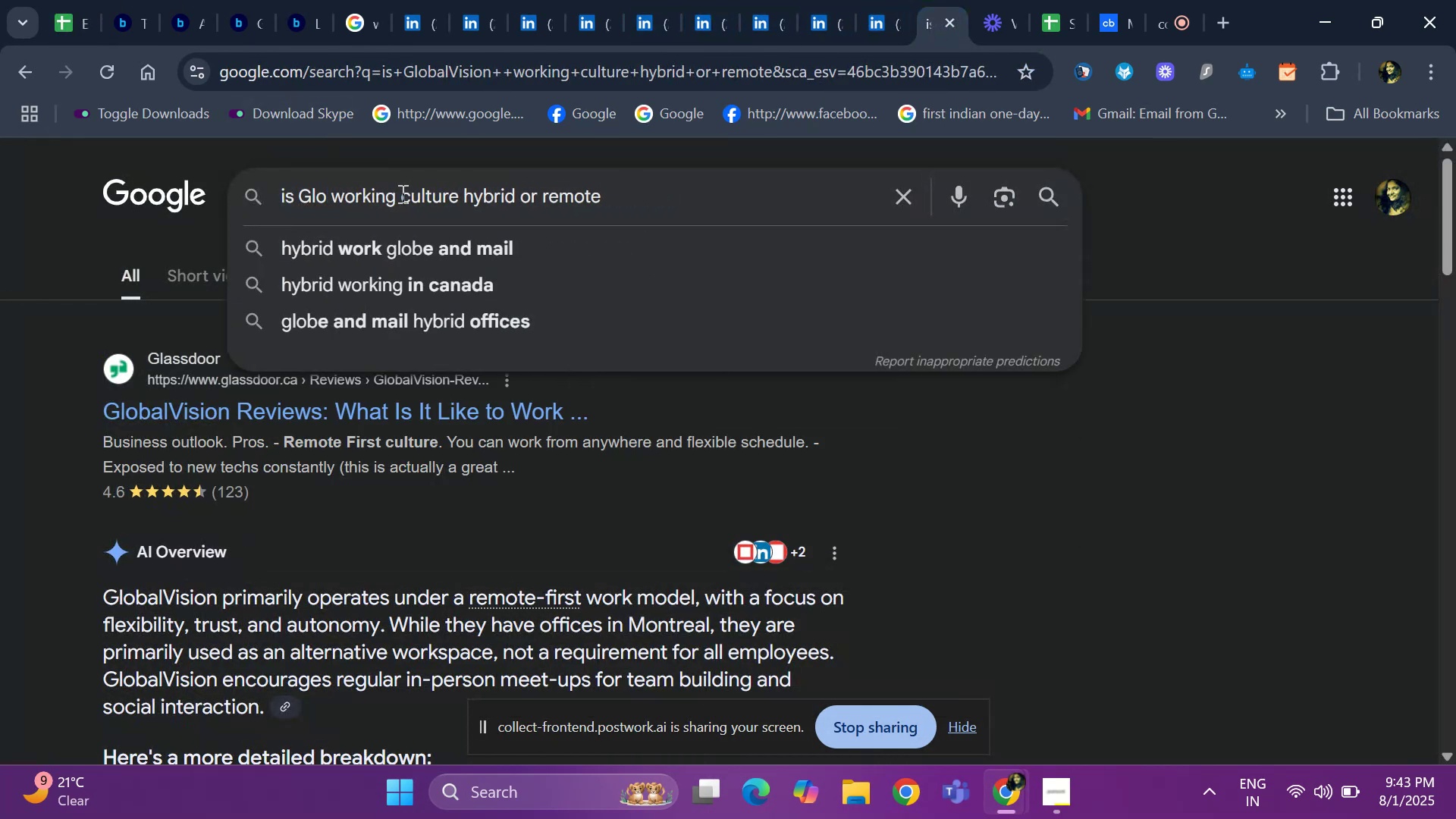 
key(Backspace)
 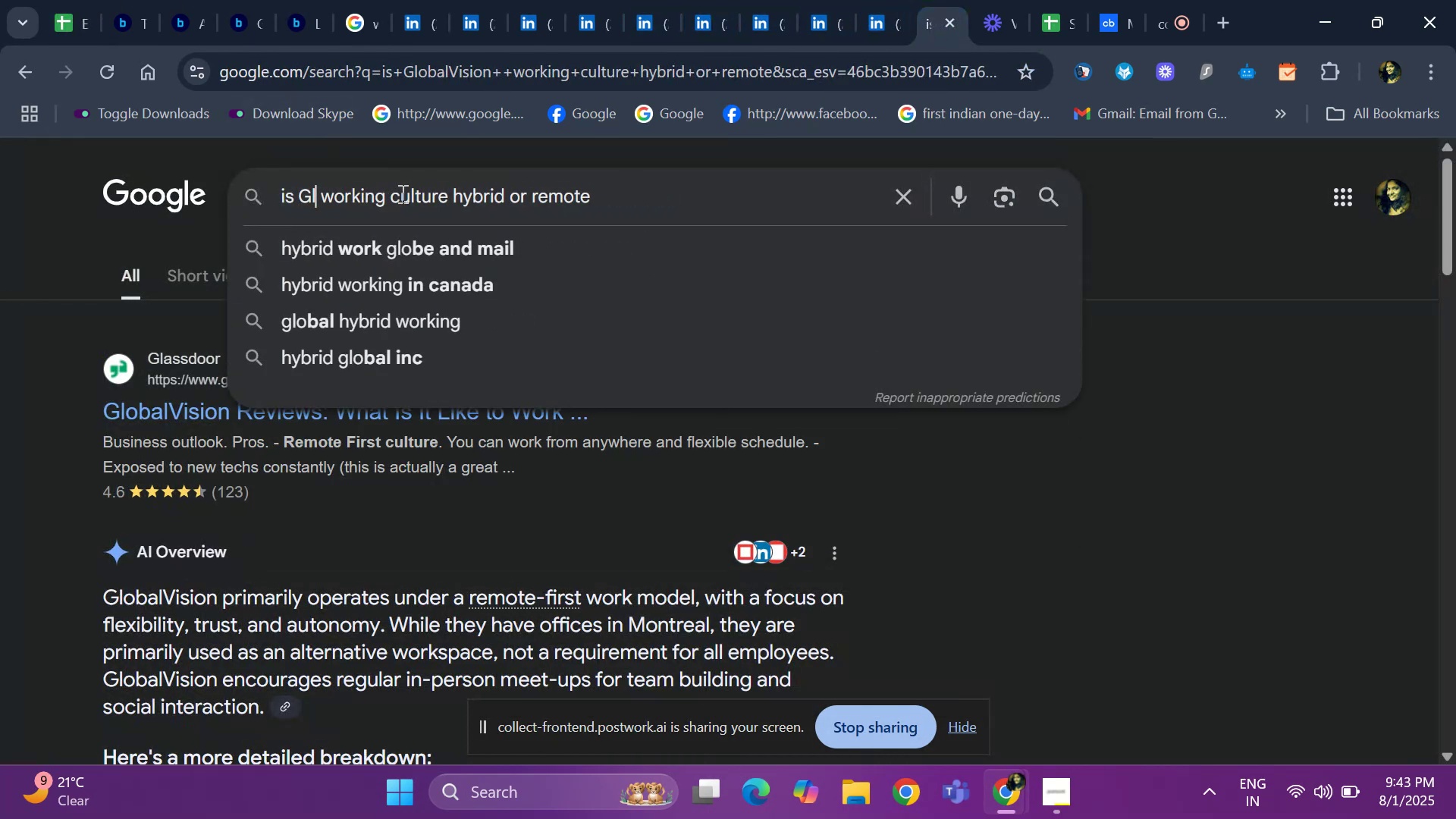 
key(Backspace)
 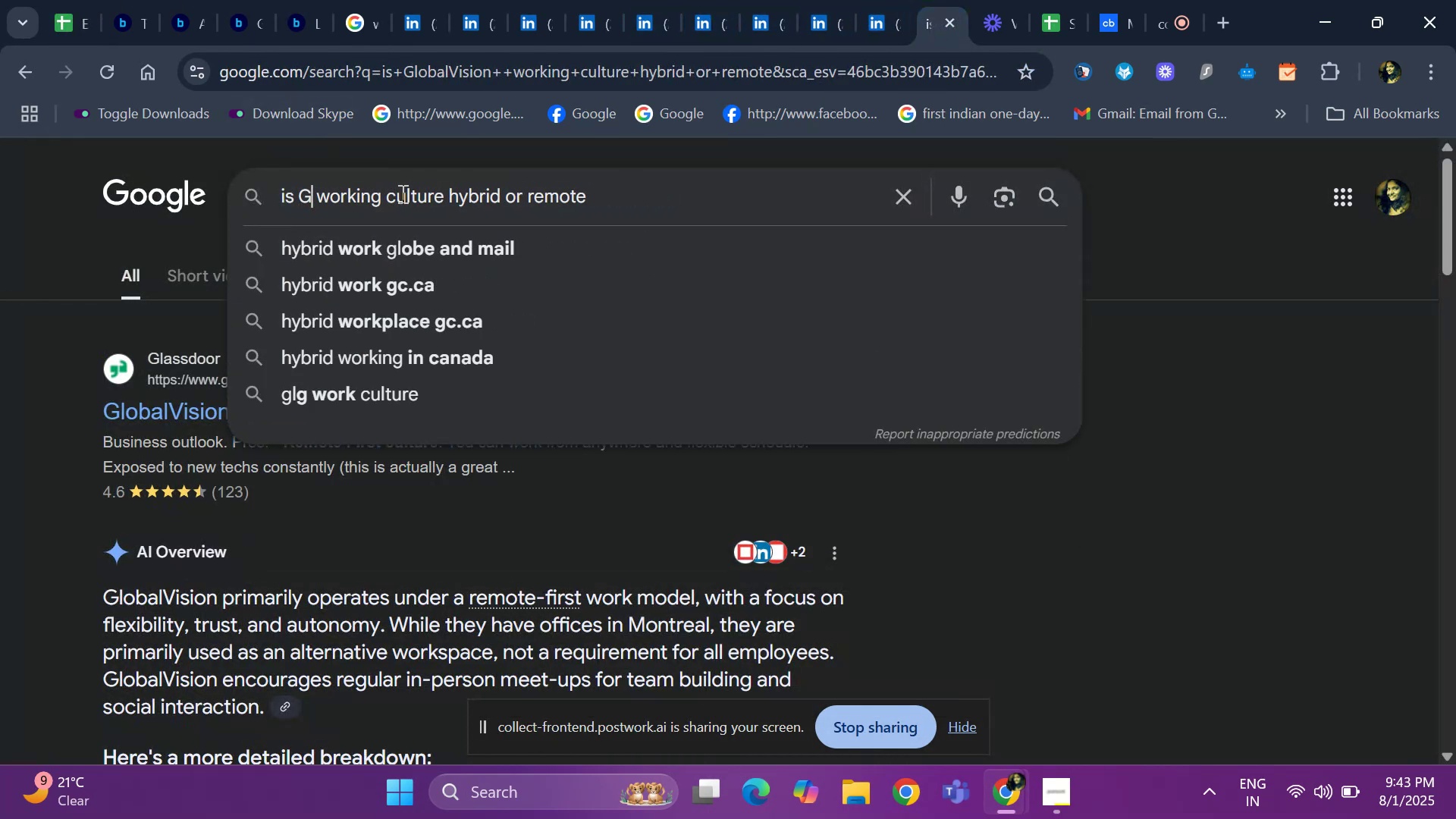 
key(Backspace)
 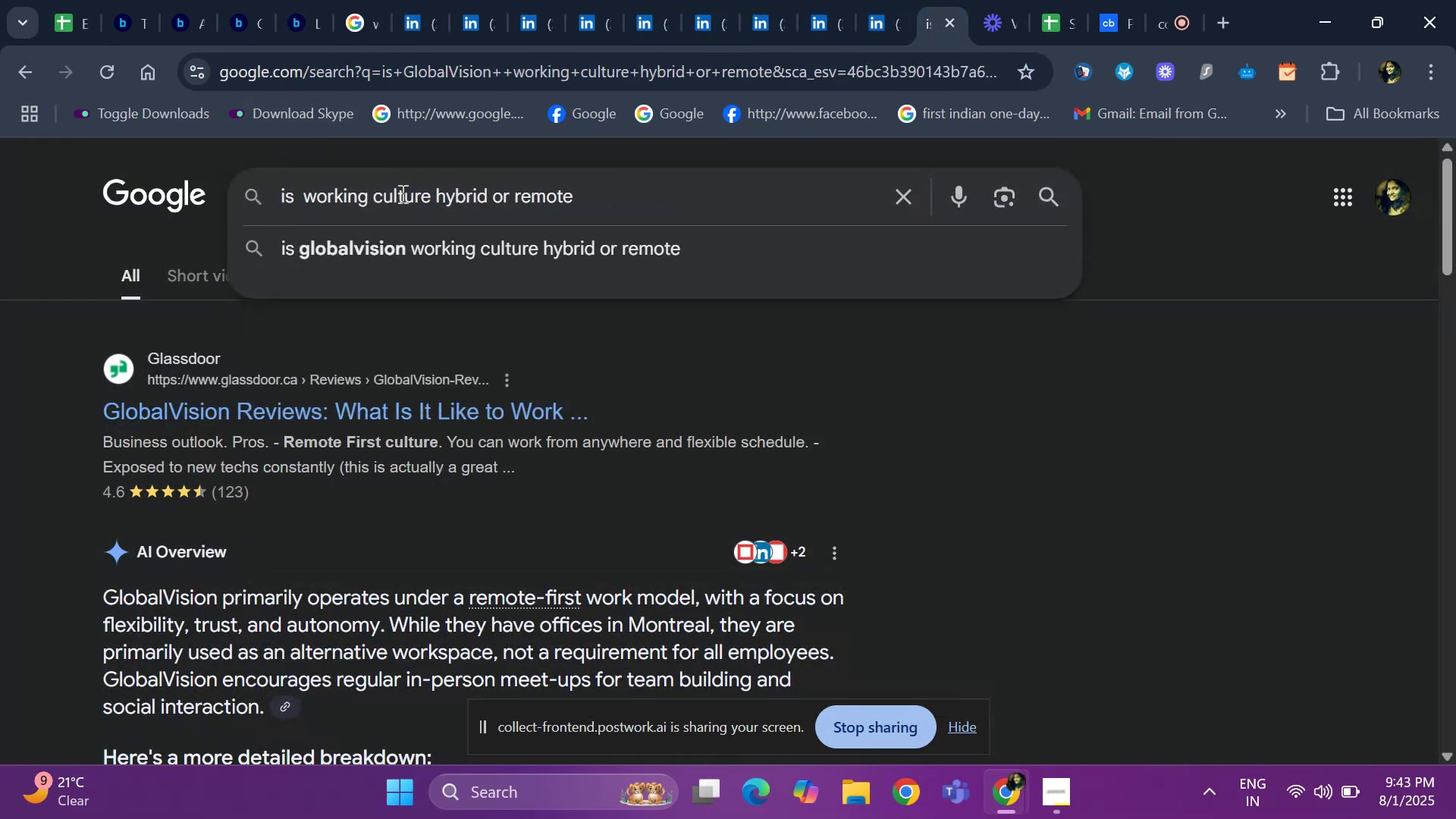 
key(Control+ControlLeft)
 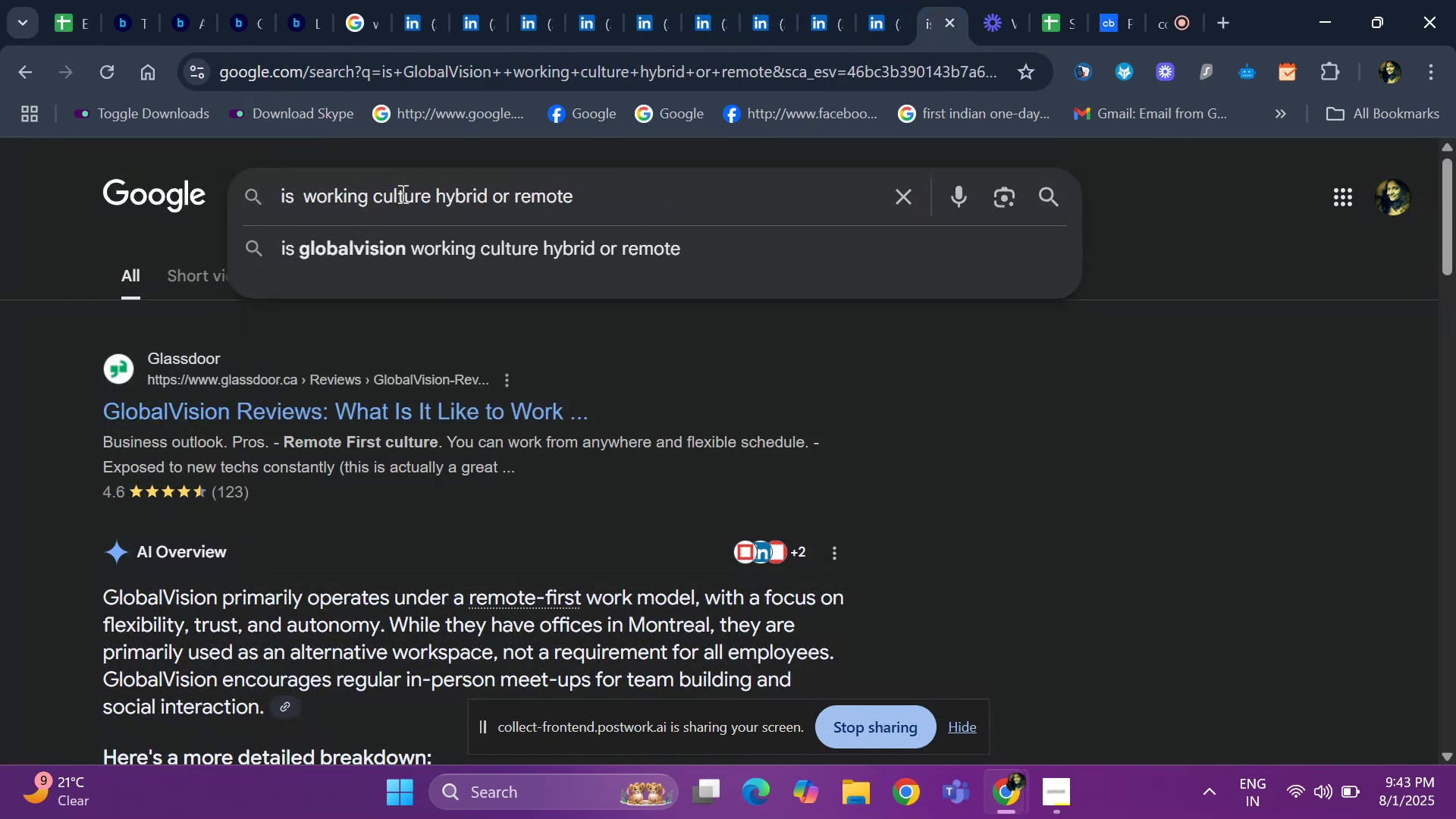 
key(V)
 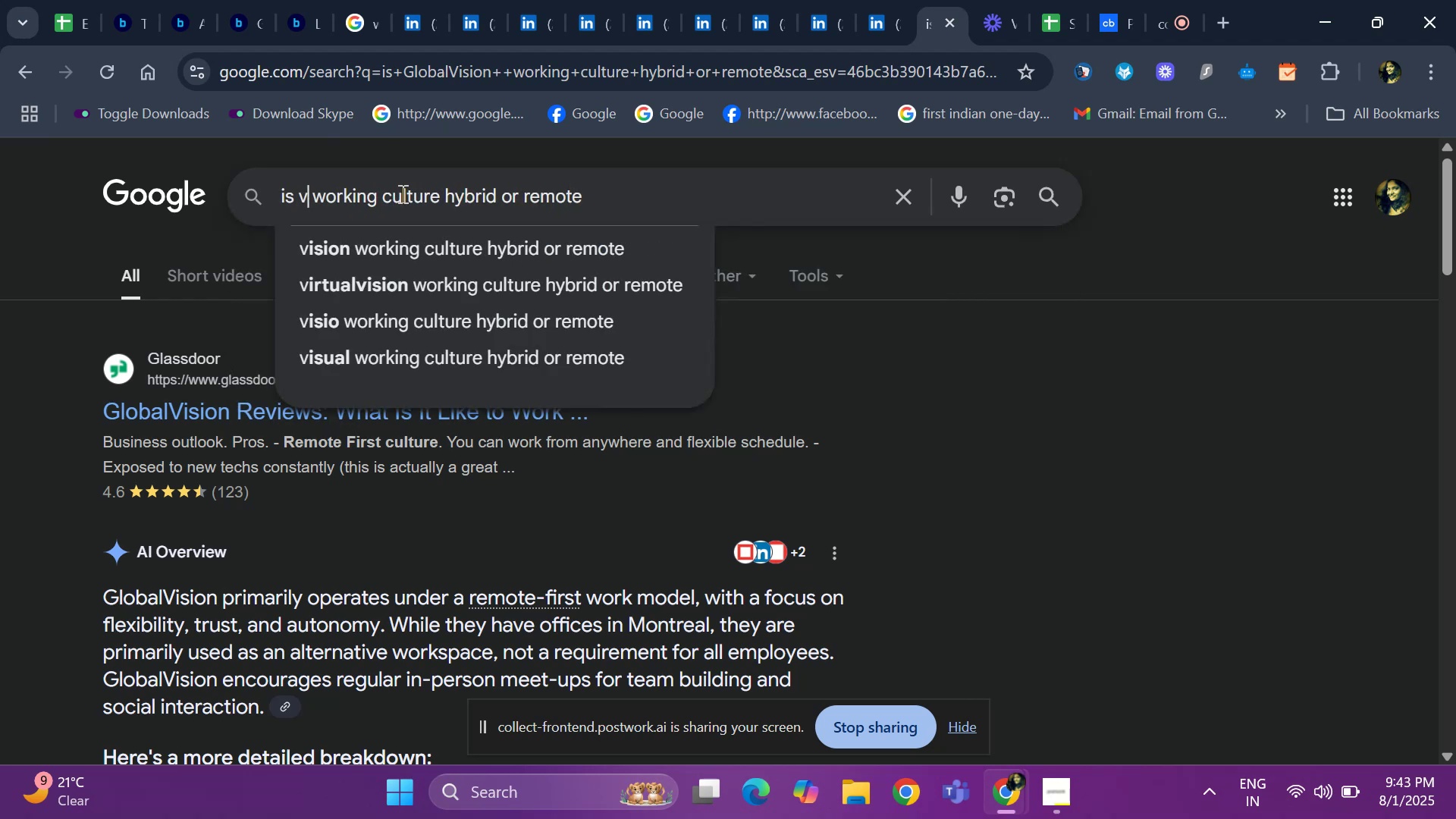 
key(Enter)
 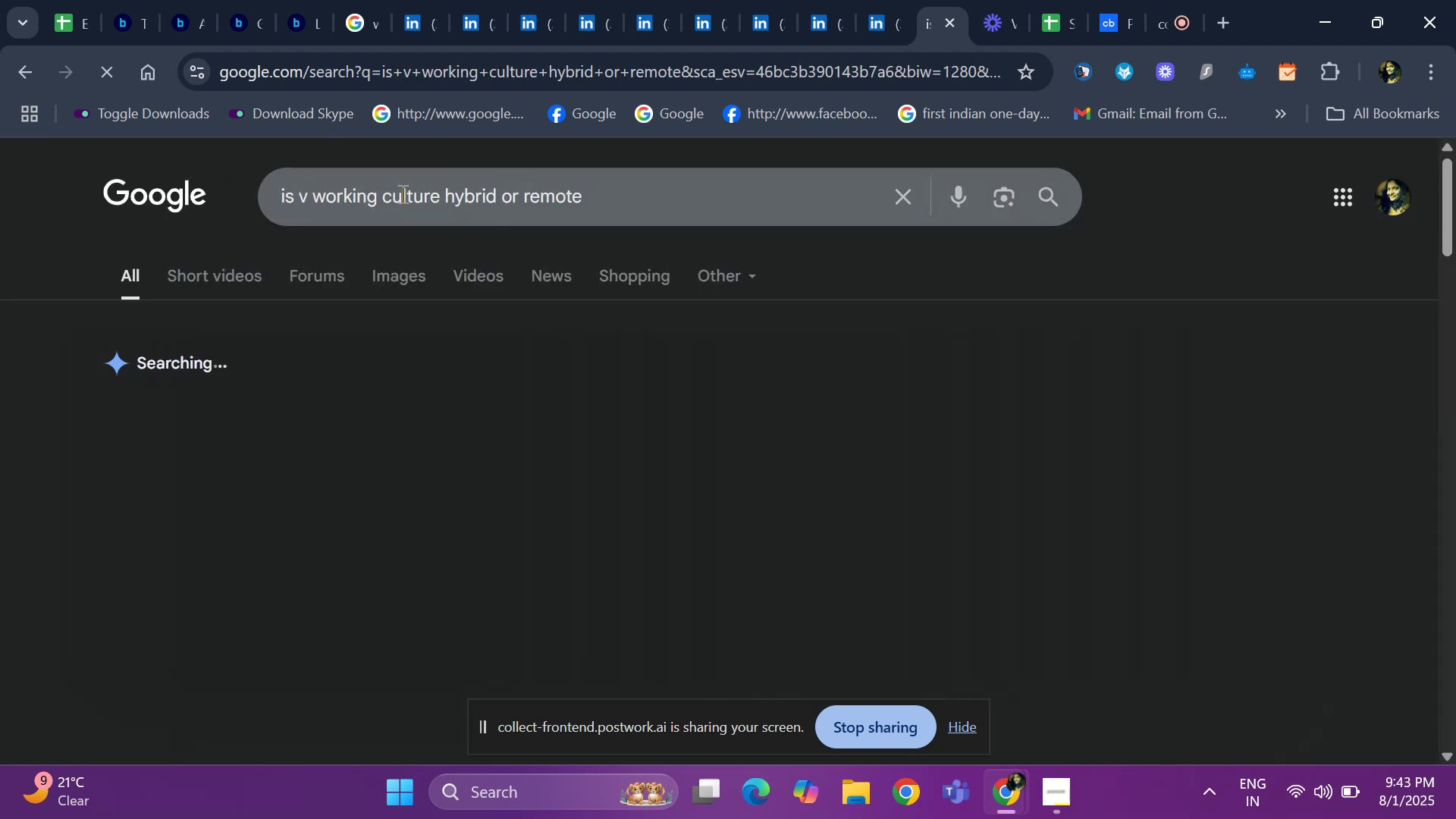 
key(Backspace)
 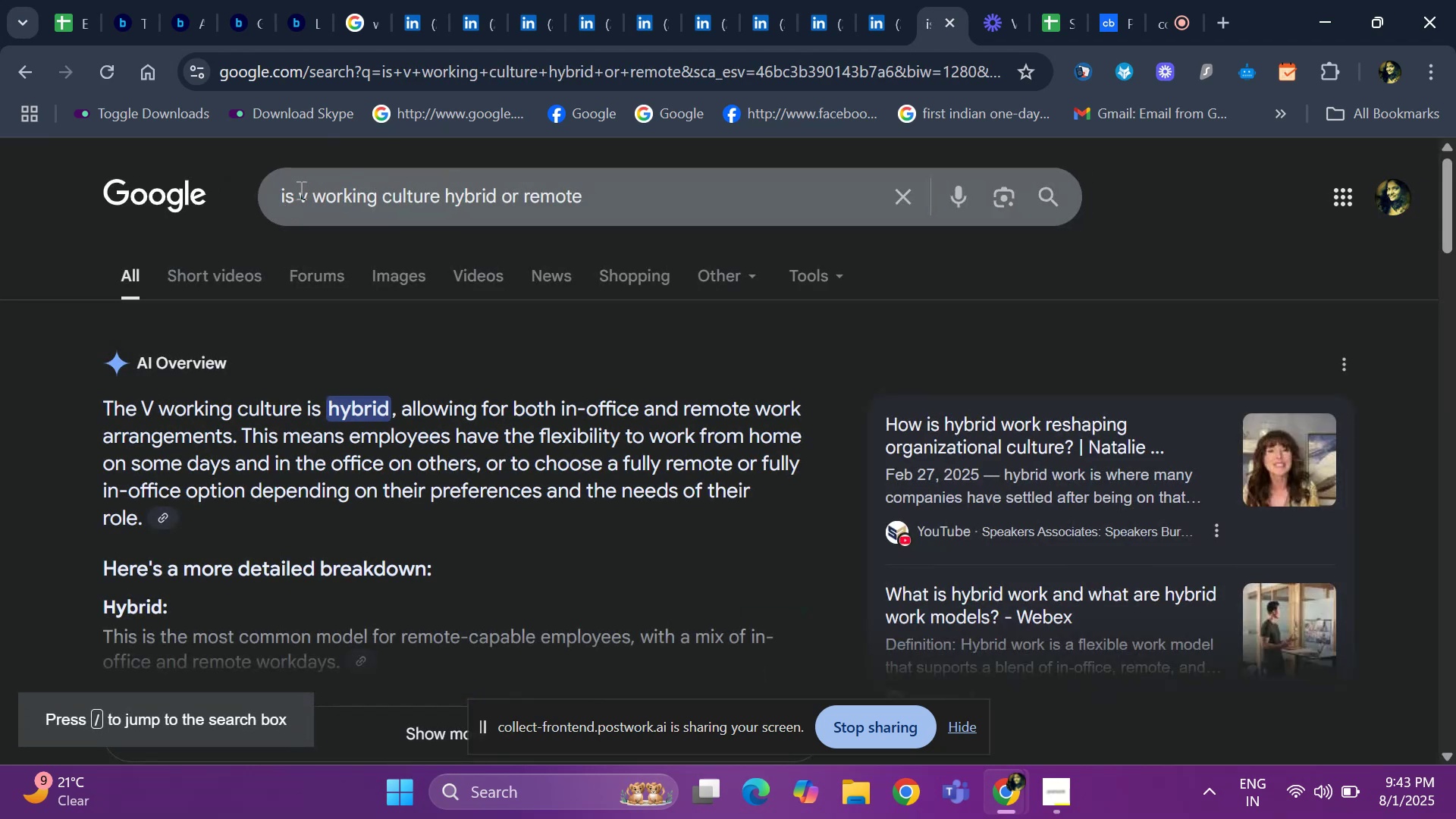 
left_click([309, 192])
 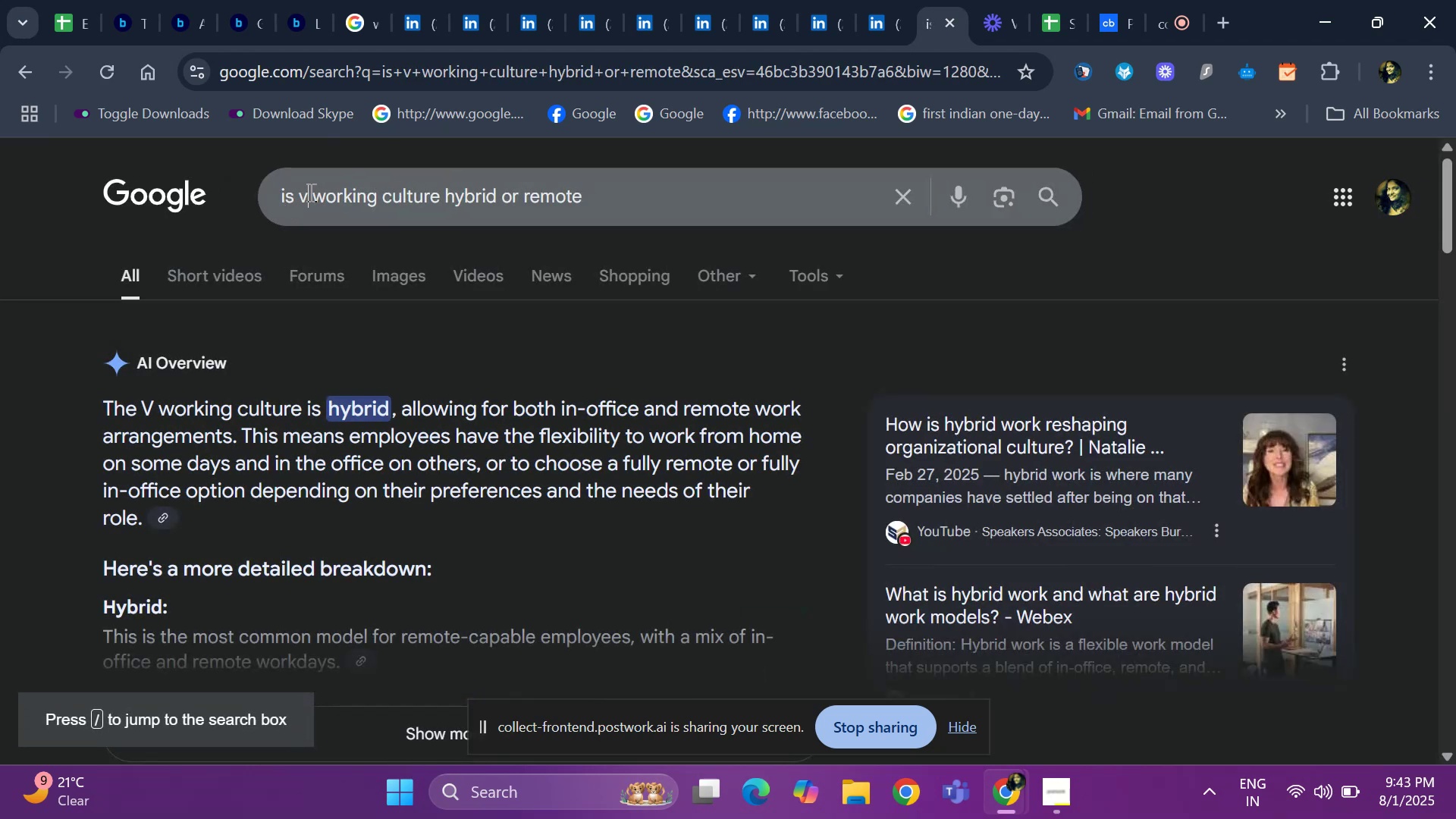 
key(Backspace)
 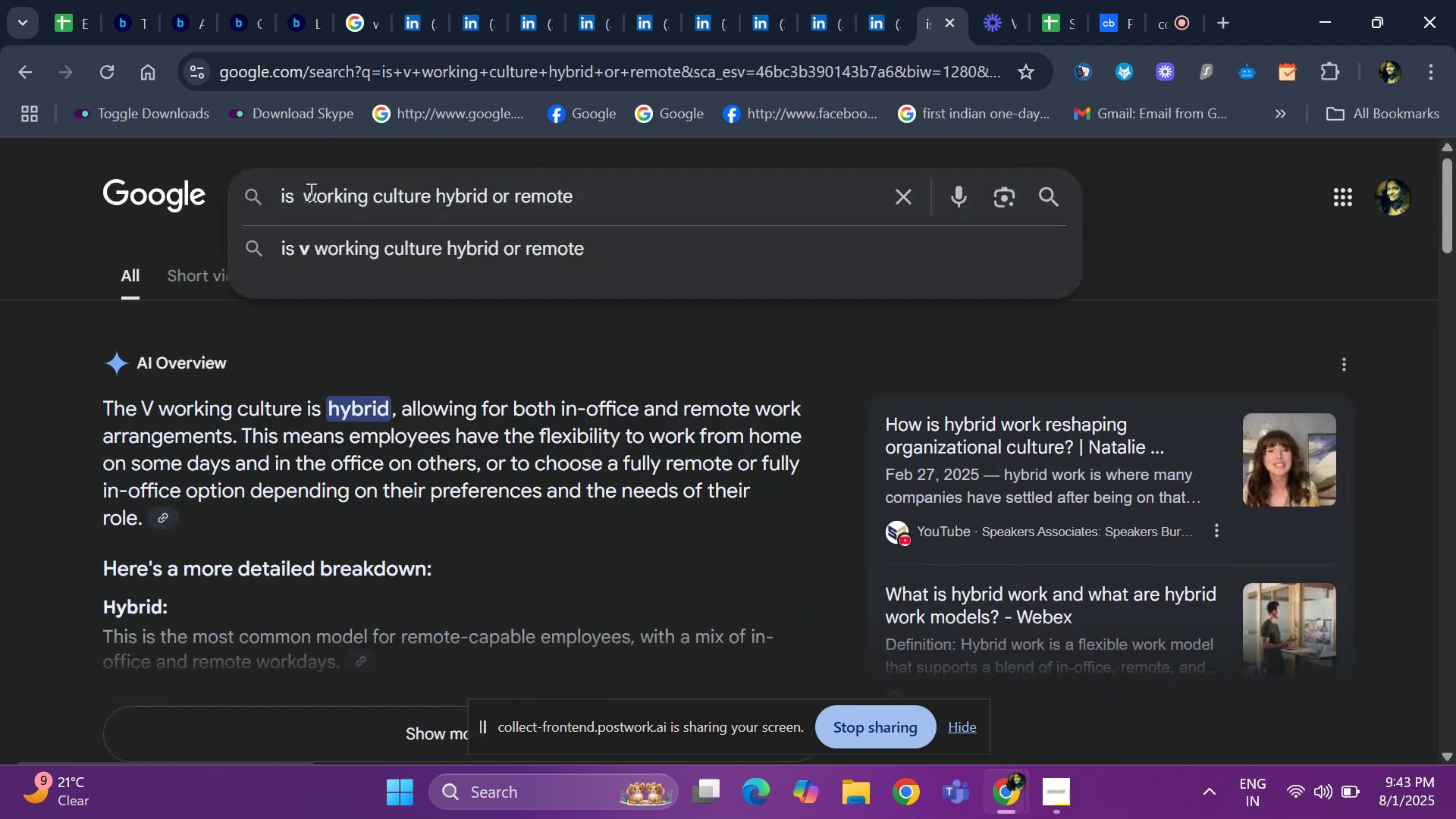 
key(Control+V)
 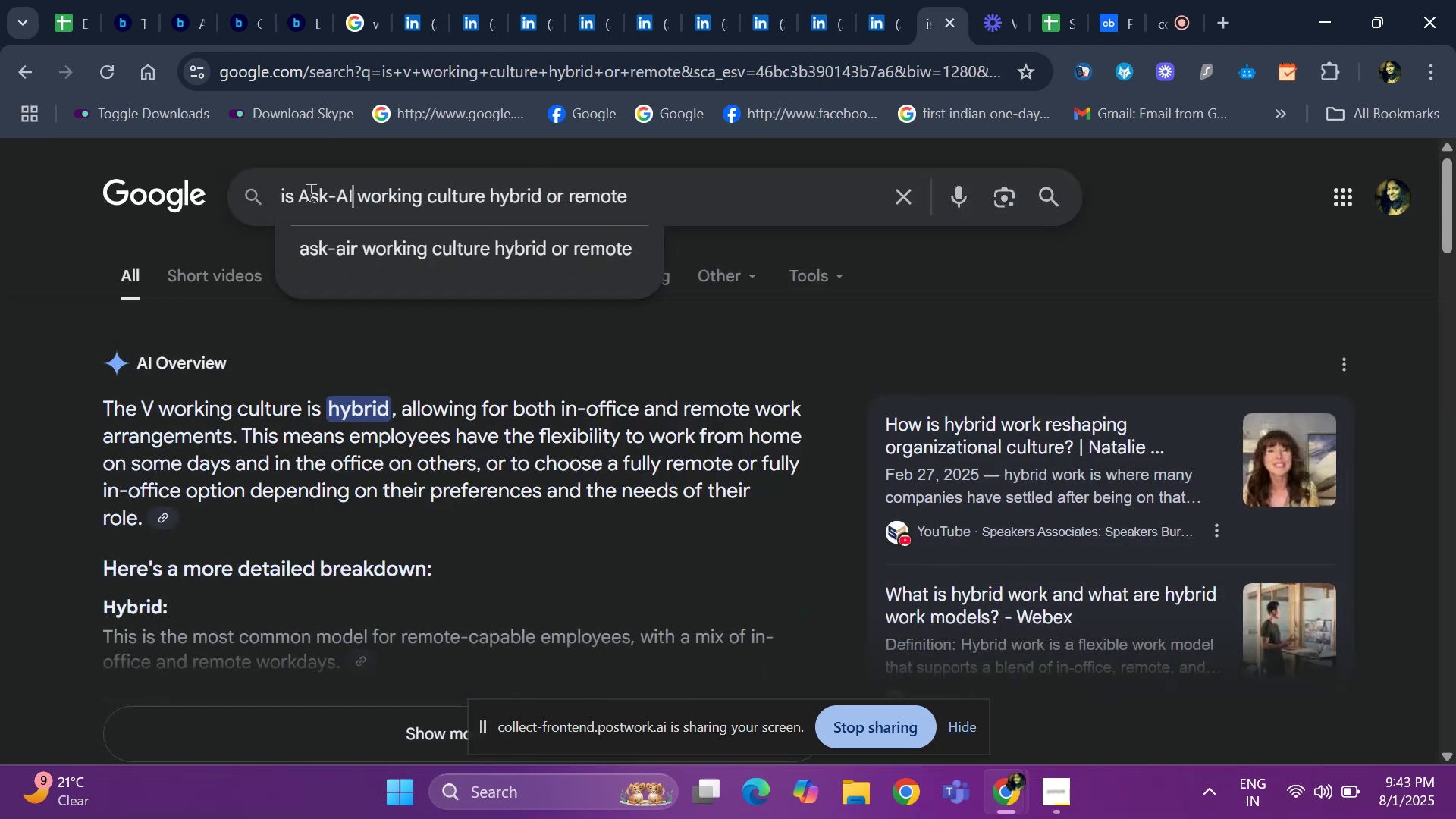 
key(Enter)
 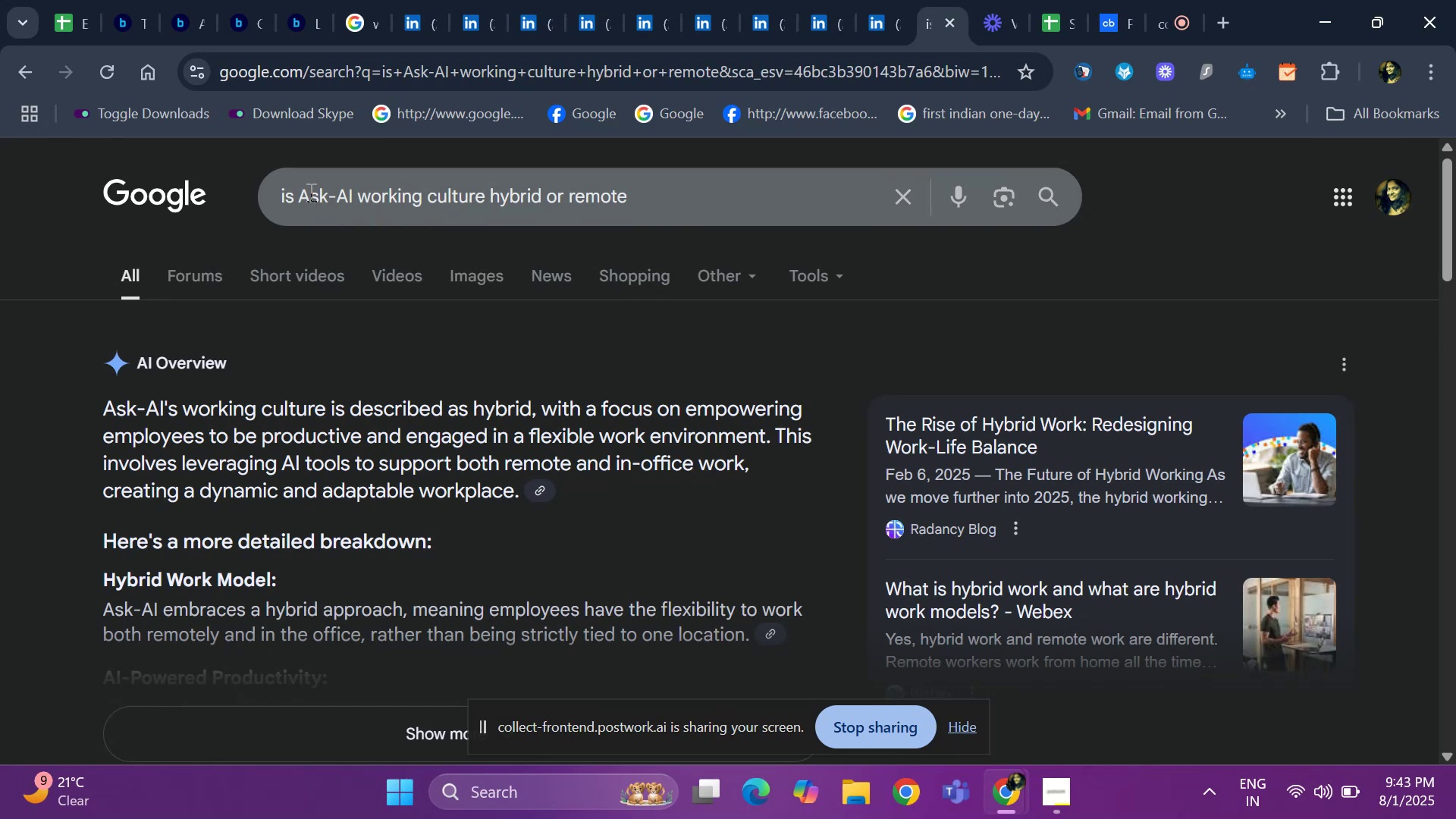 
wait(11.04)
 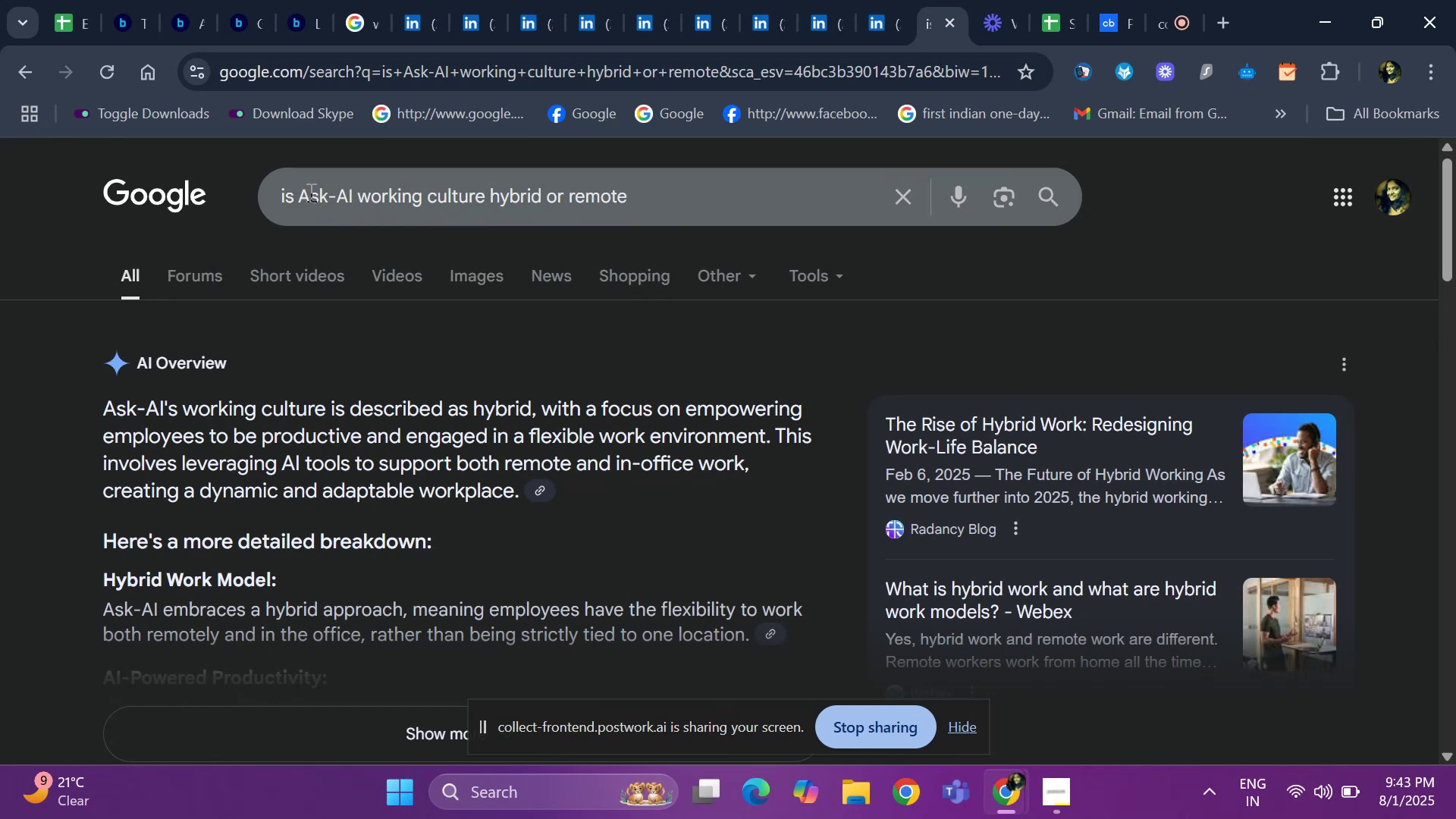 
left_click([67, 35])
 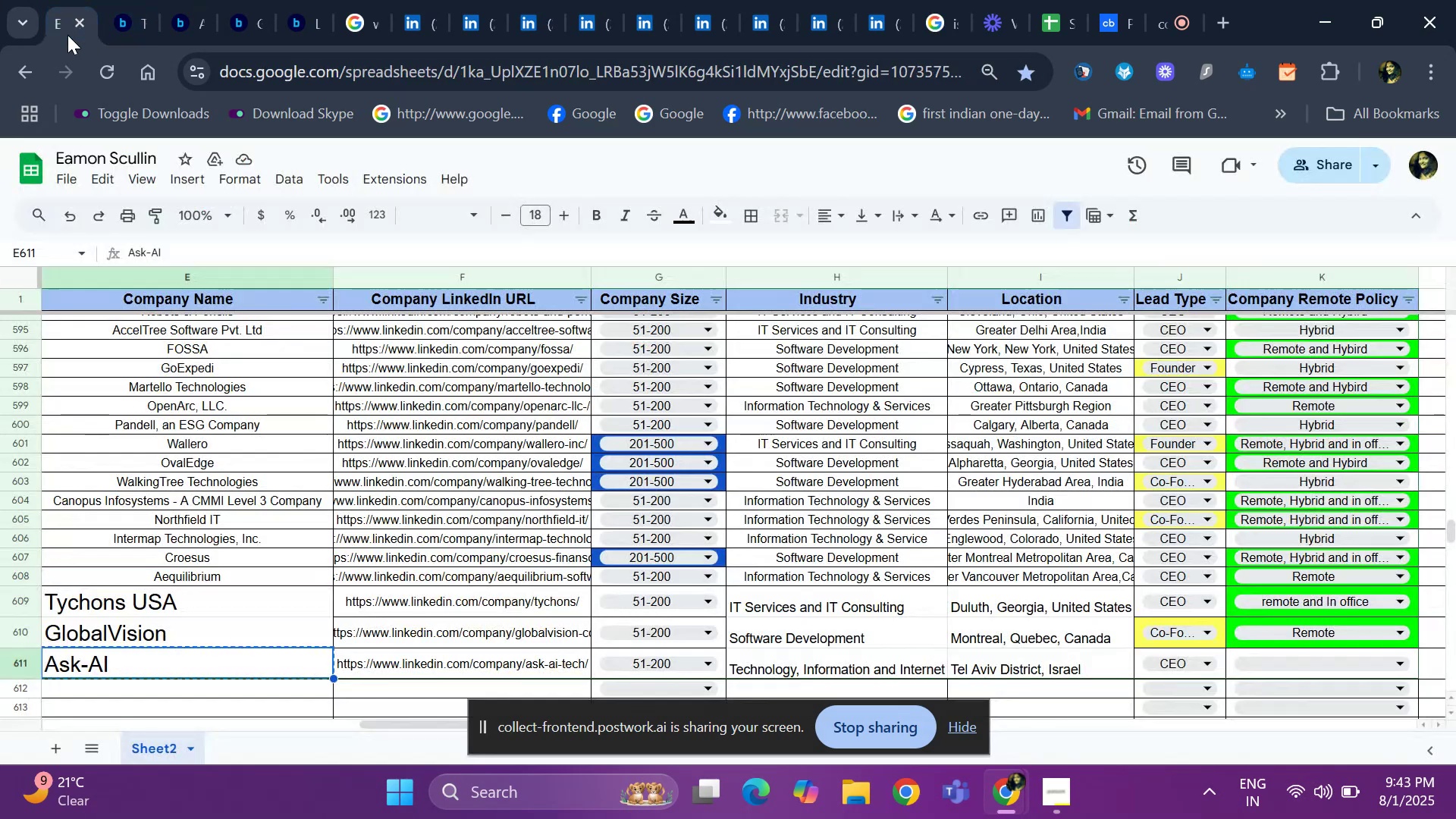 
key(ArrowRight)
 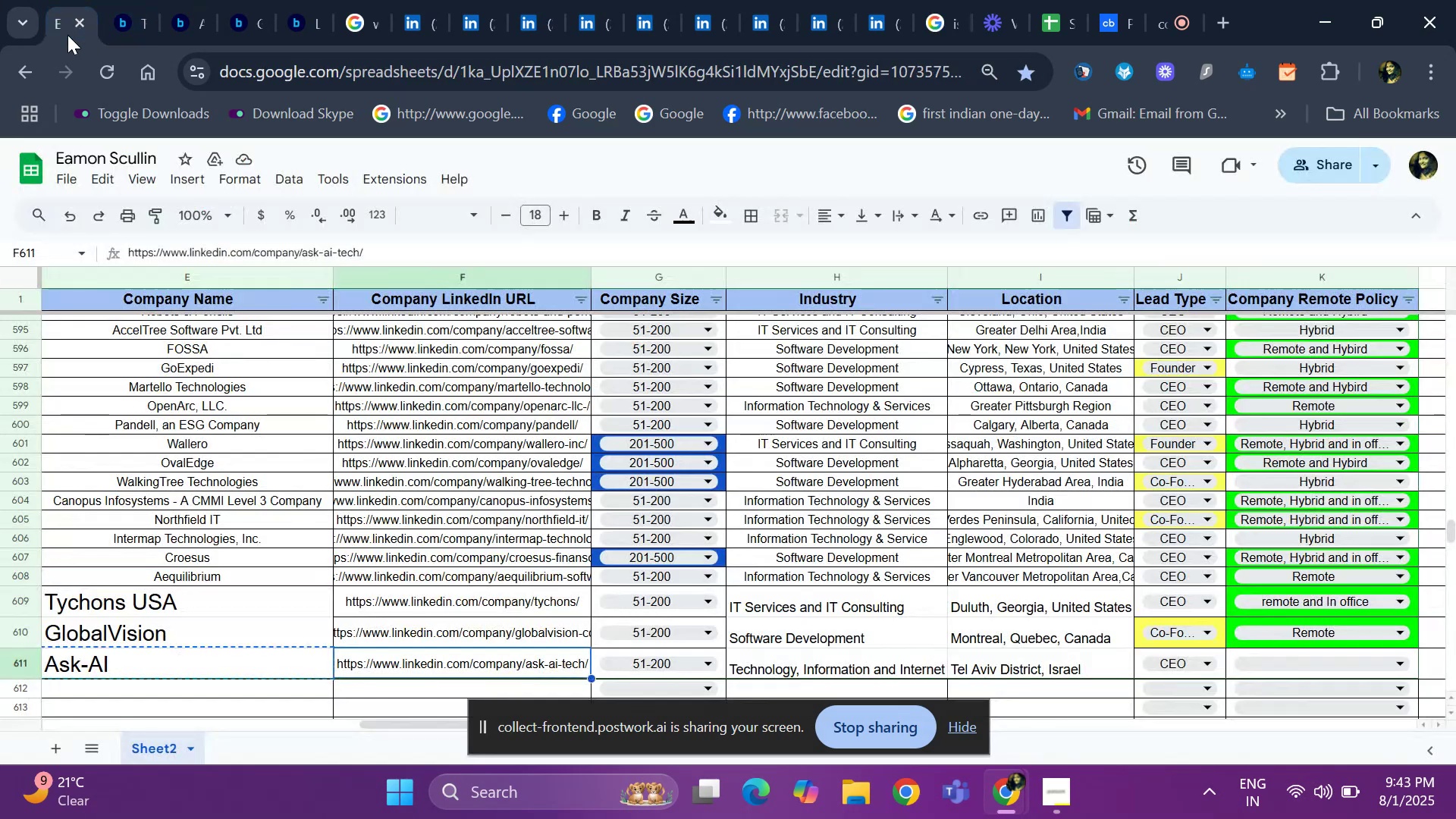 
key(ArrowRight)
 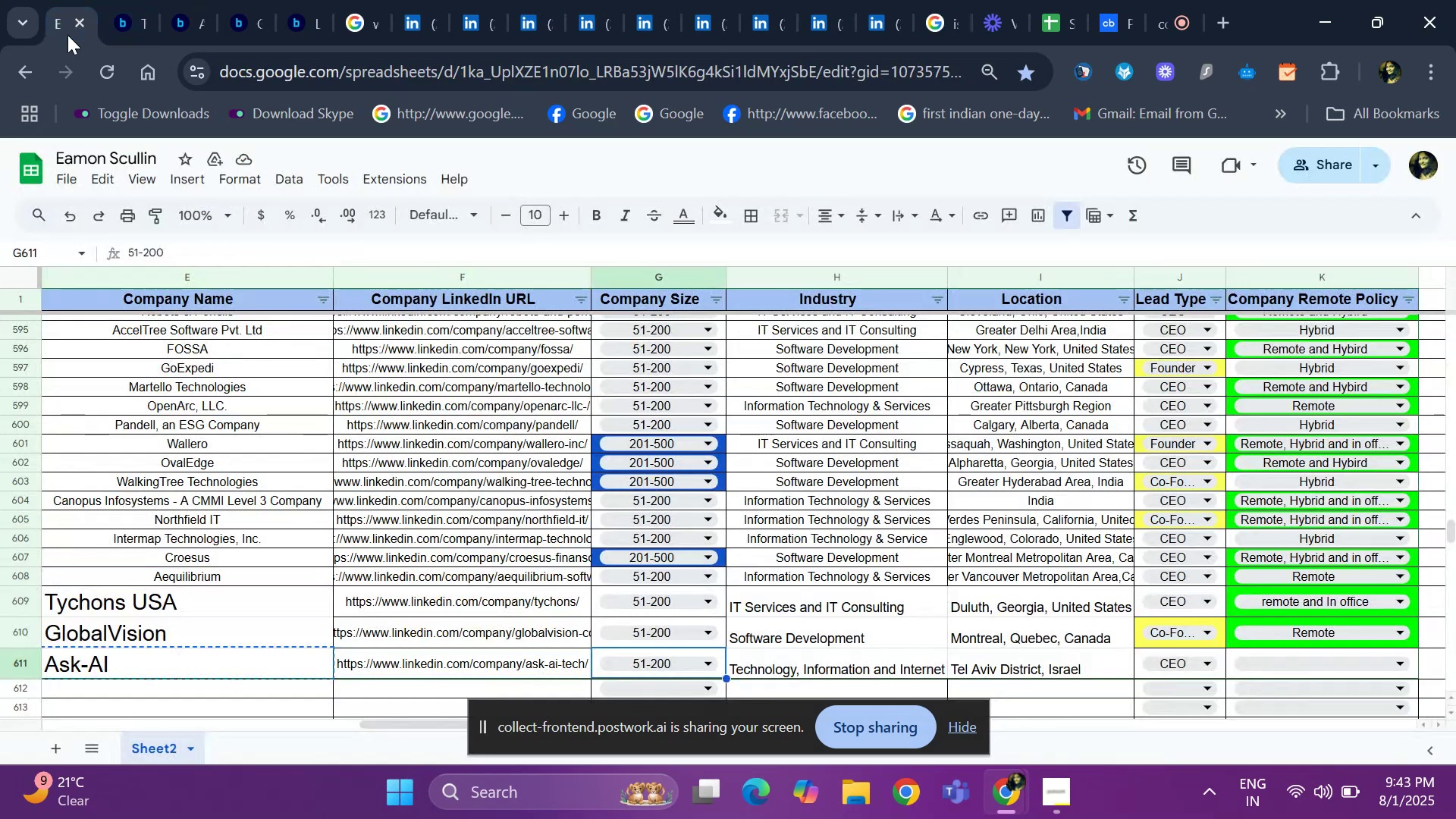 
key(ArrowRight)
 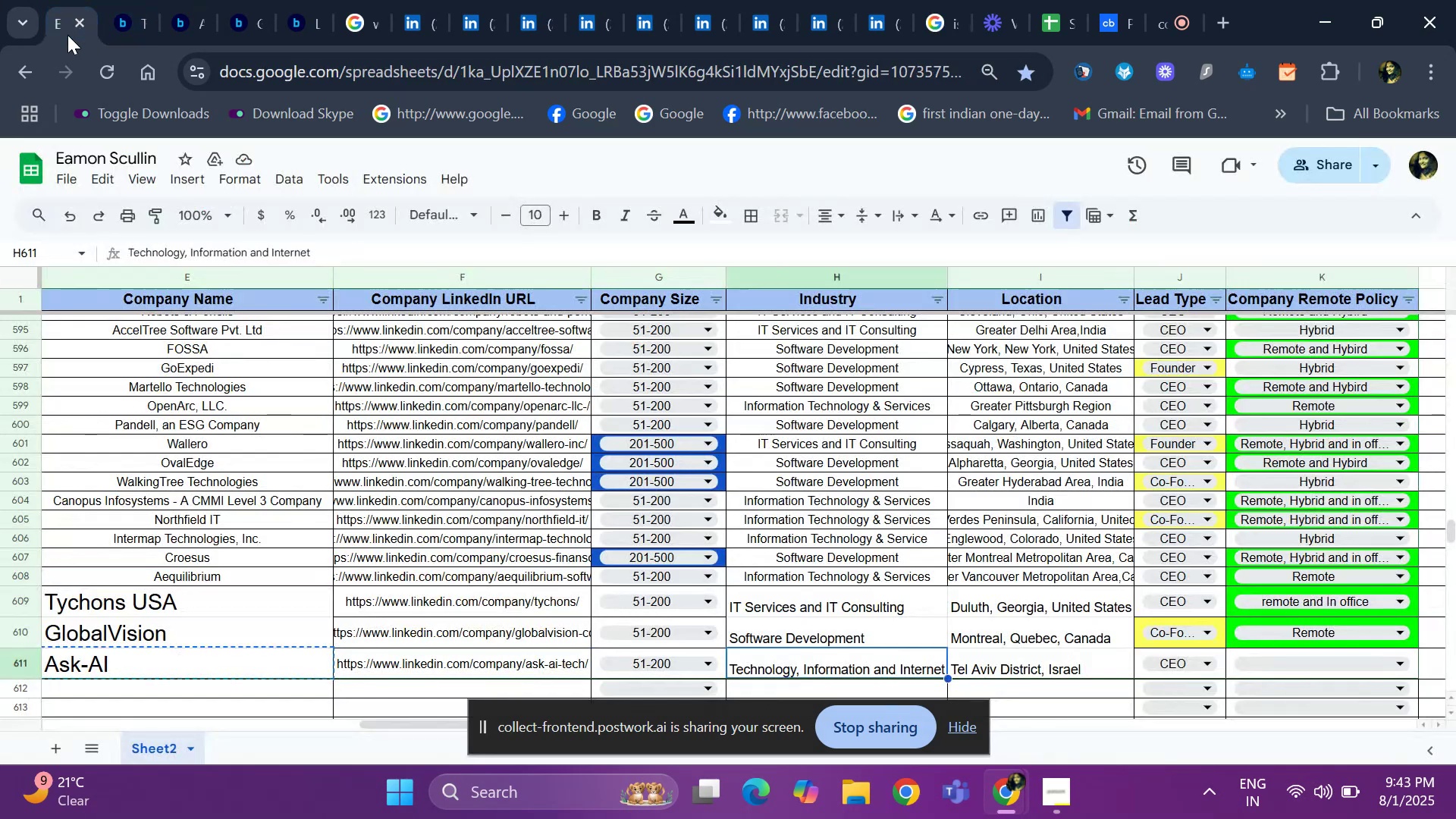 
key(ArrowRight)
 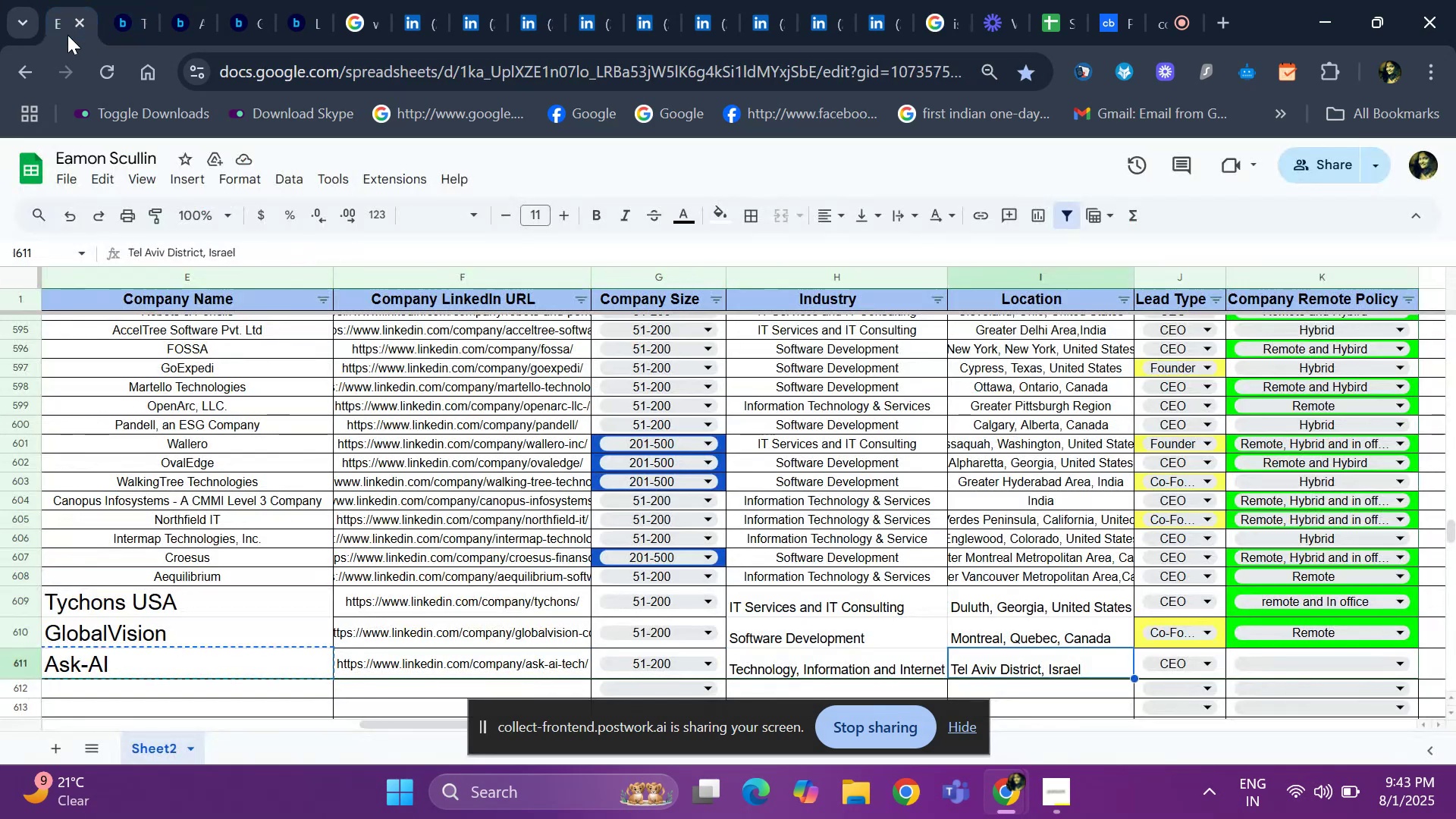 
key(ArrowRight)
 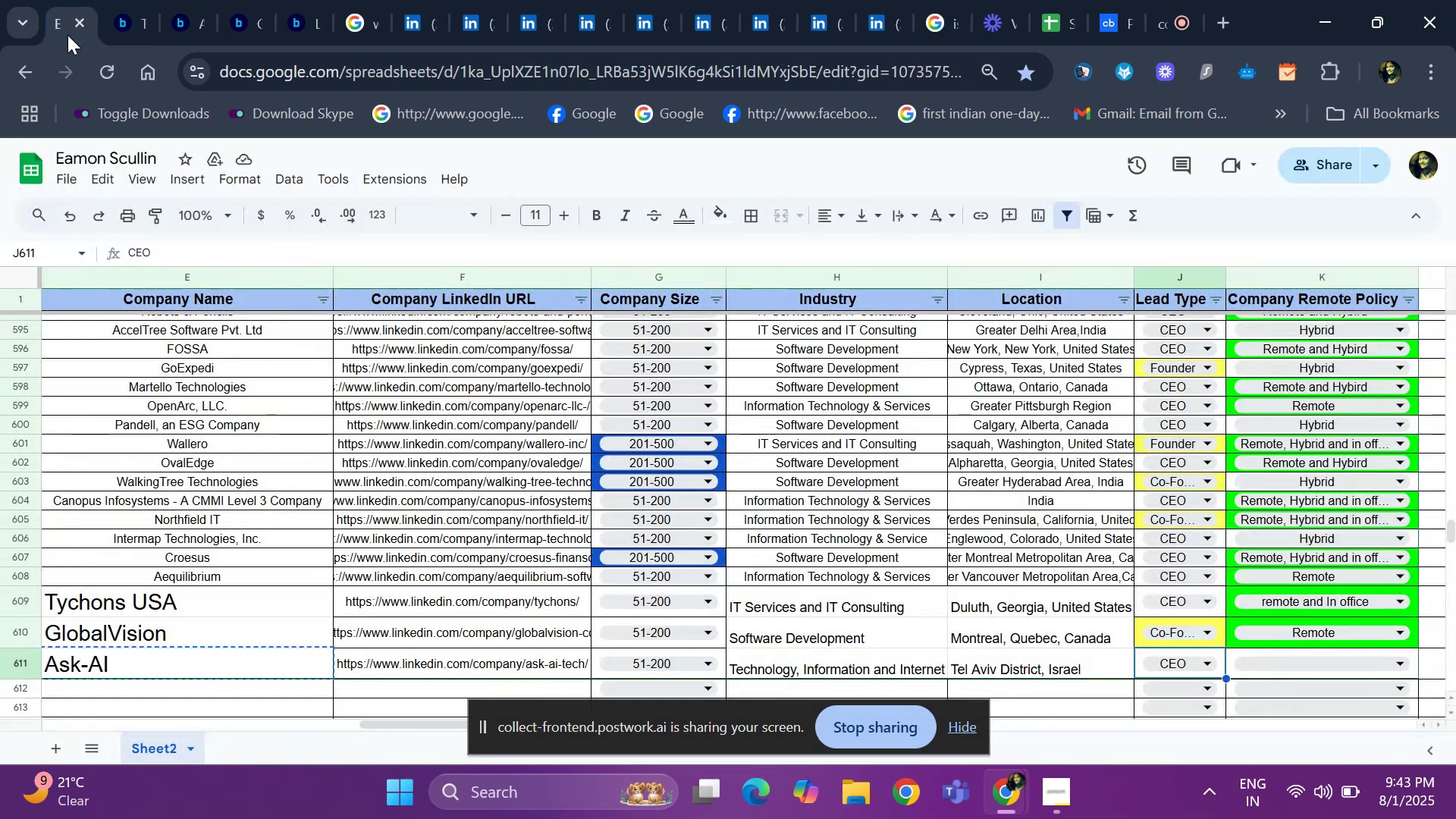 
key(ArrowRight)
 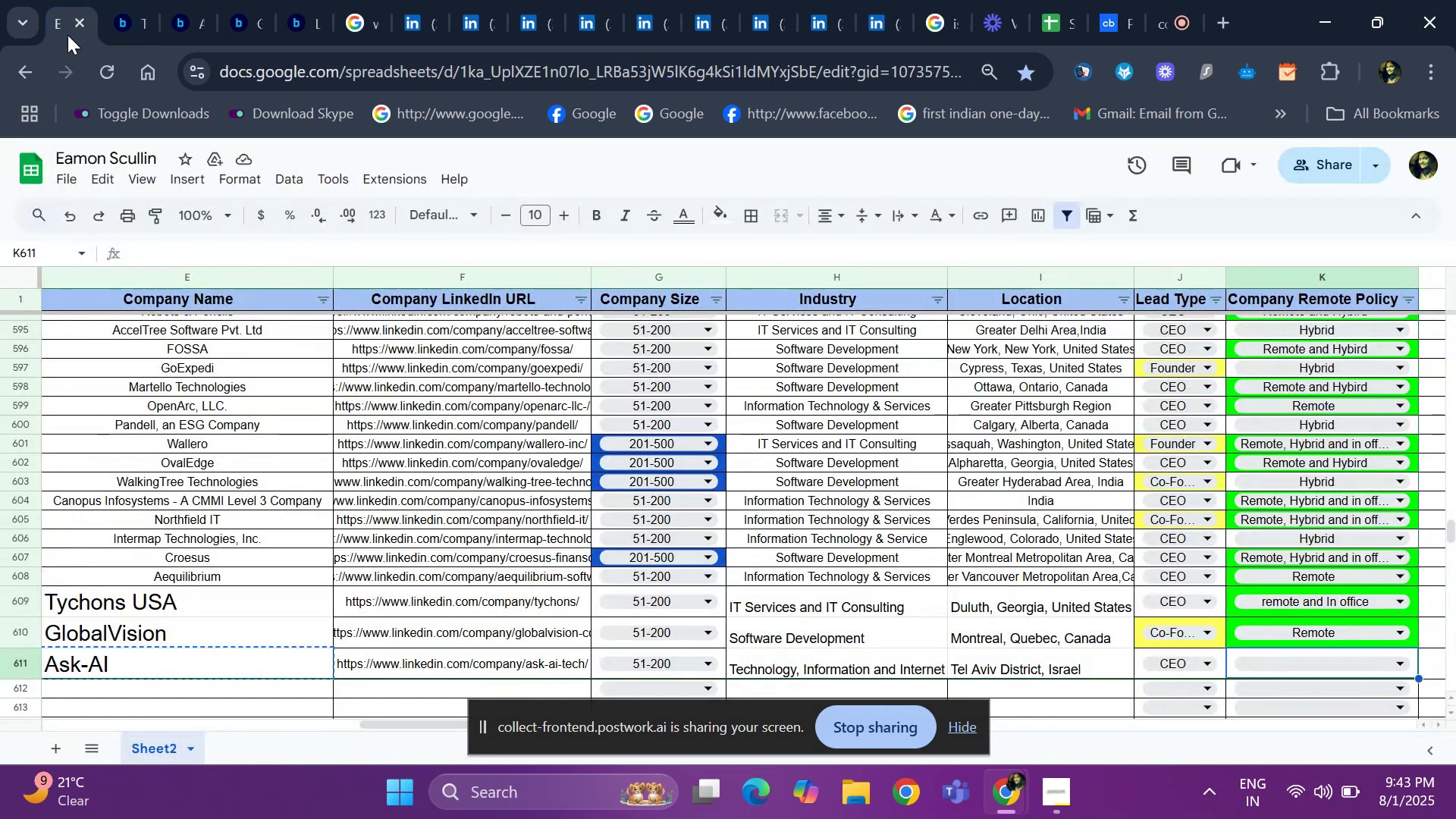 
key(Enter)
 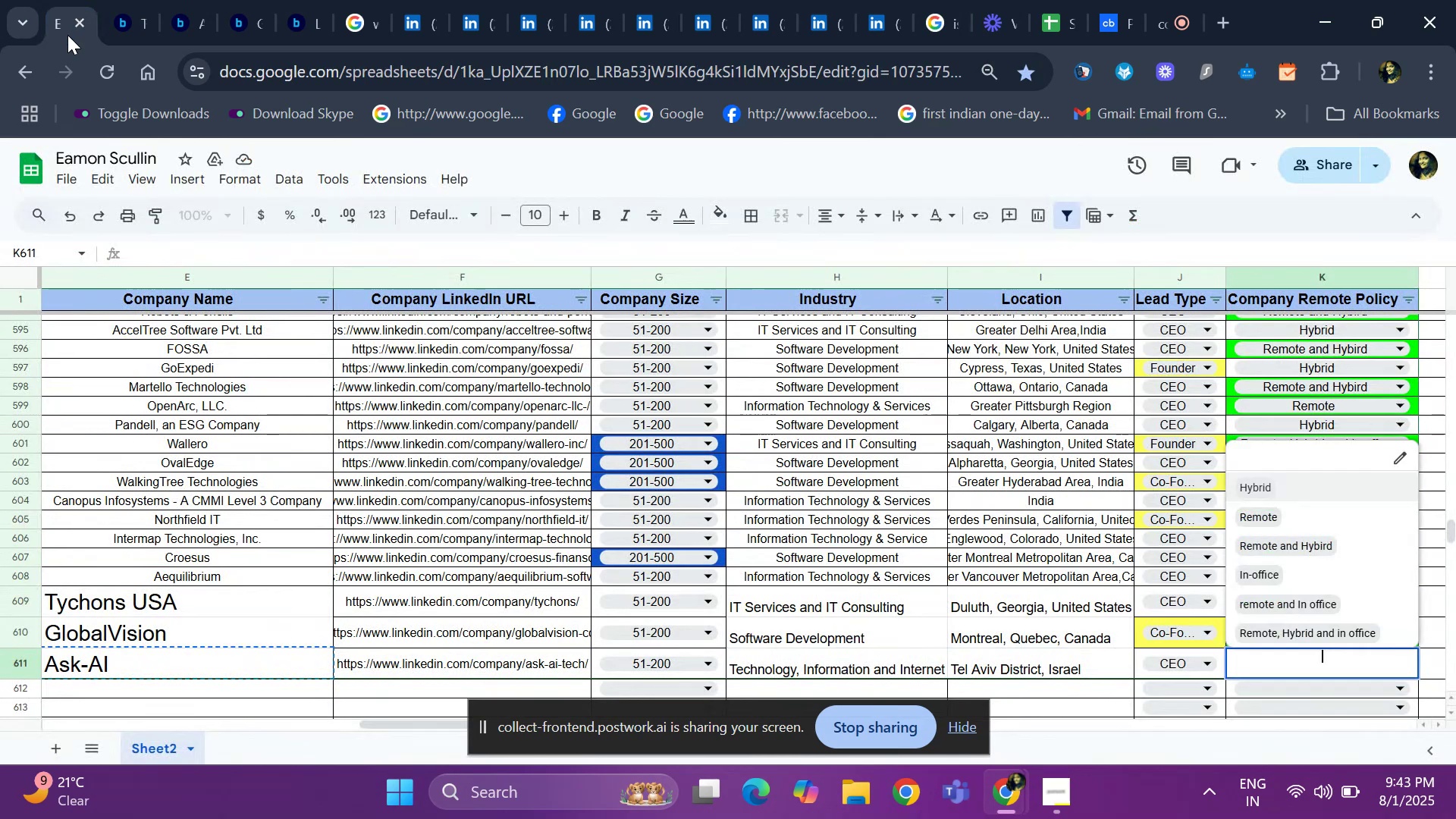 
key(ArrowDown)
 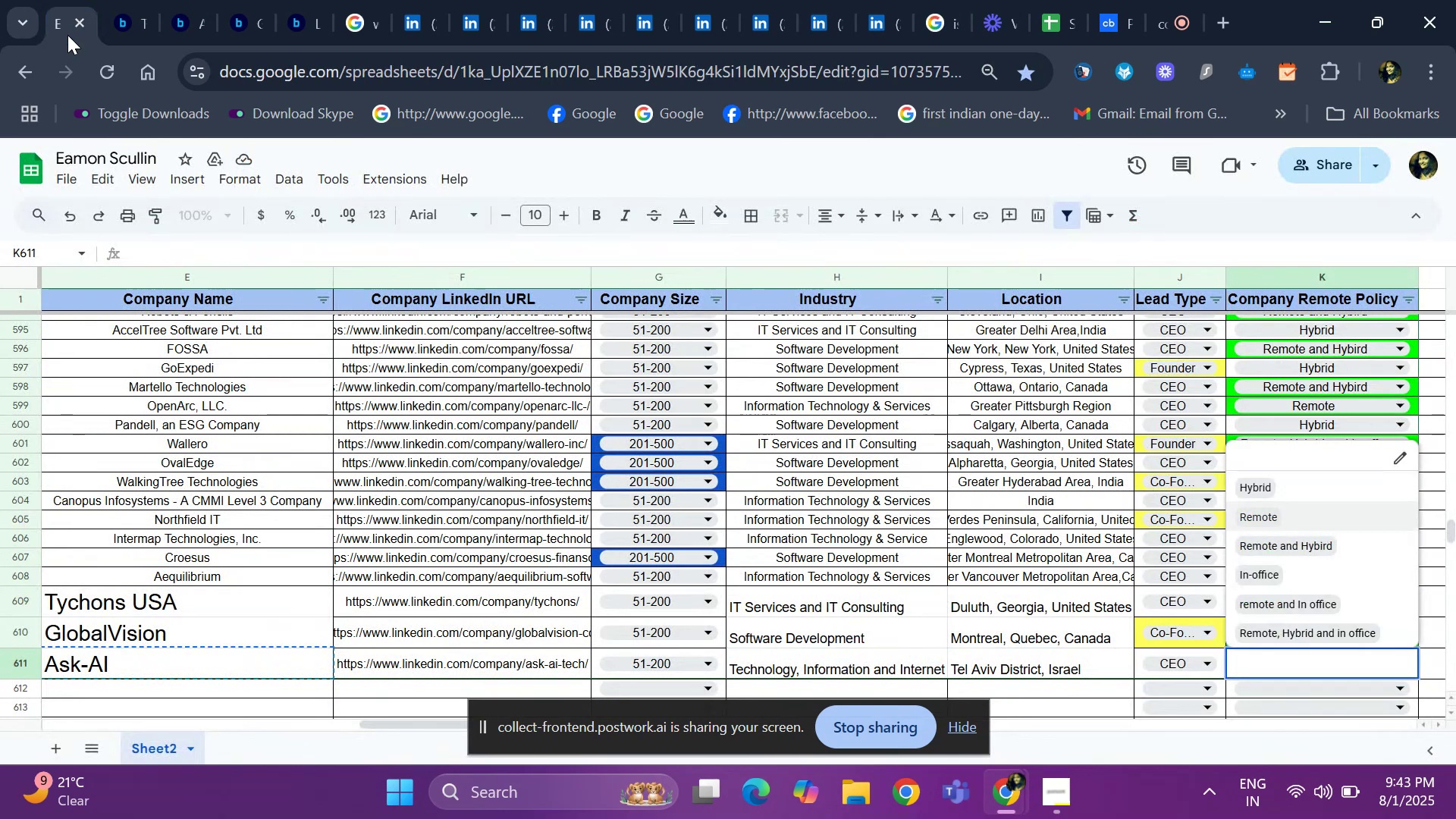 
key(ArrowDown)
 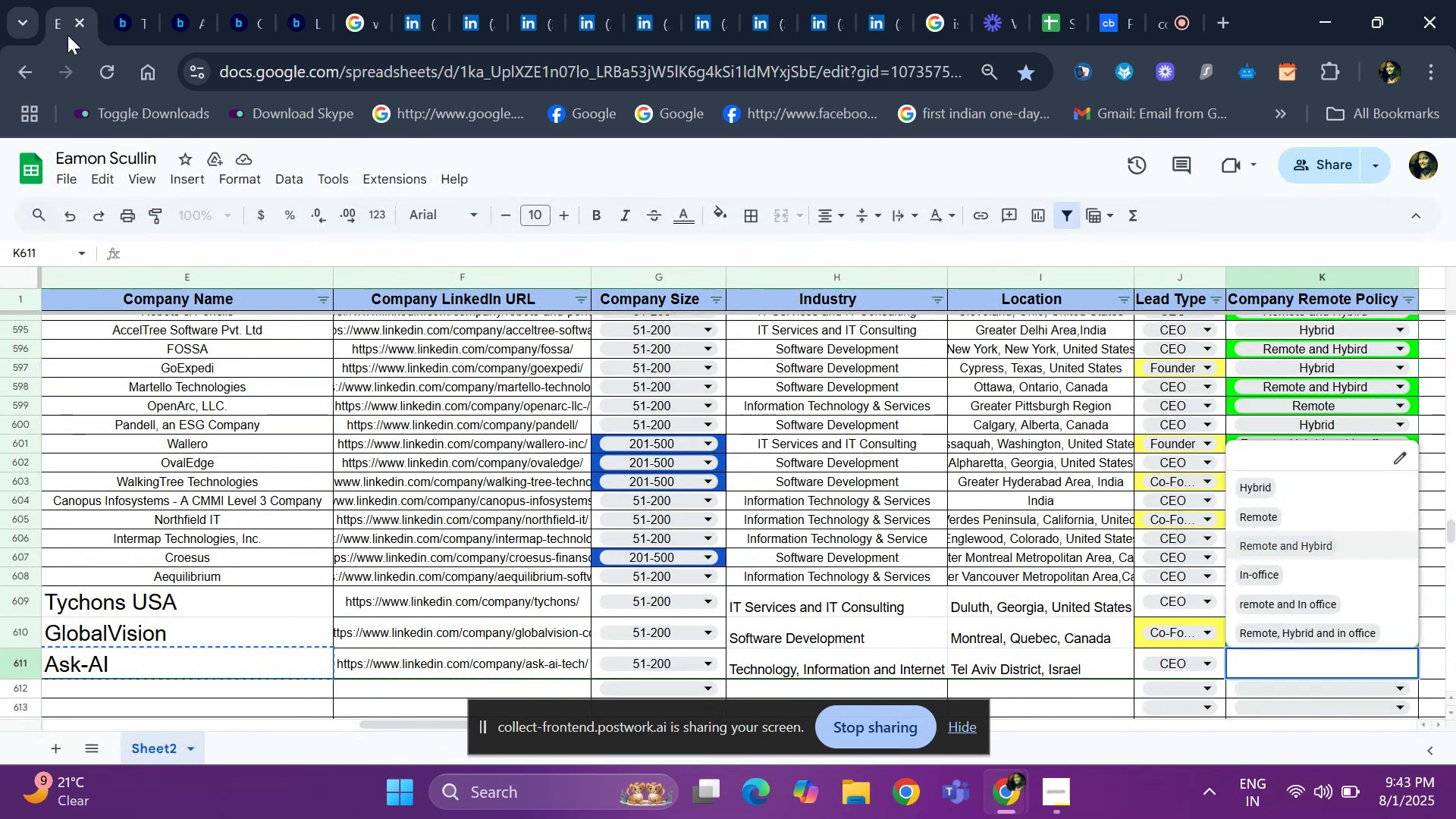 
key(ArrowDown)
 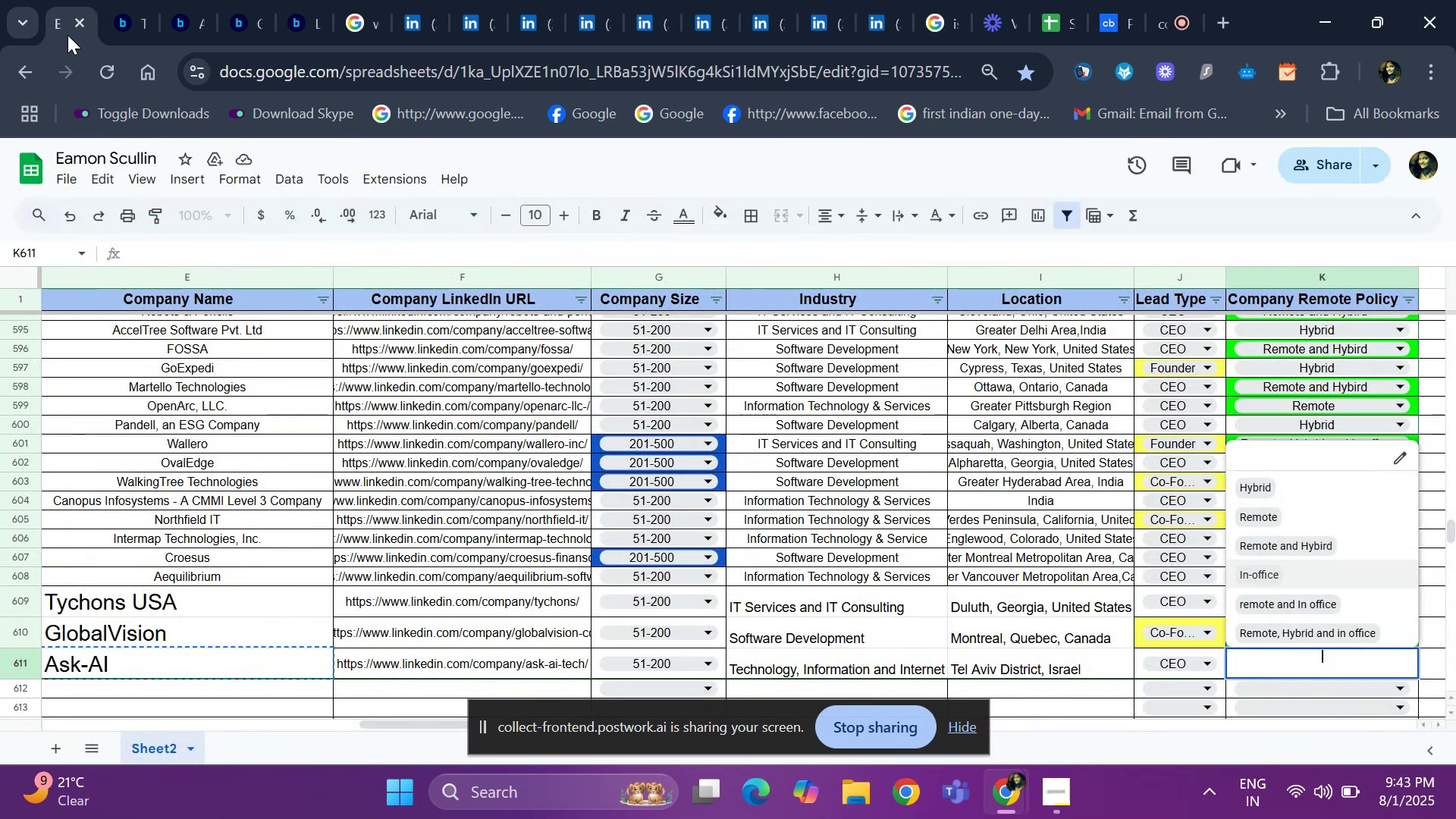 
key(ArrowDown)
 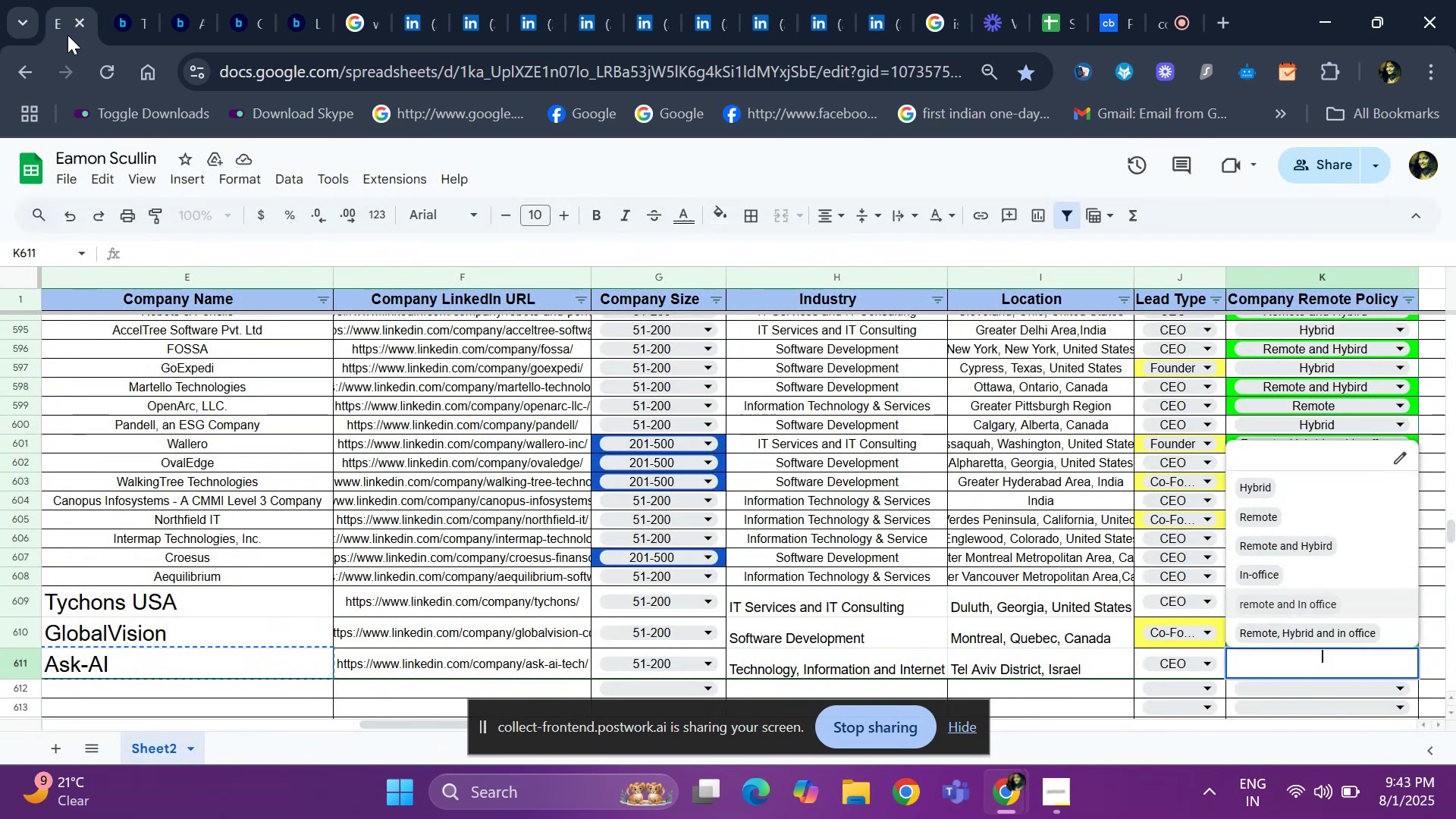 
key(ArrowDown)
 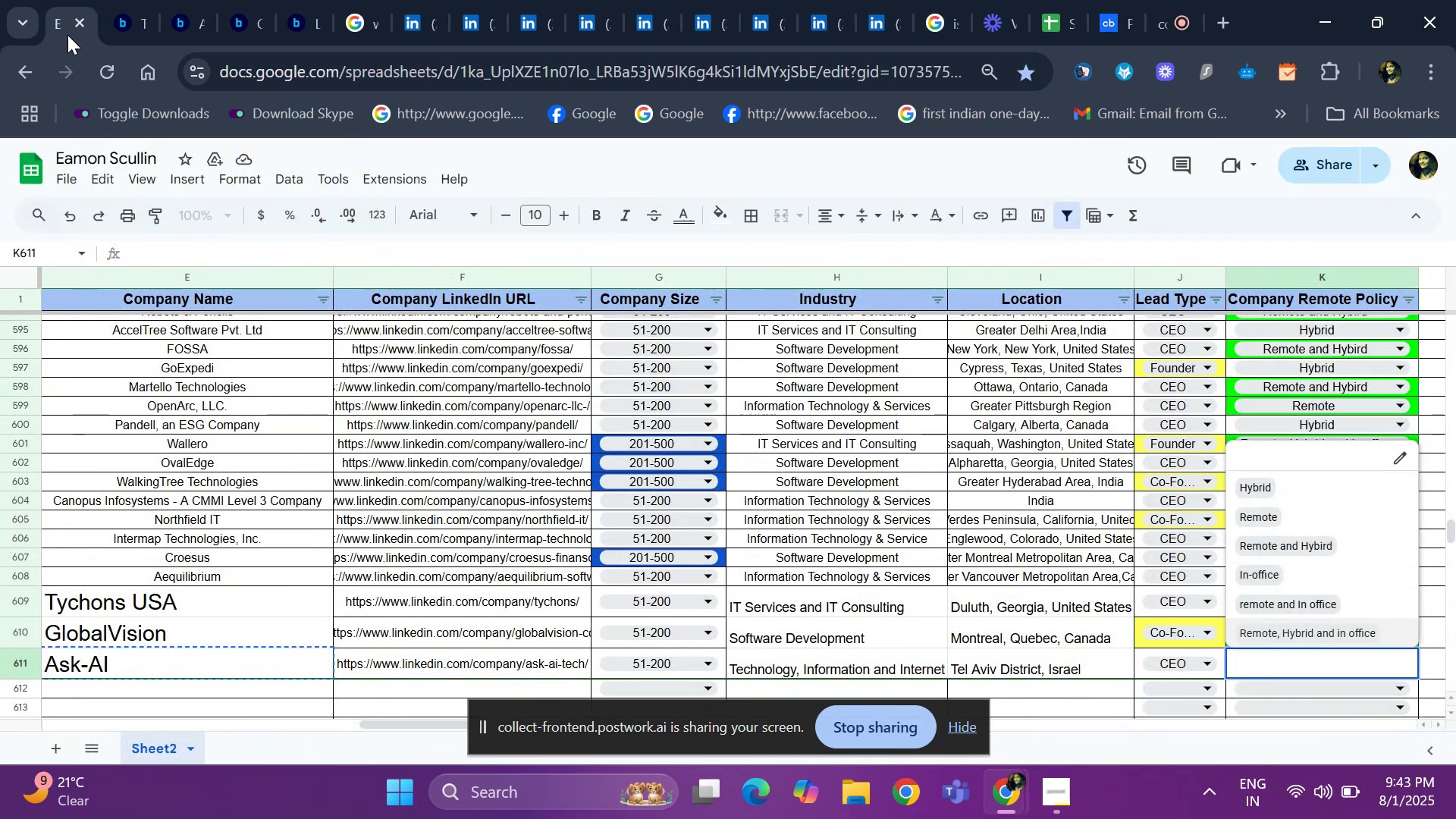 
key(Enter)
 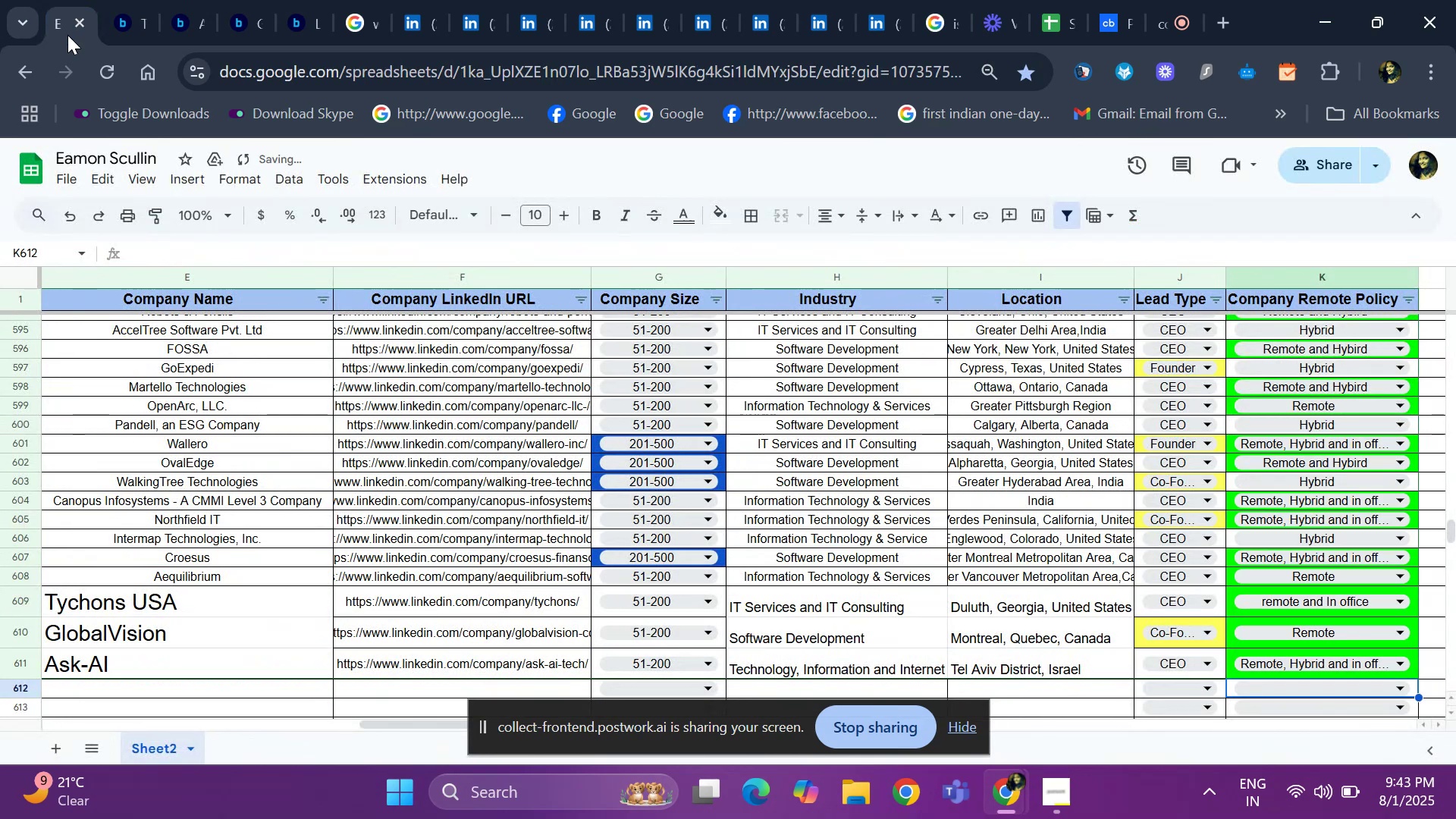 
hold_key(key=ArrowLeft, duration=1.2)
 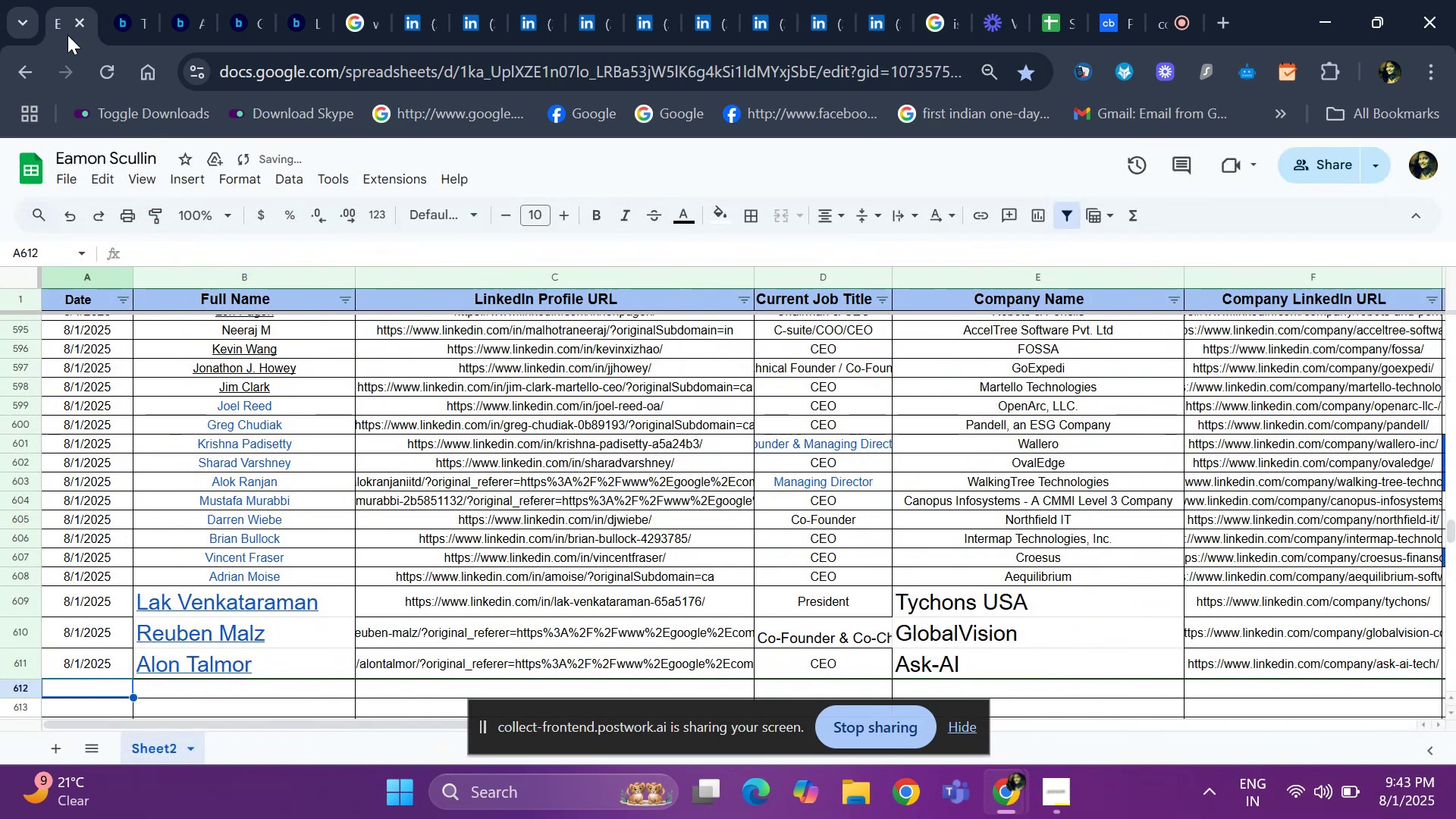 
key(Control+D)
 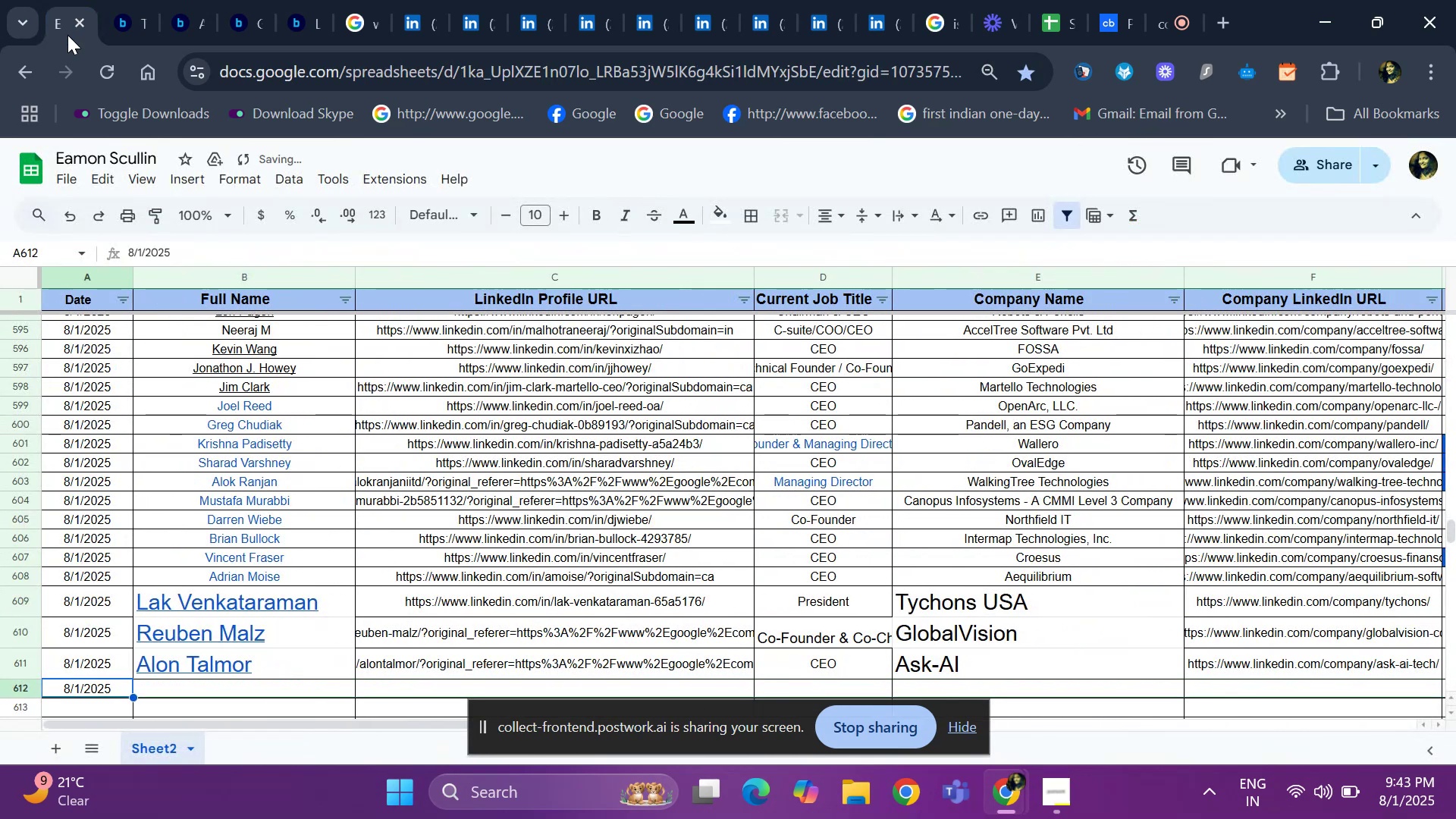 
key(ArrowDown)
 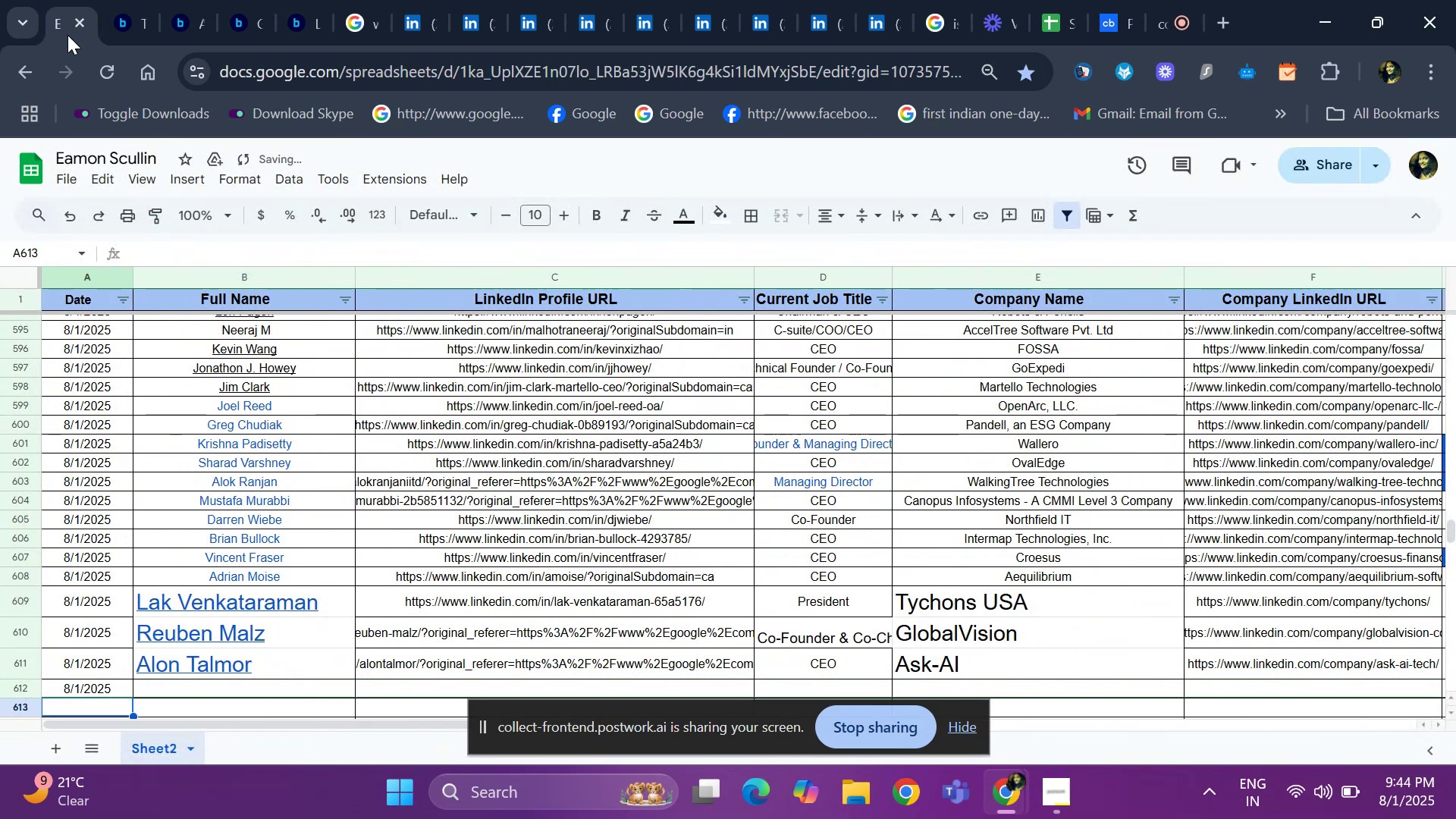 
key(ArrowDown)
 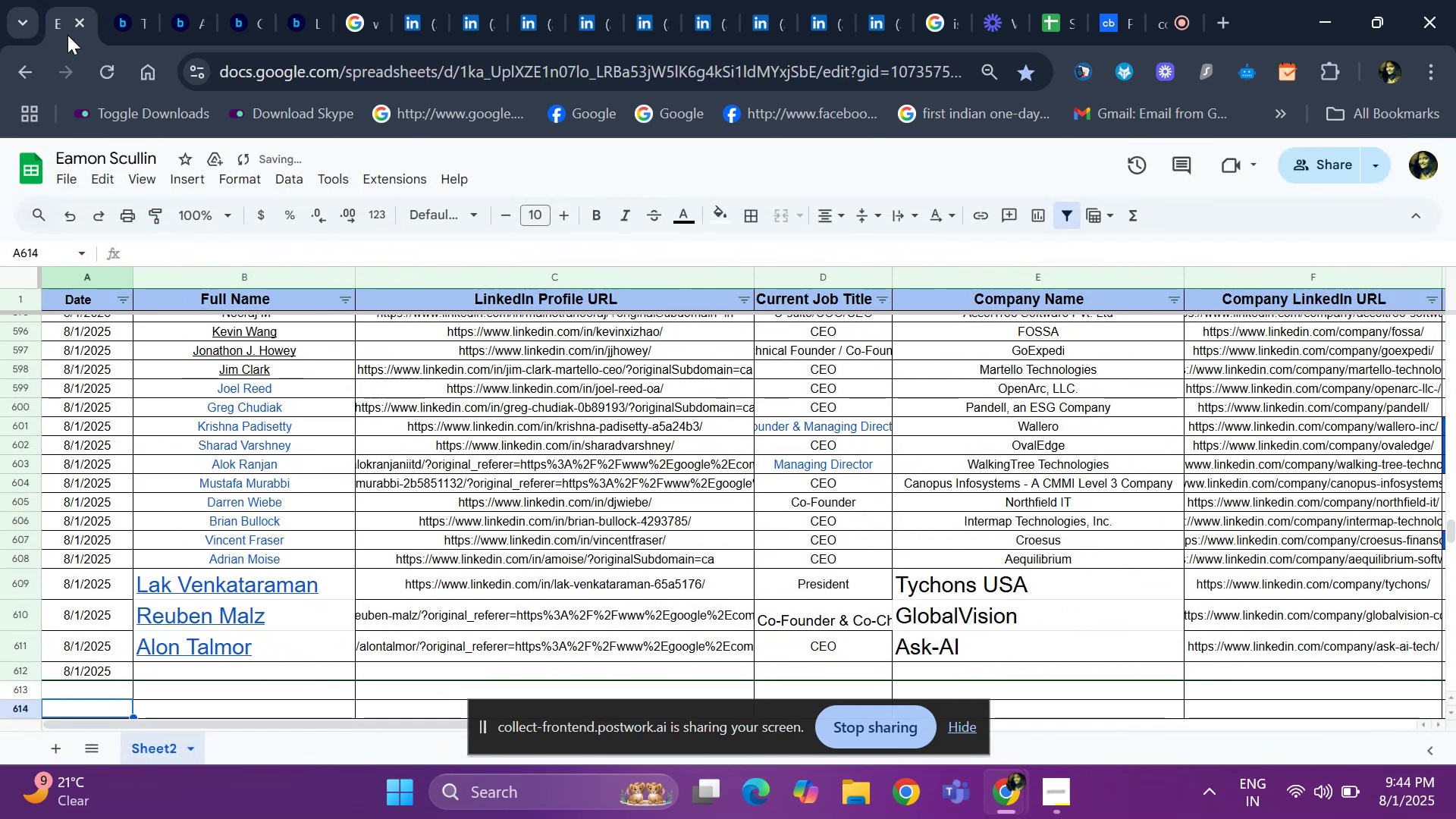 
key(ArrowDown)
 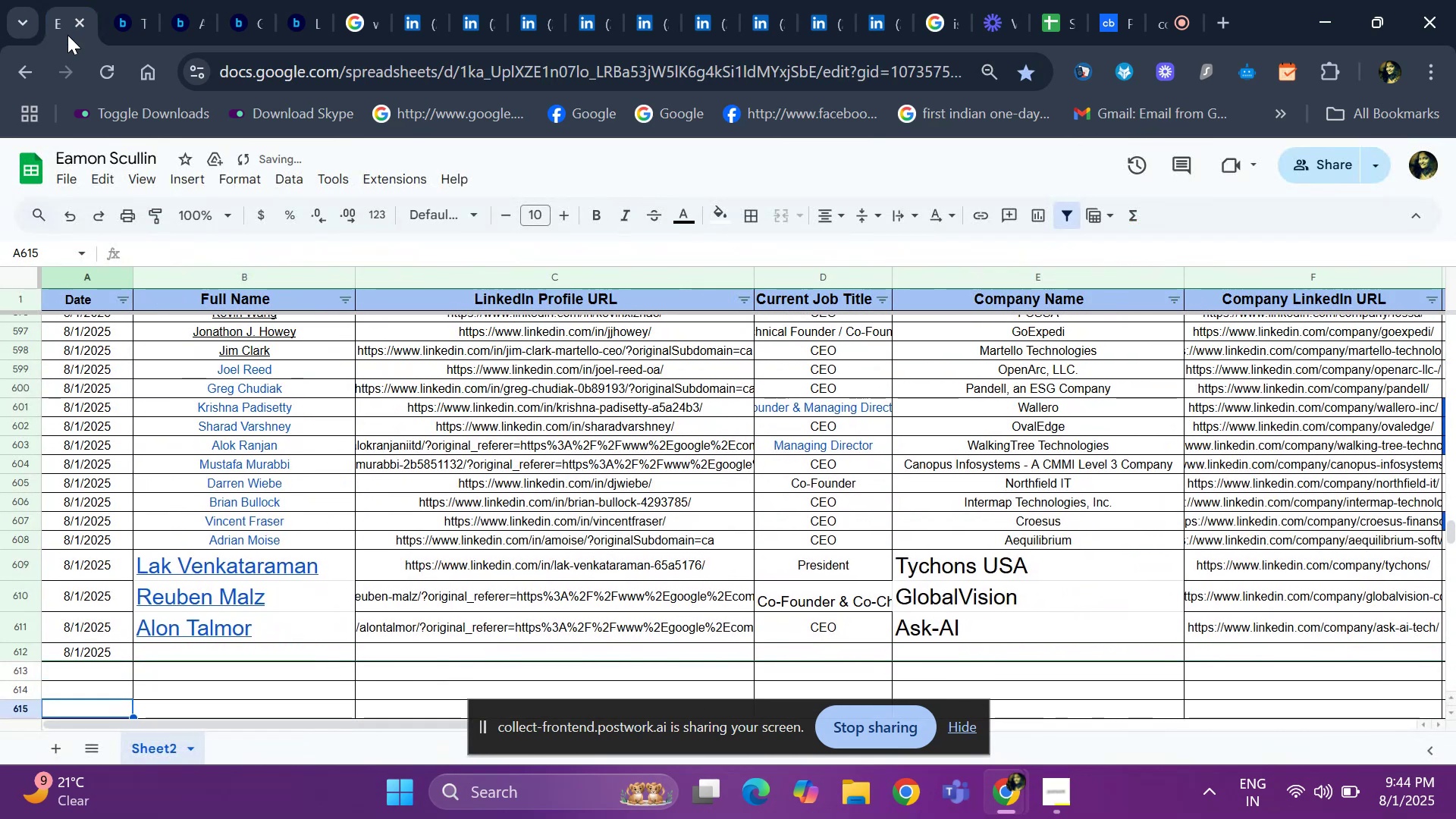 
key(ArrowDown)
 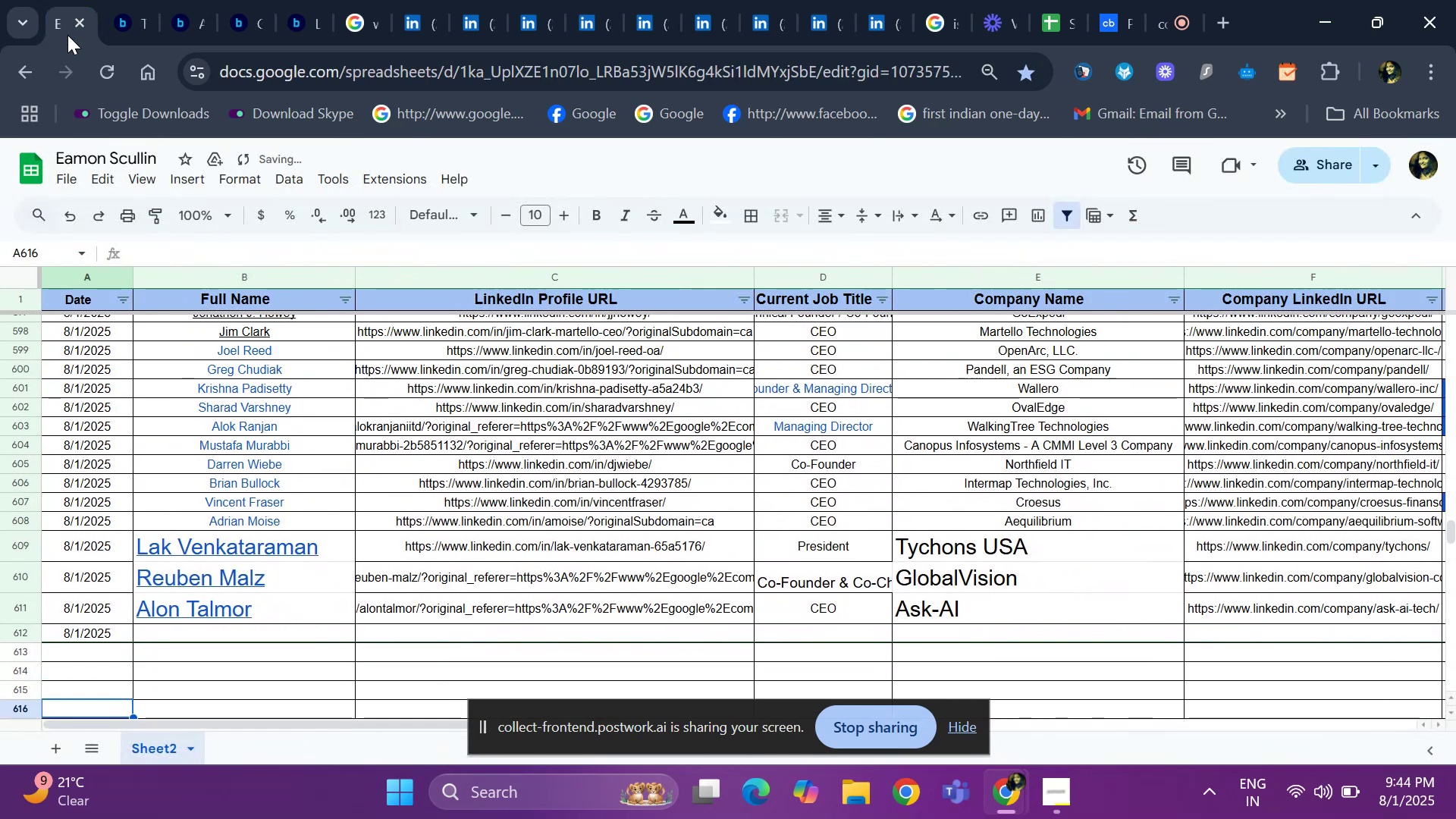 
key(ArrowDown)
 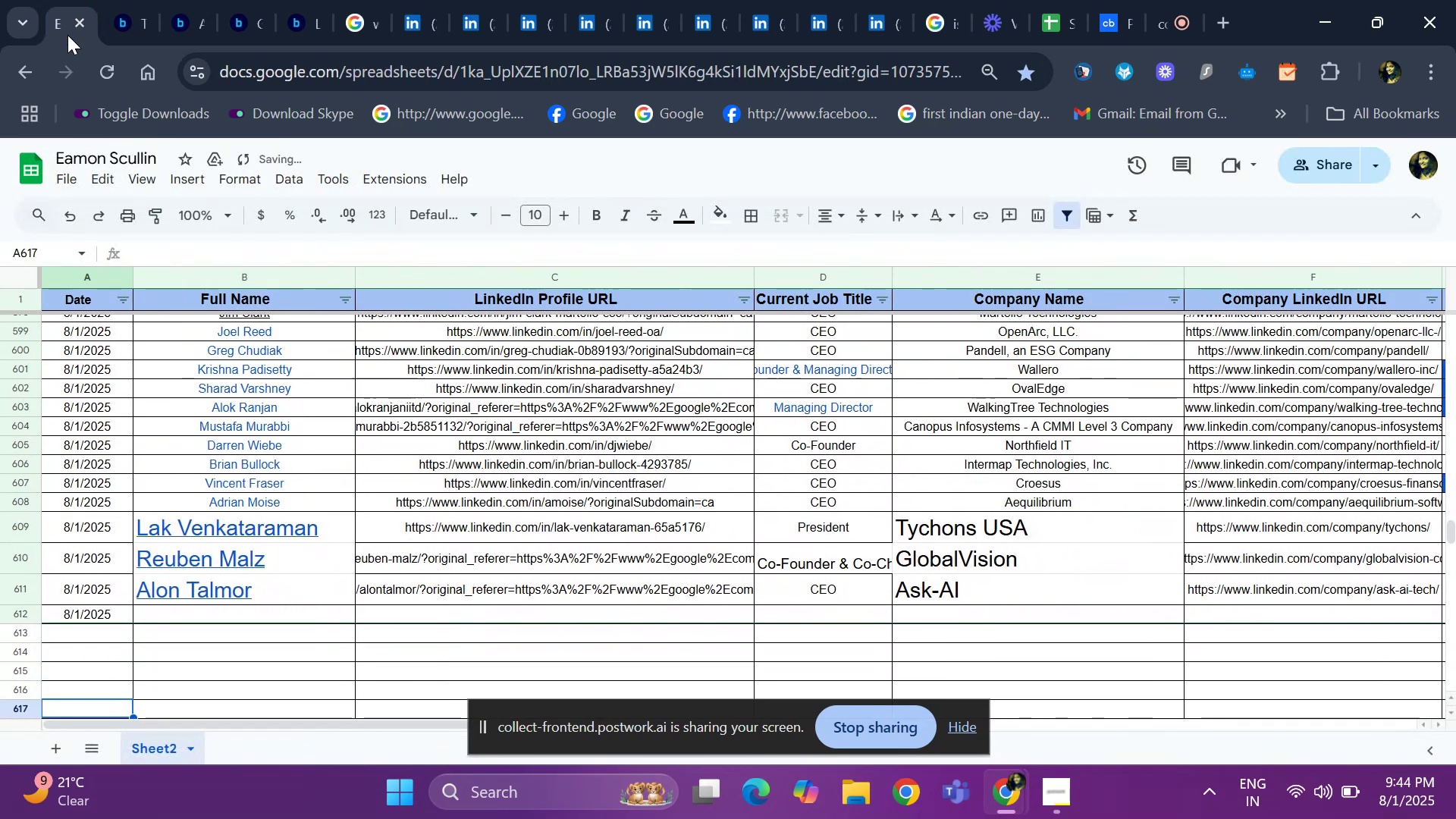 
key(ArrowDown)
 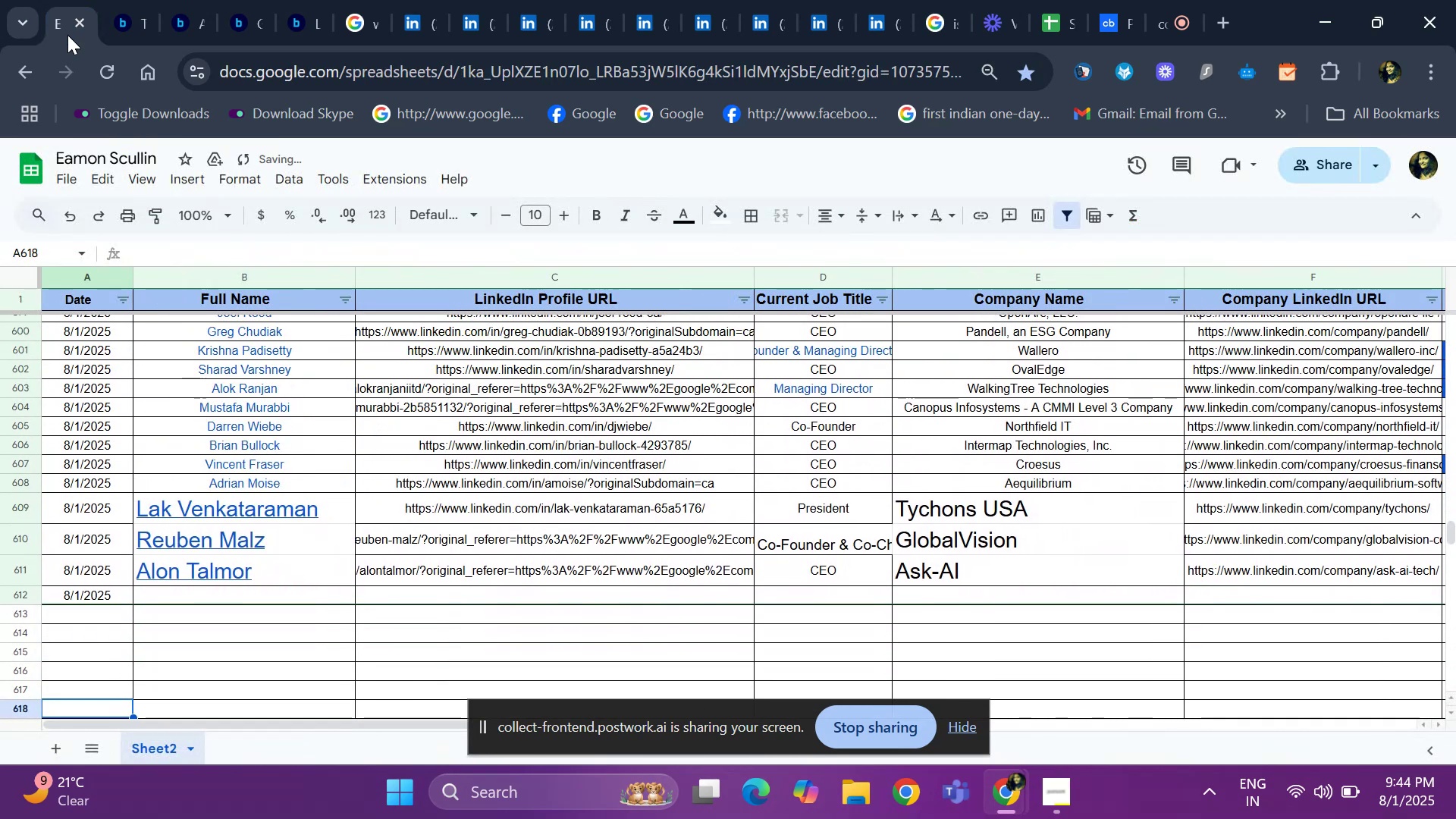 
key(ArrowDown)
 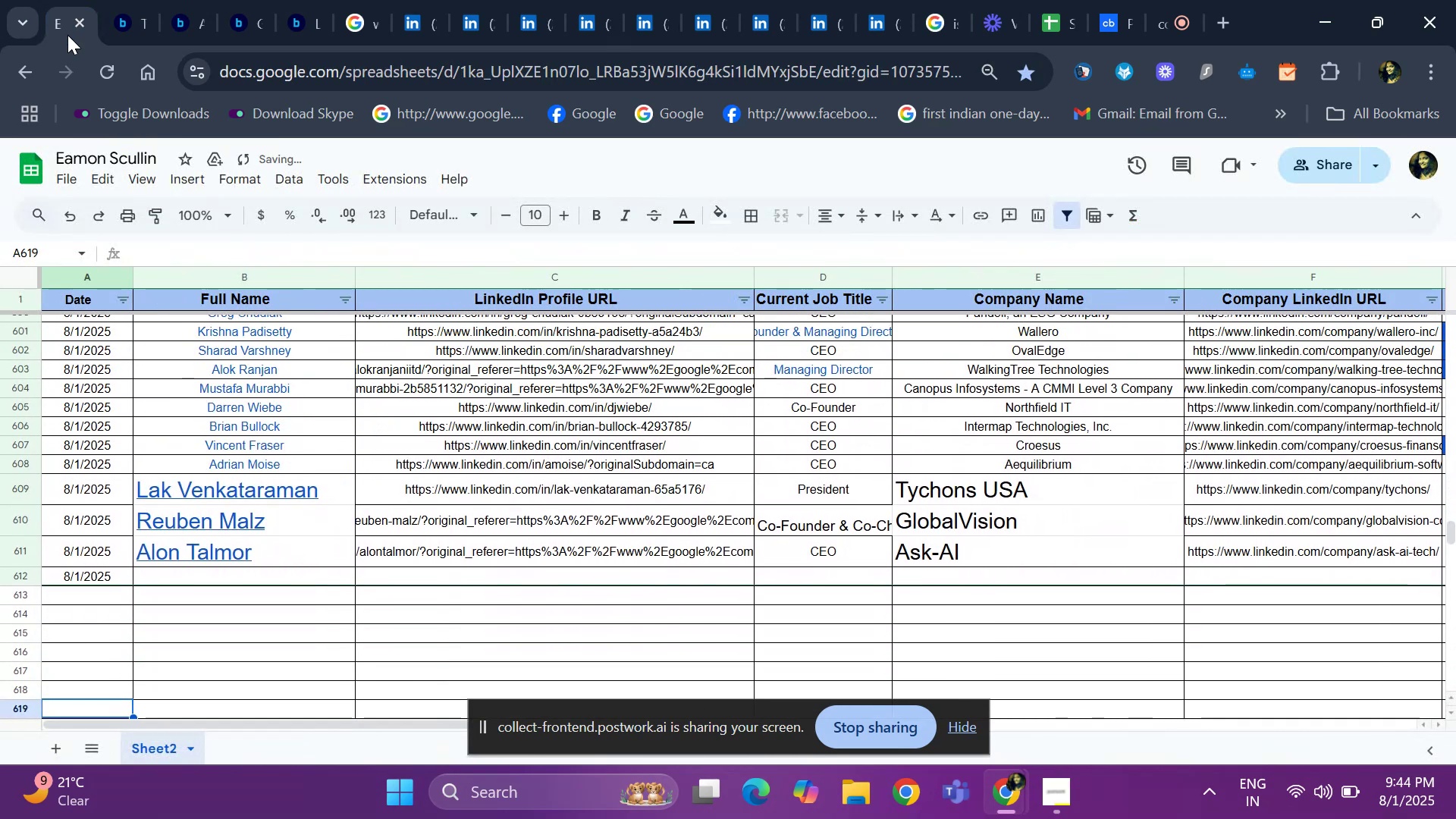 
key(ArrowDown)
 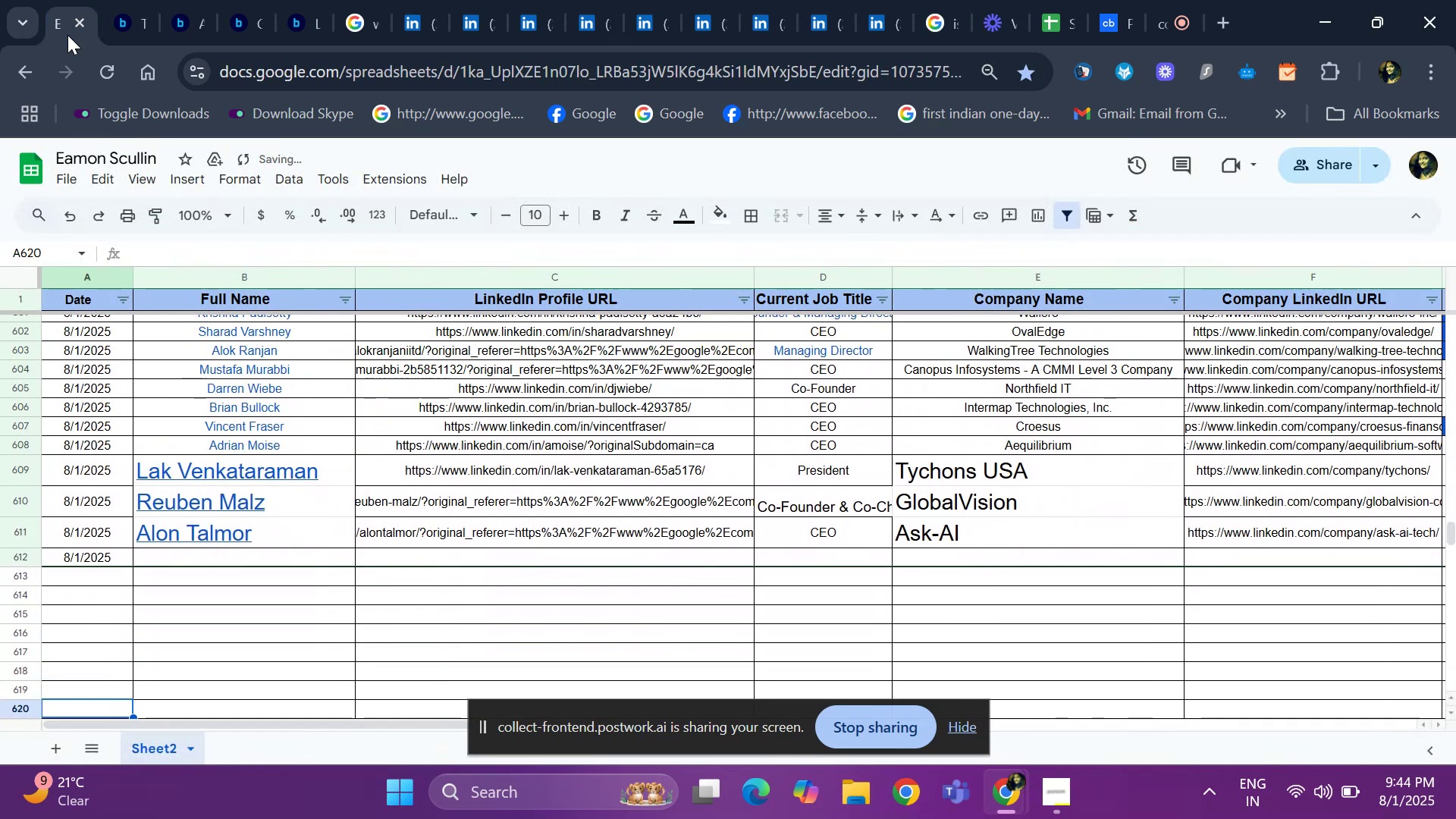 
key(ArrowDown)
 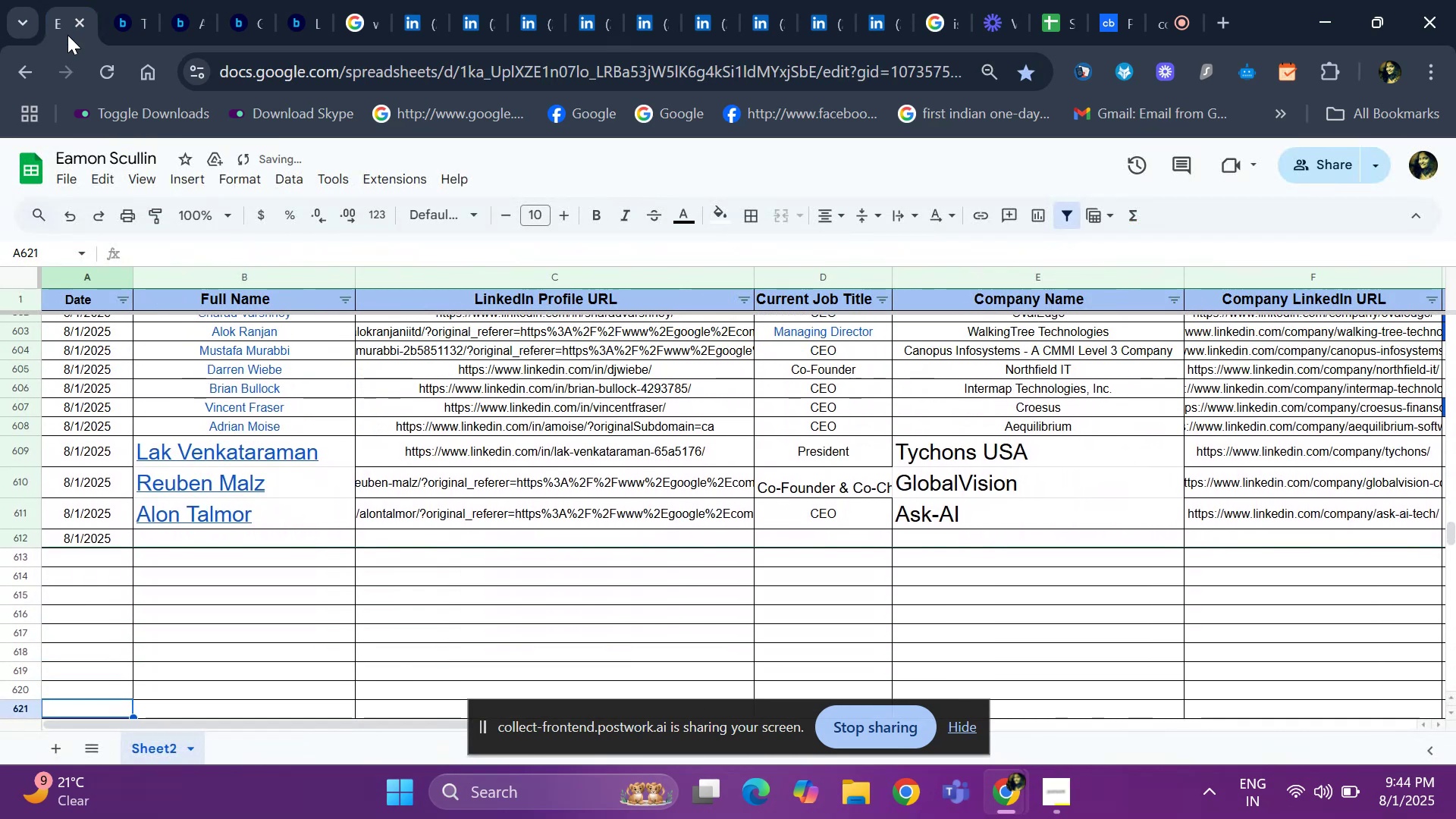 
key(ArrowDown)
 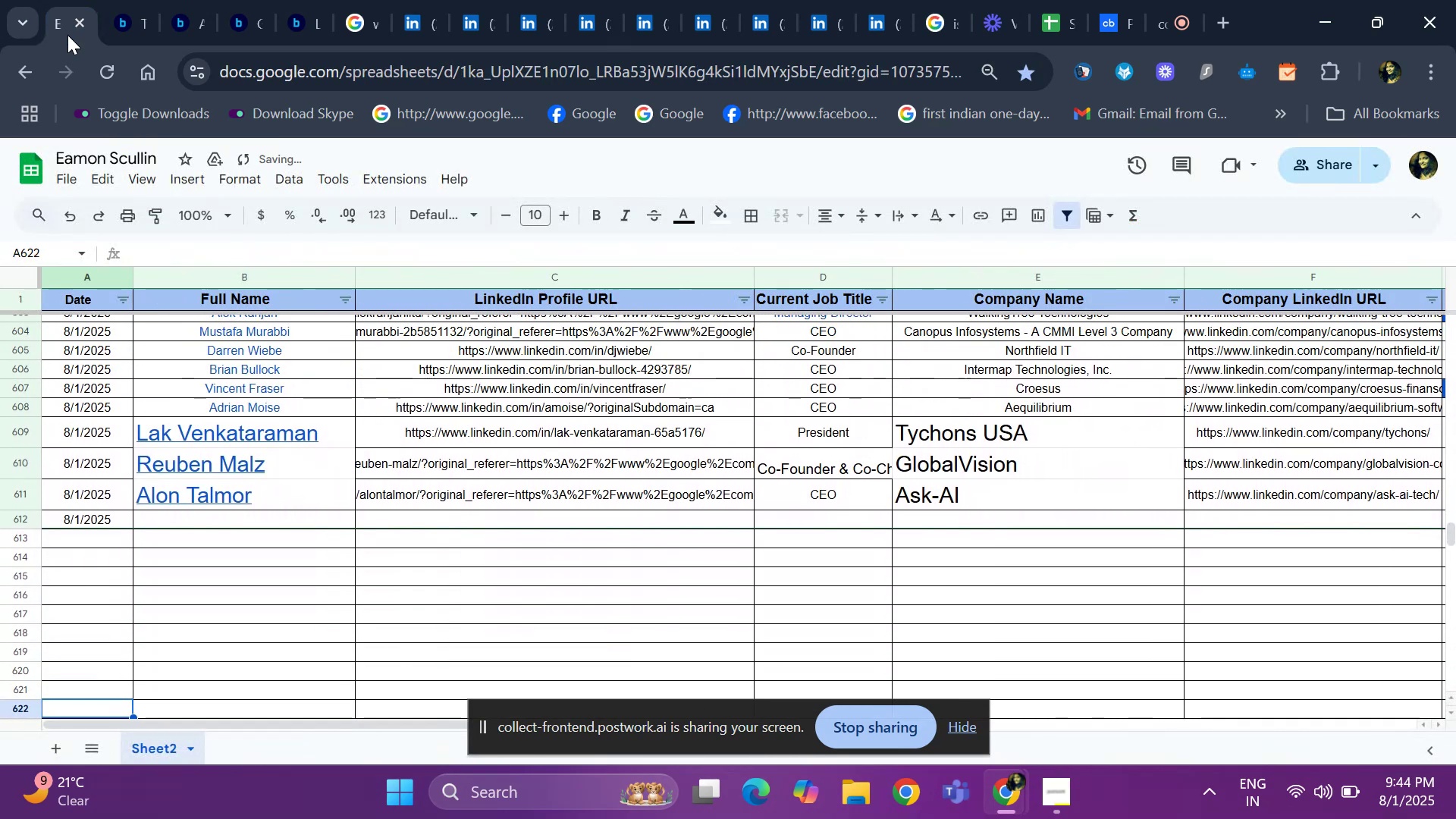 
hold_key(key=ArrowUp, duration=0.8)
 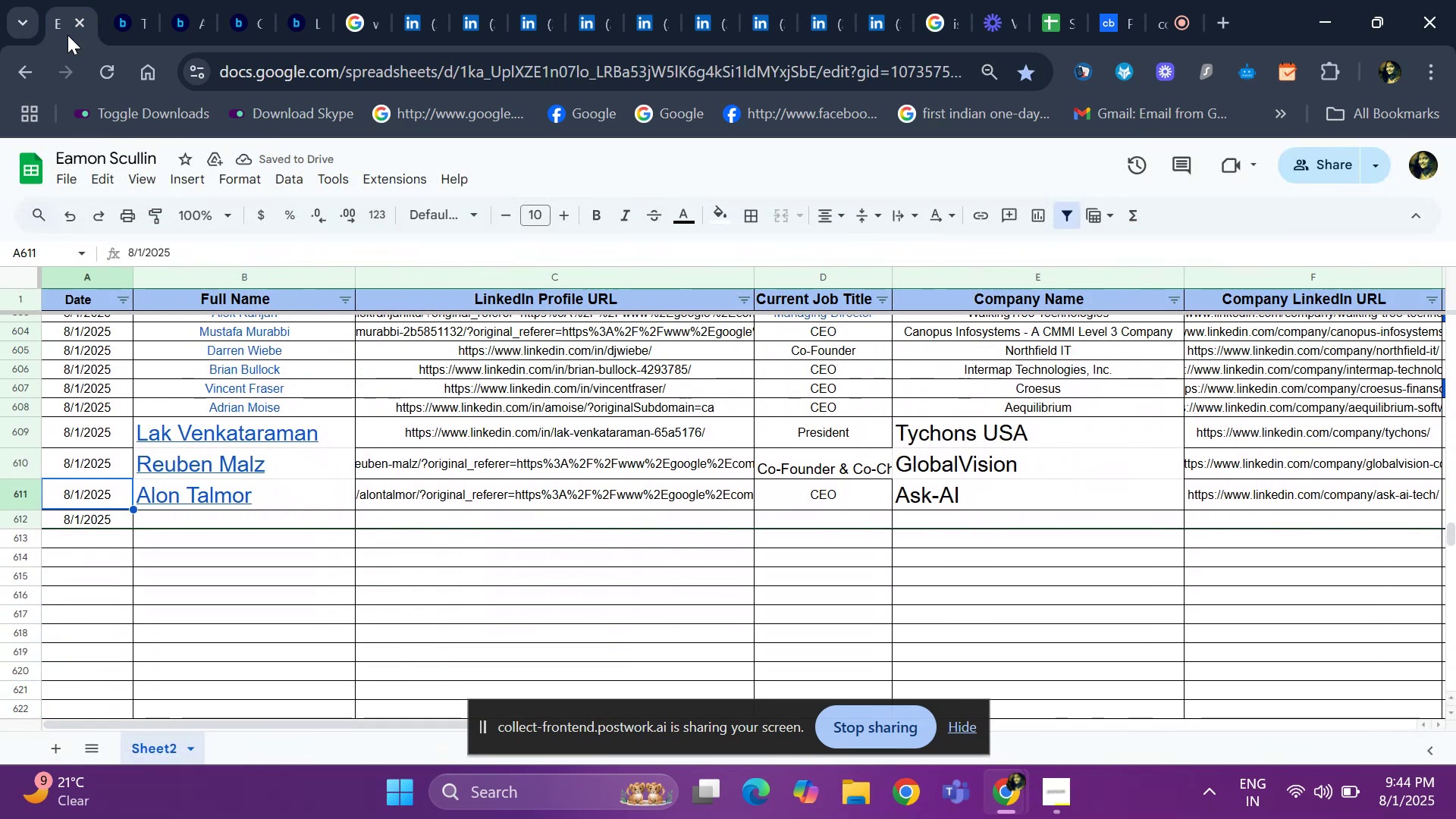 
key(ArrowDown)
 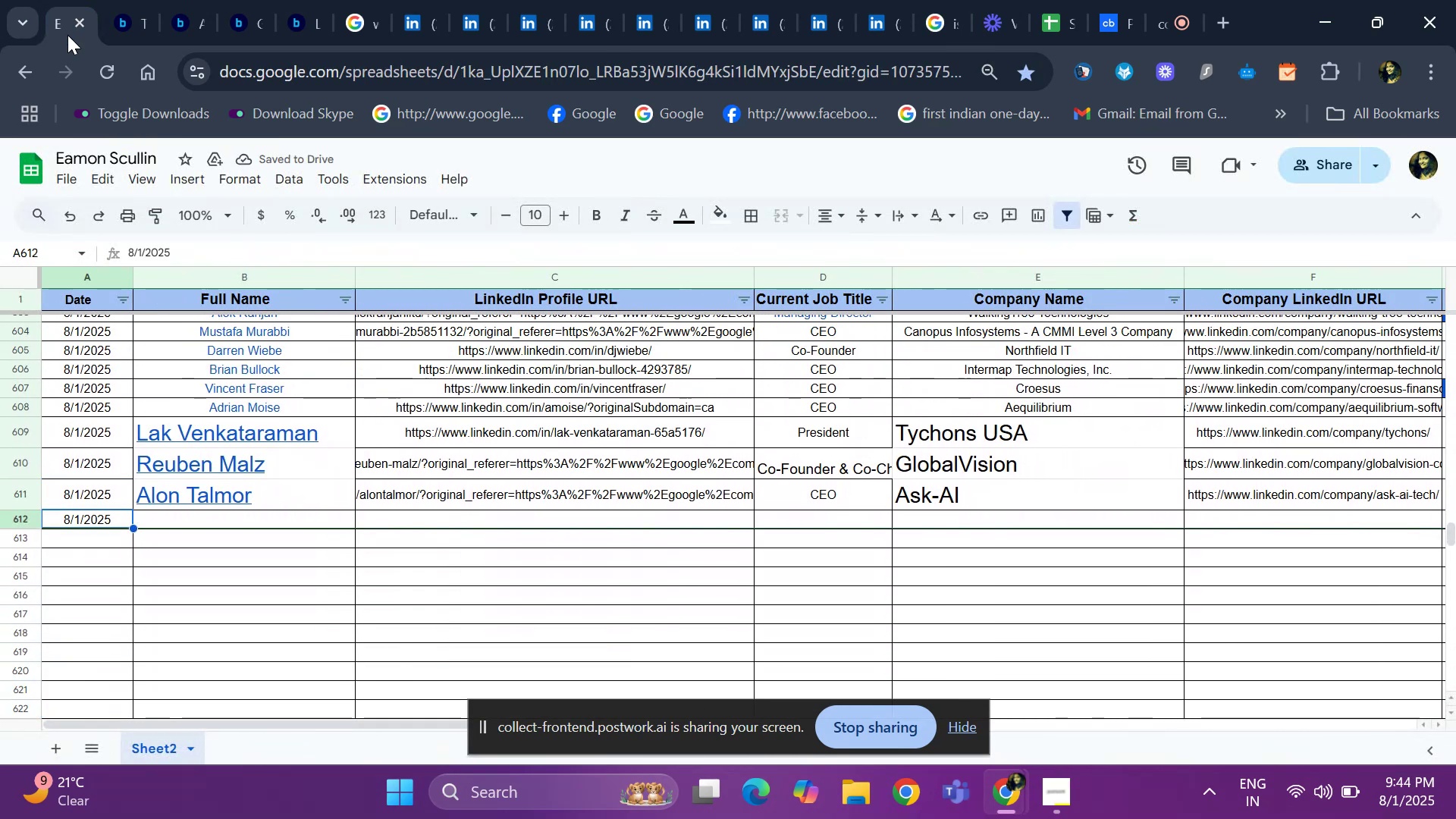 
key(ArrowRight)
 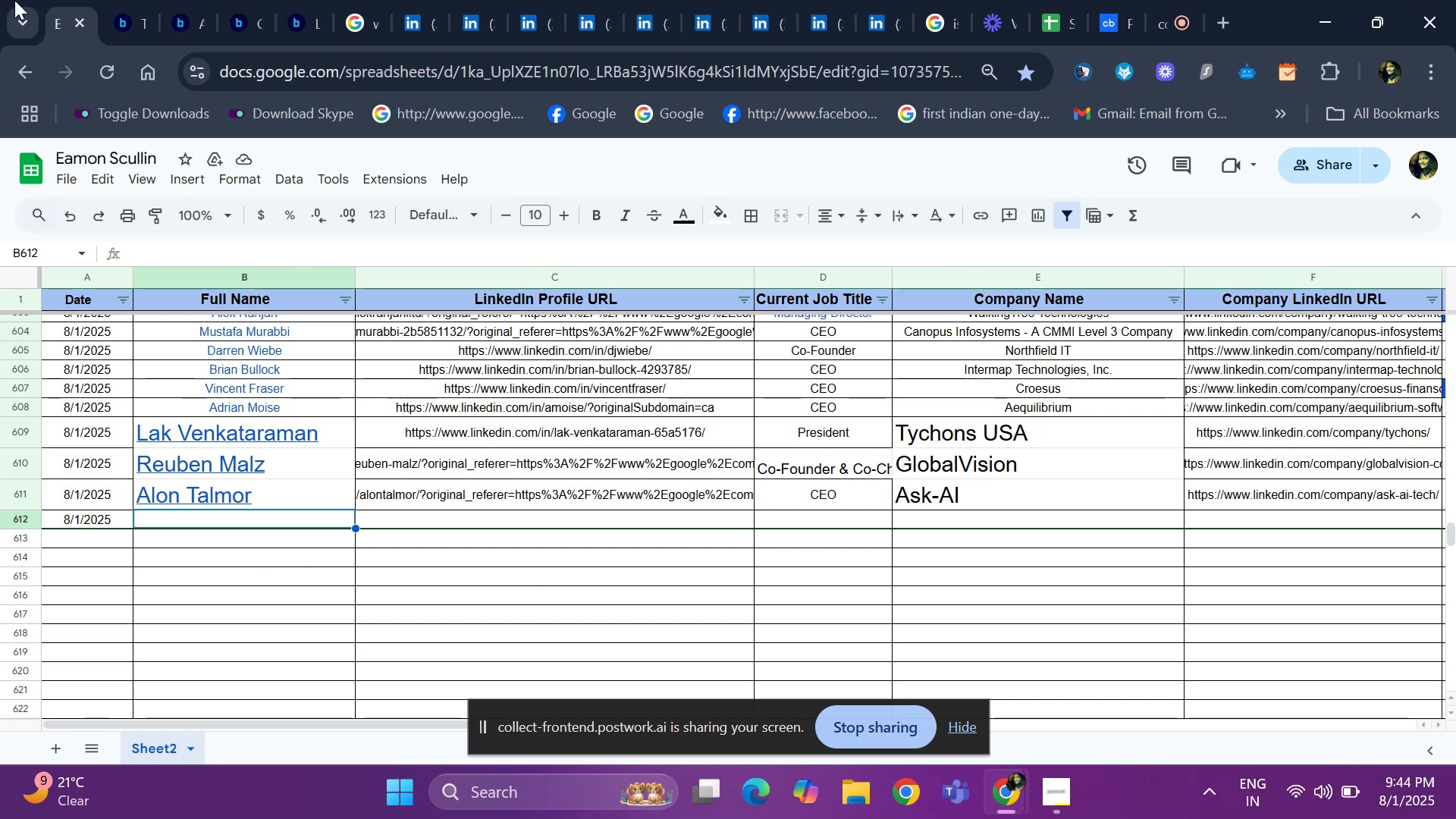 
left_click([114, 7])
 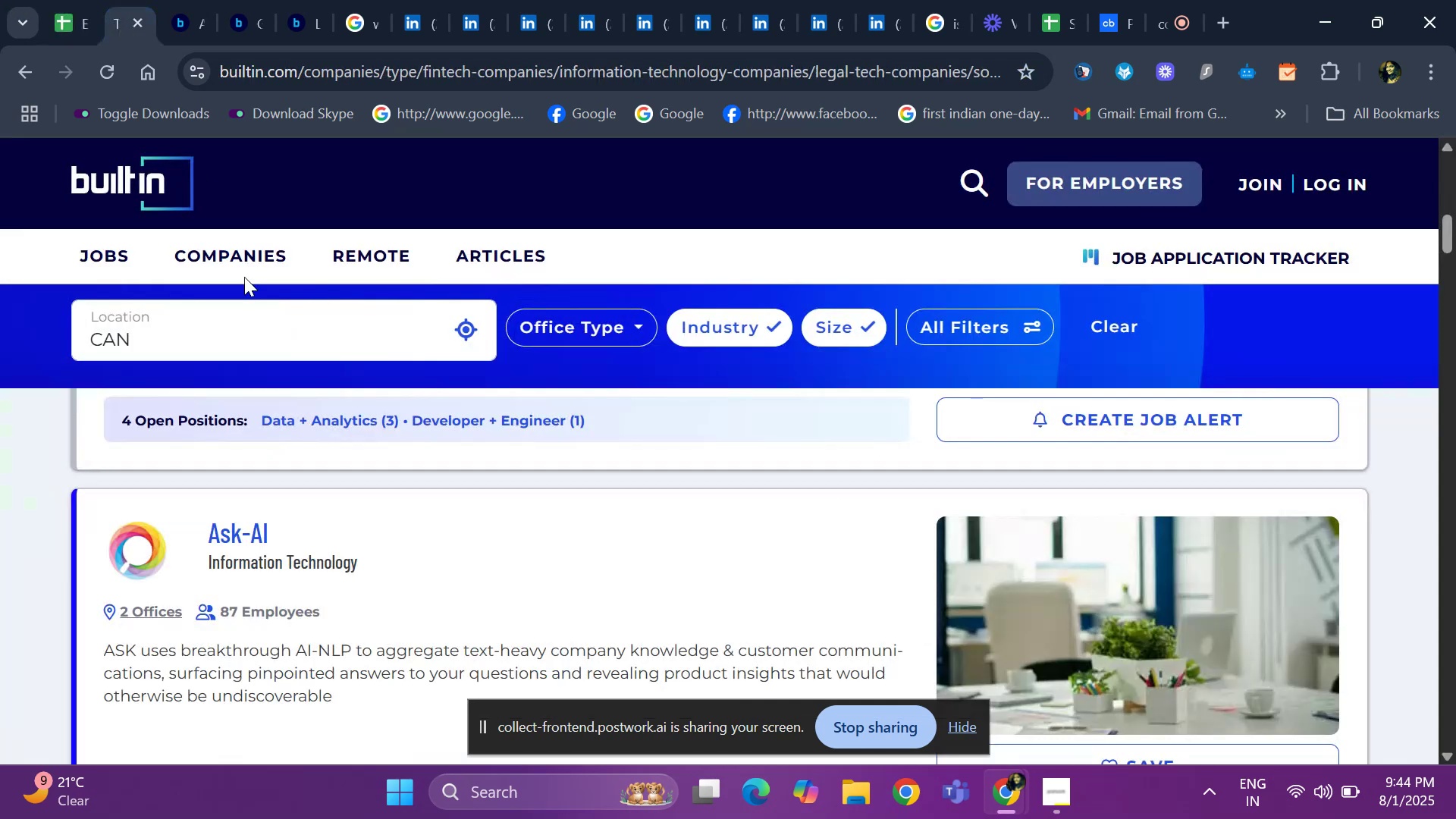 
key(ArrowDown)
 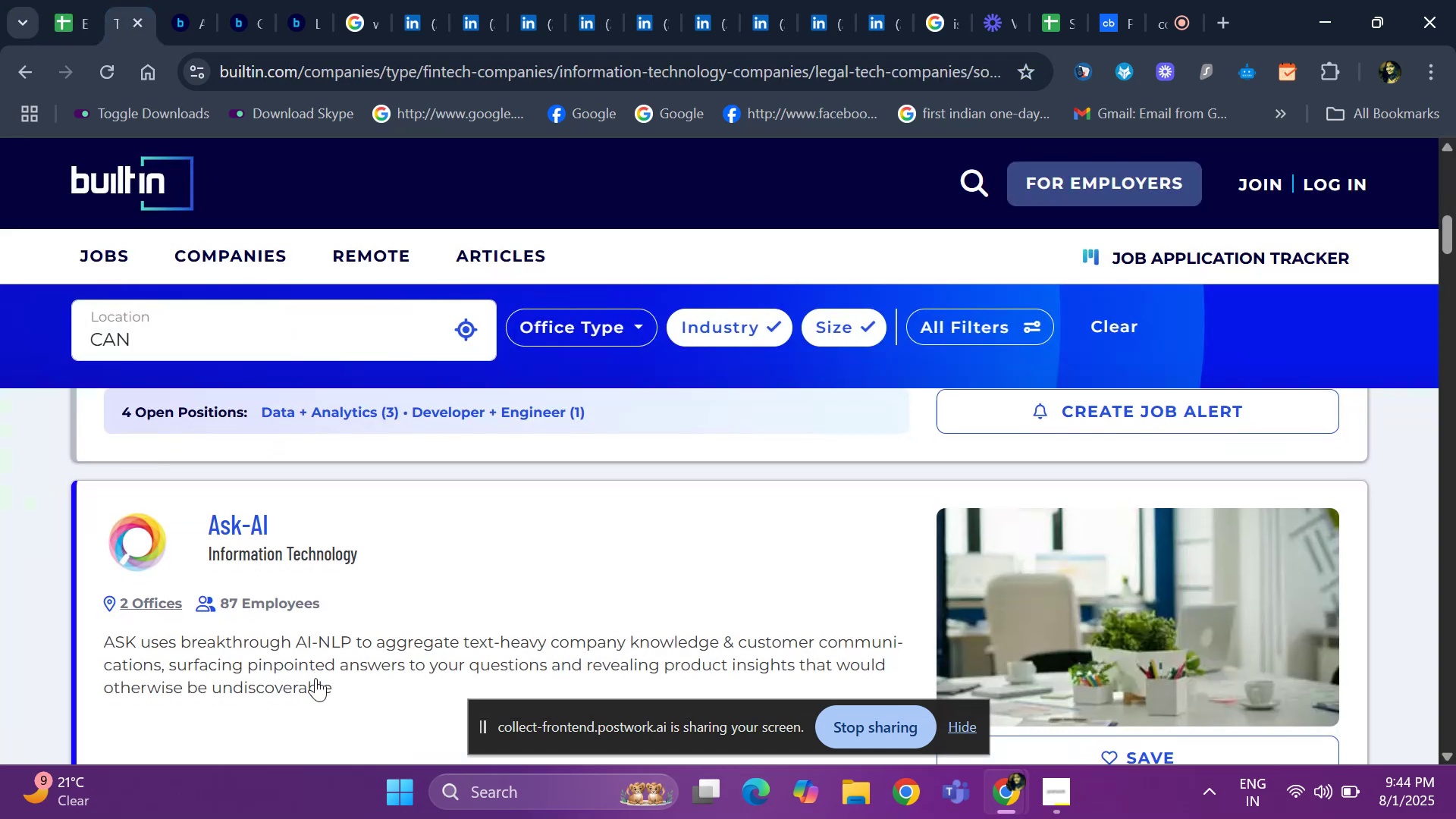 
hold_key(key=ArrowDown, duration=0.74)
 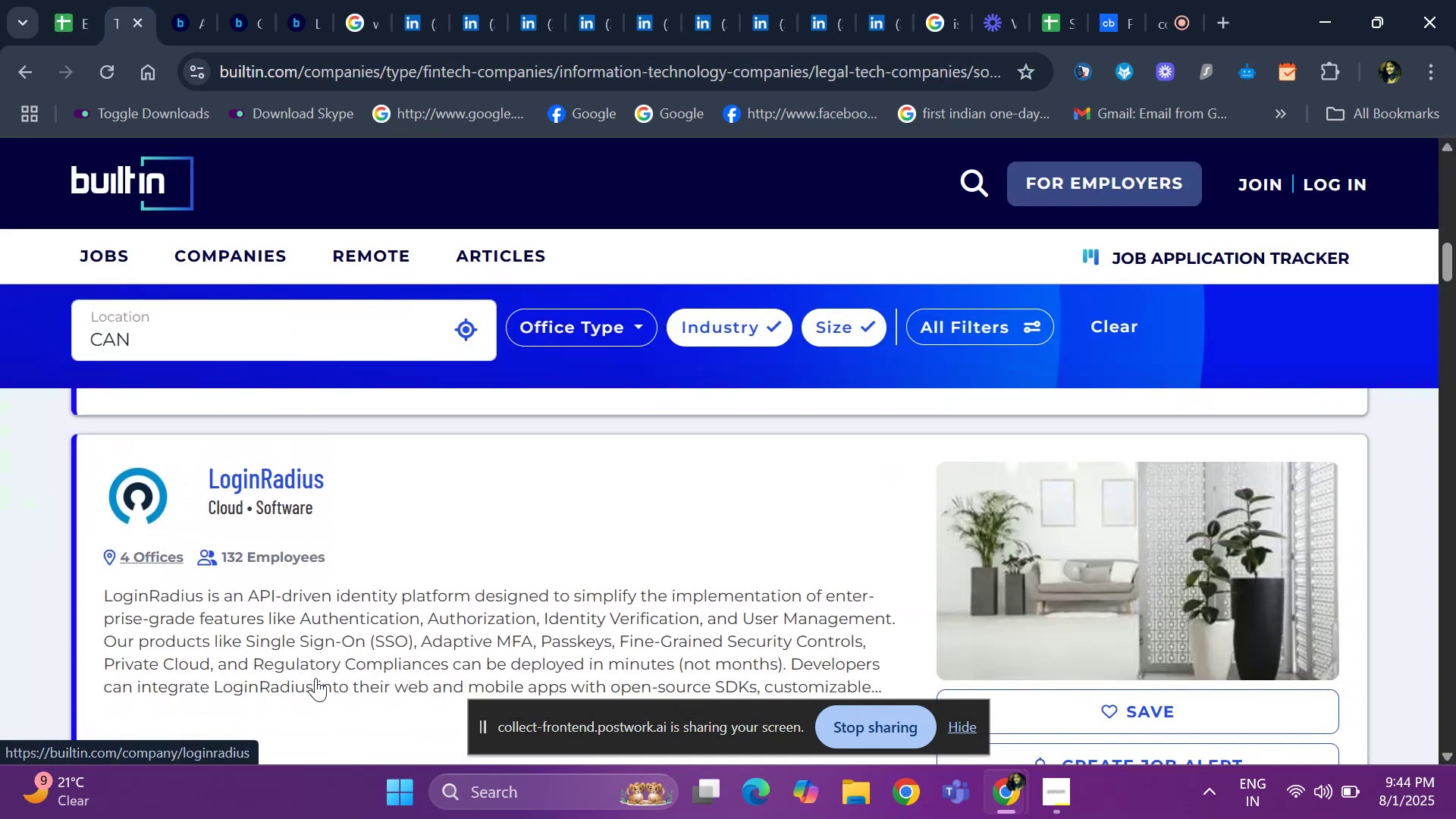 
key(ArrowUp)
 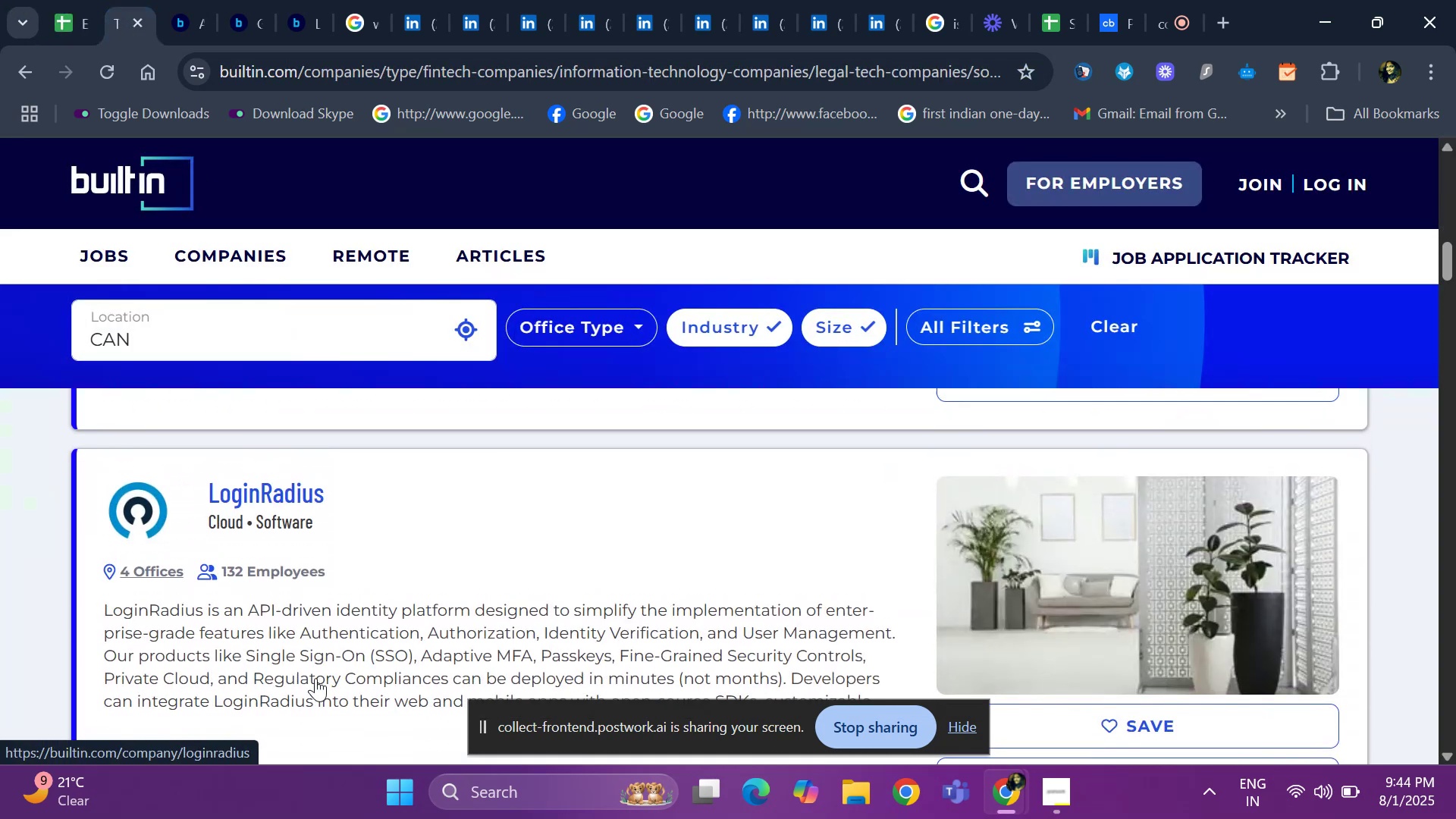 
key(ArrowUp)
 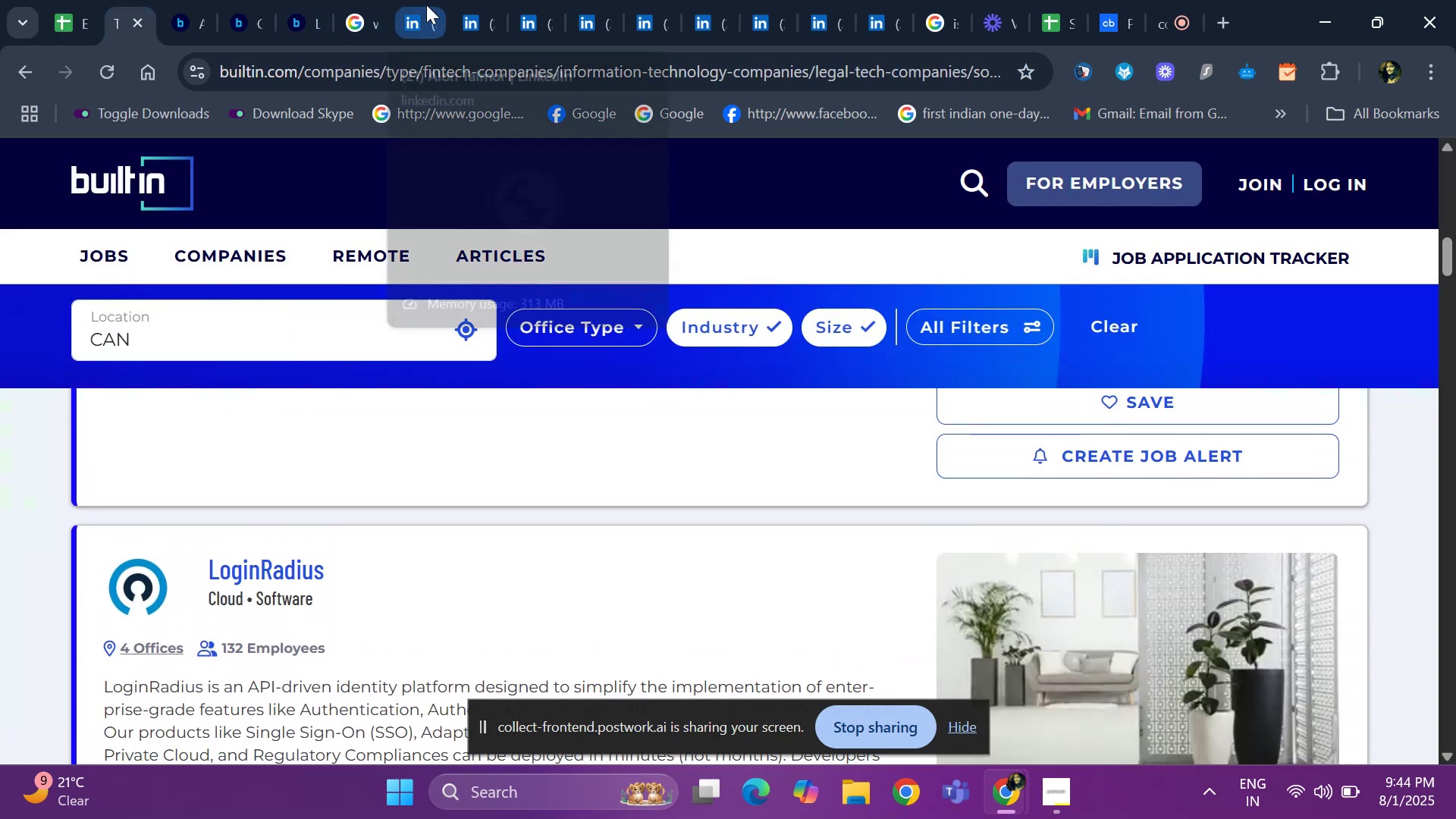 
left_click([416, 5])
 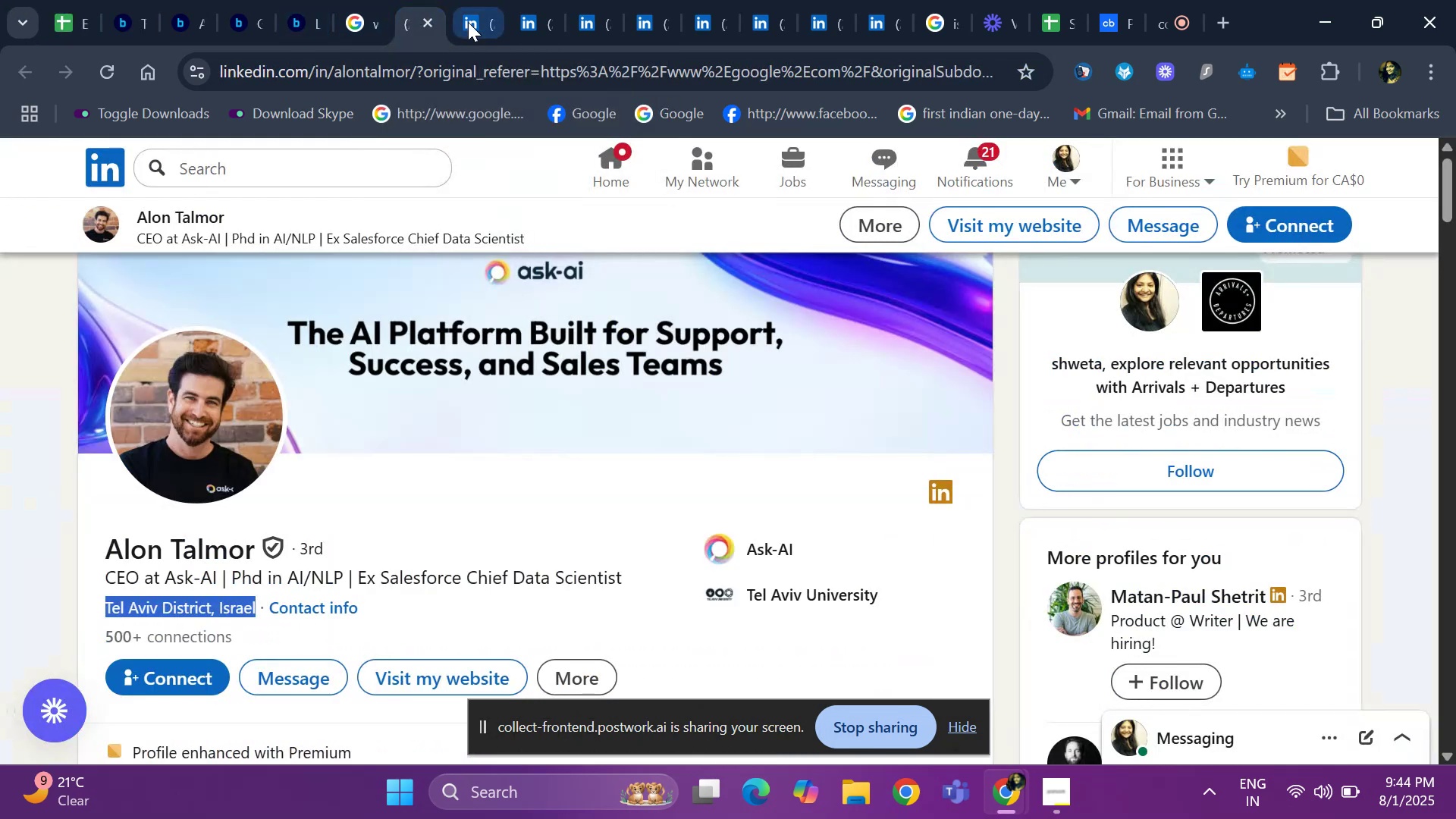 
left_click([469, 22])
 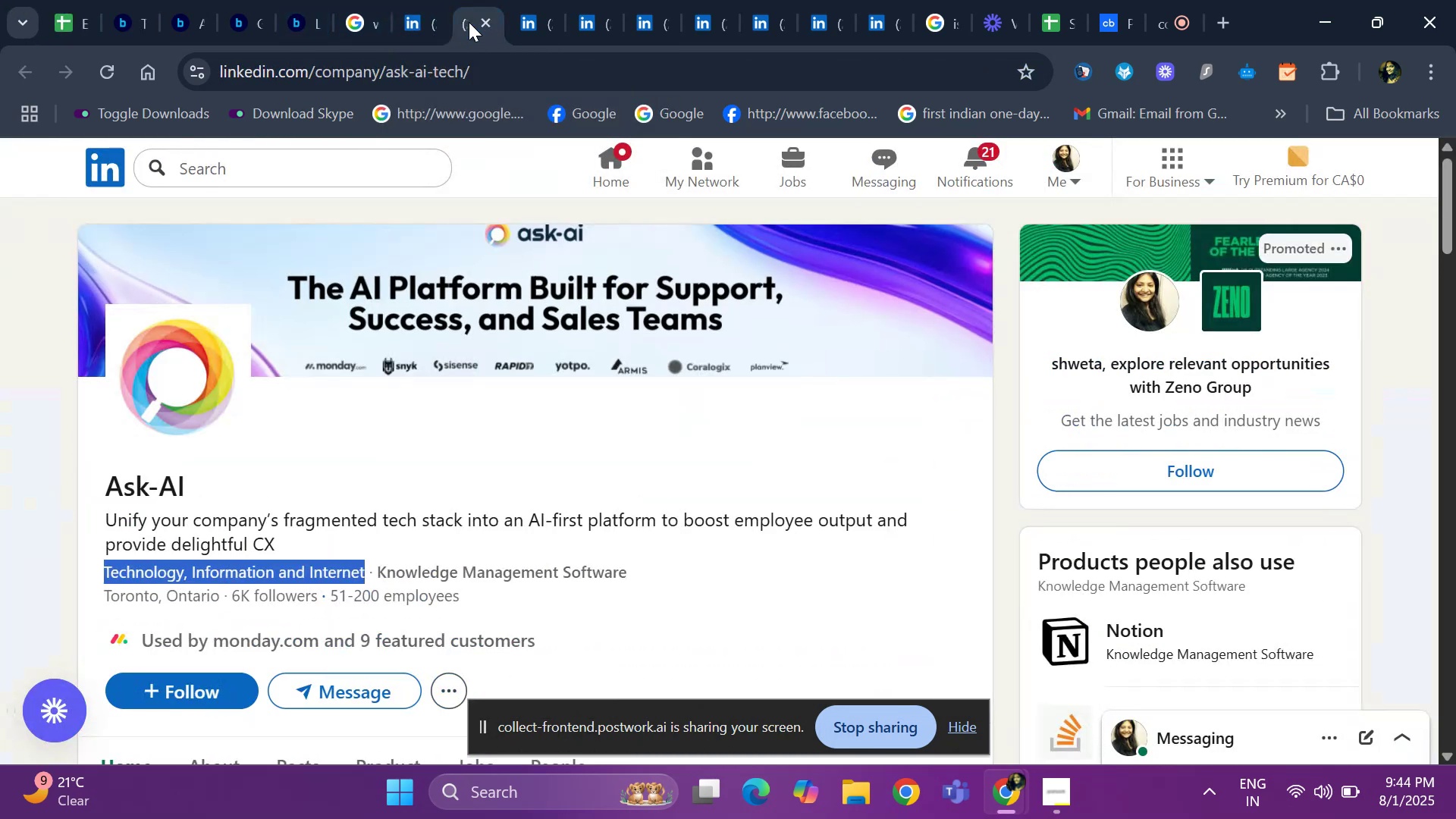 
key(ArrowDown)
 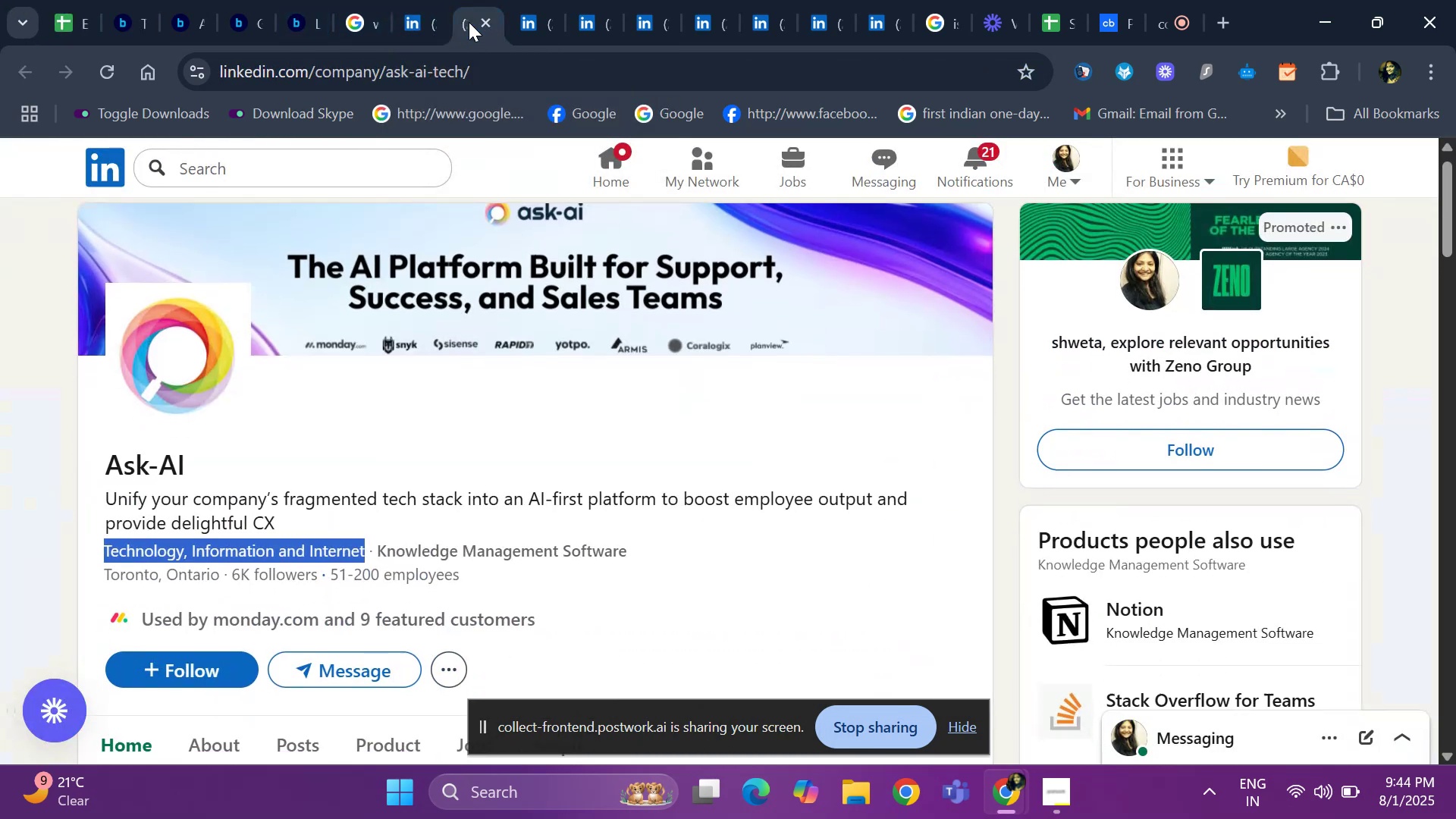 
key(ArrowDown)
 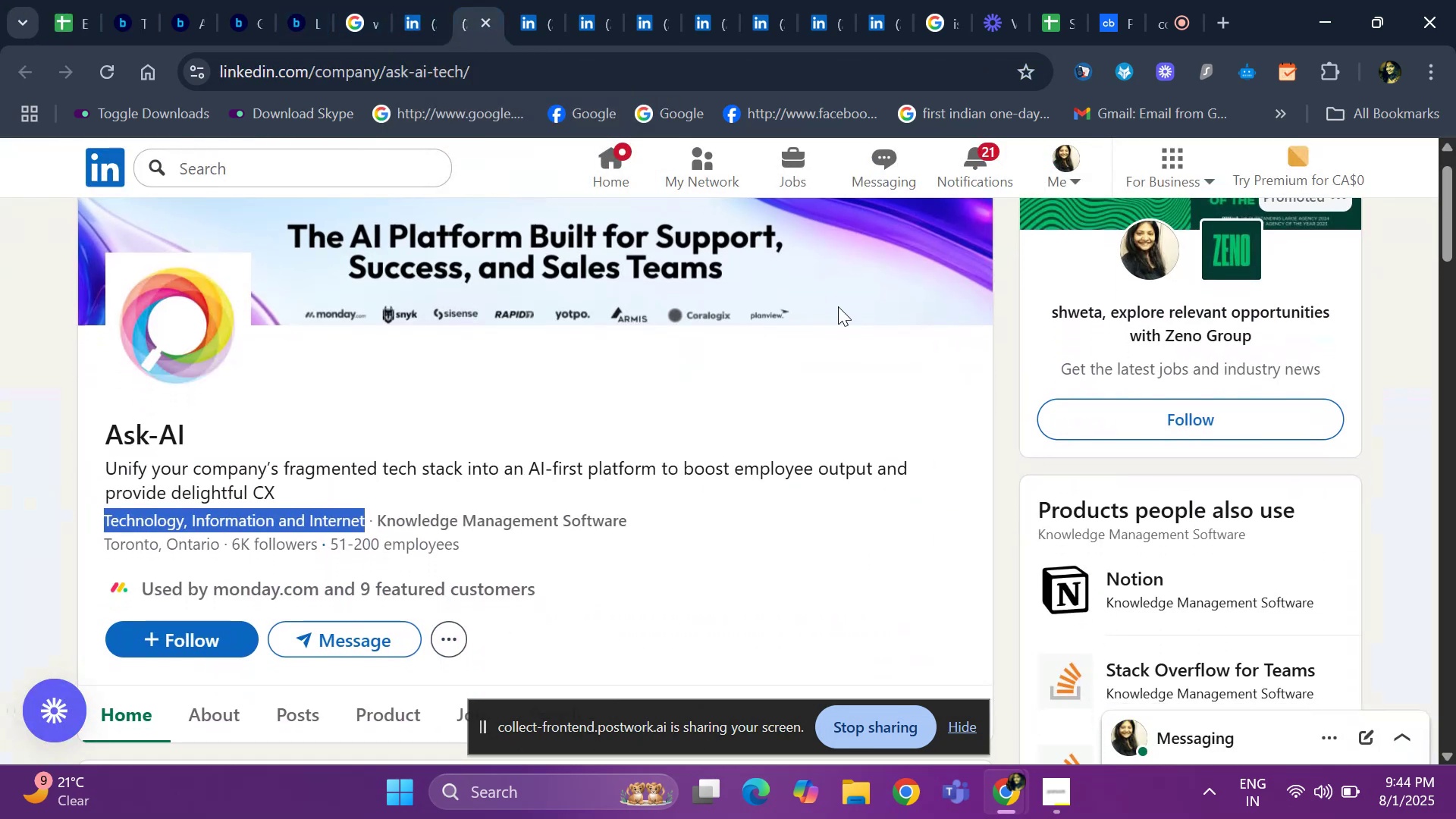 
key(ArrowDown)
 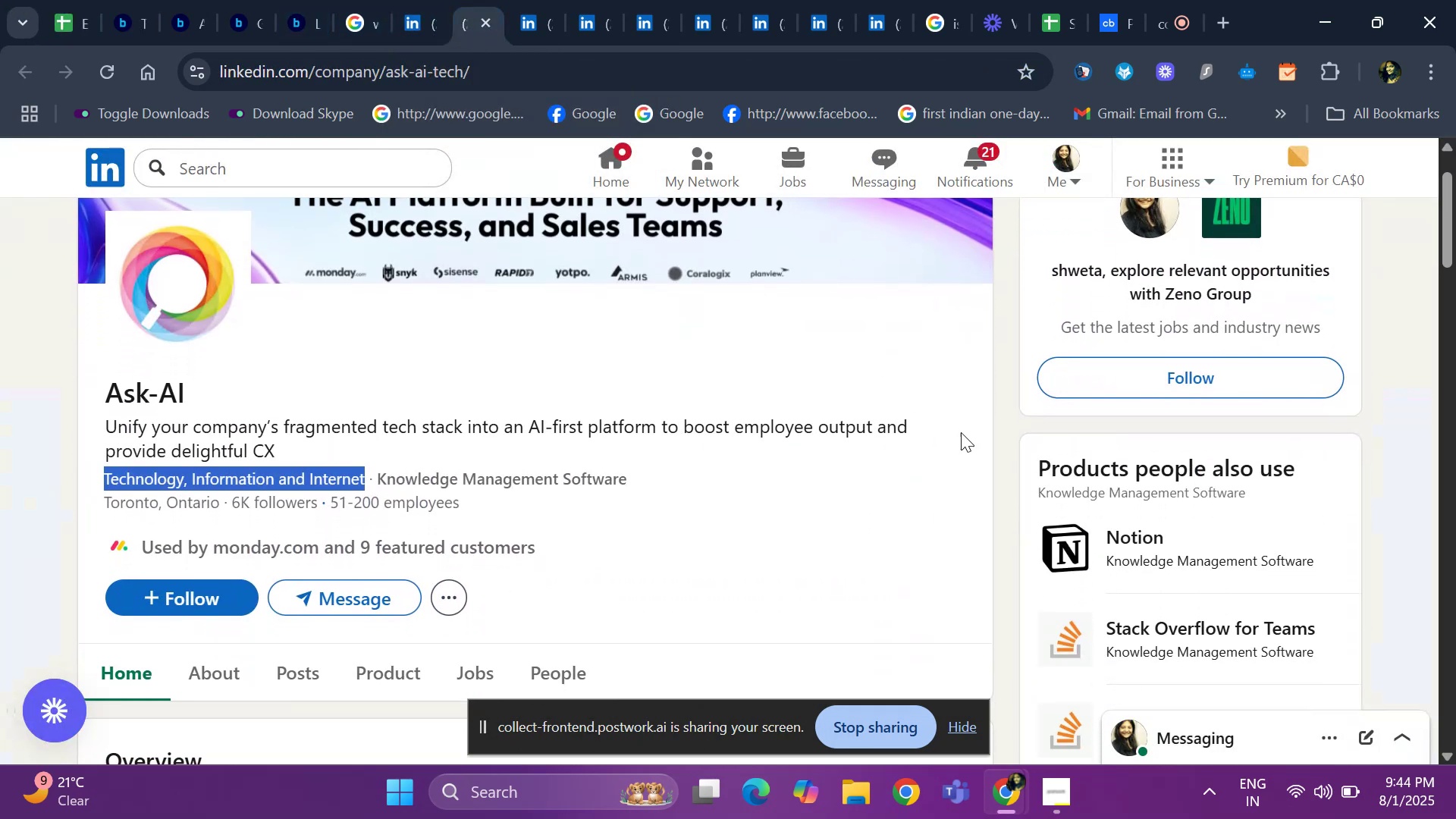 
key(ArrowDown)
 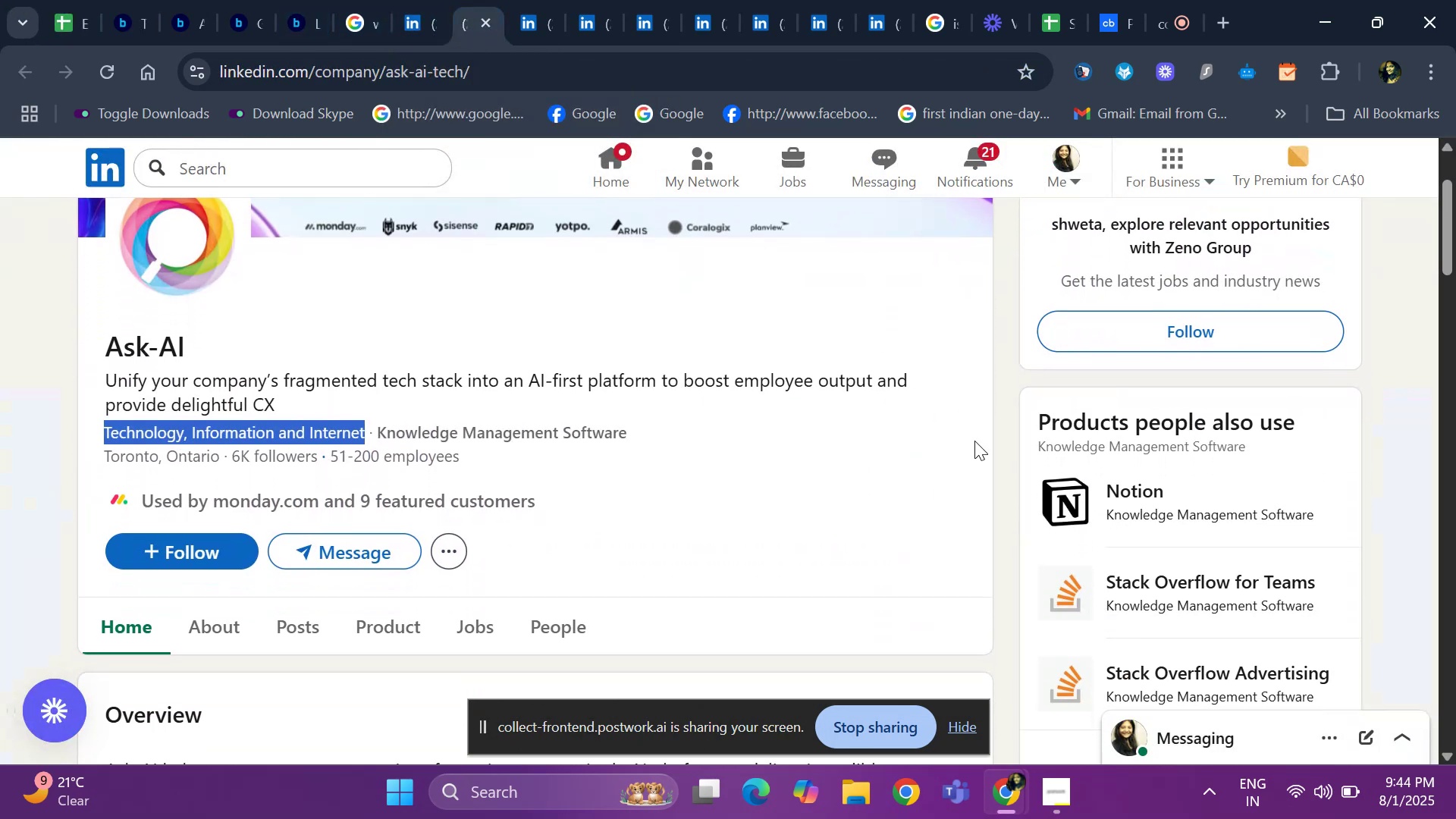 
key(ArrowDown)
 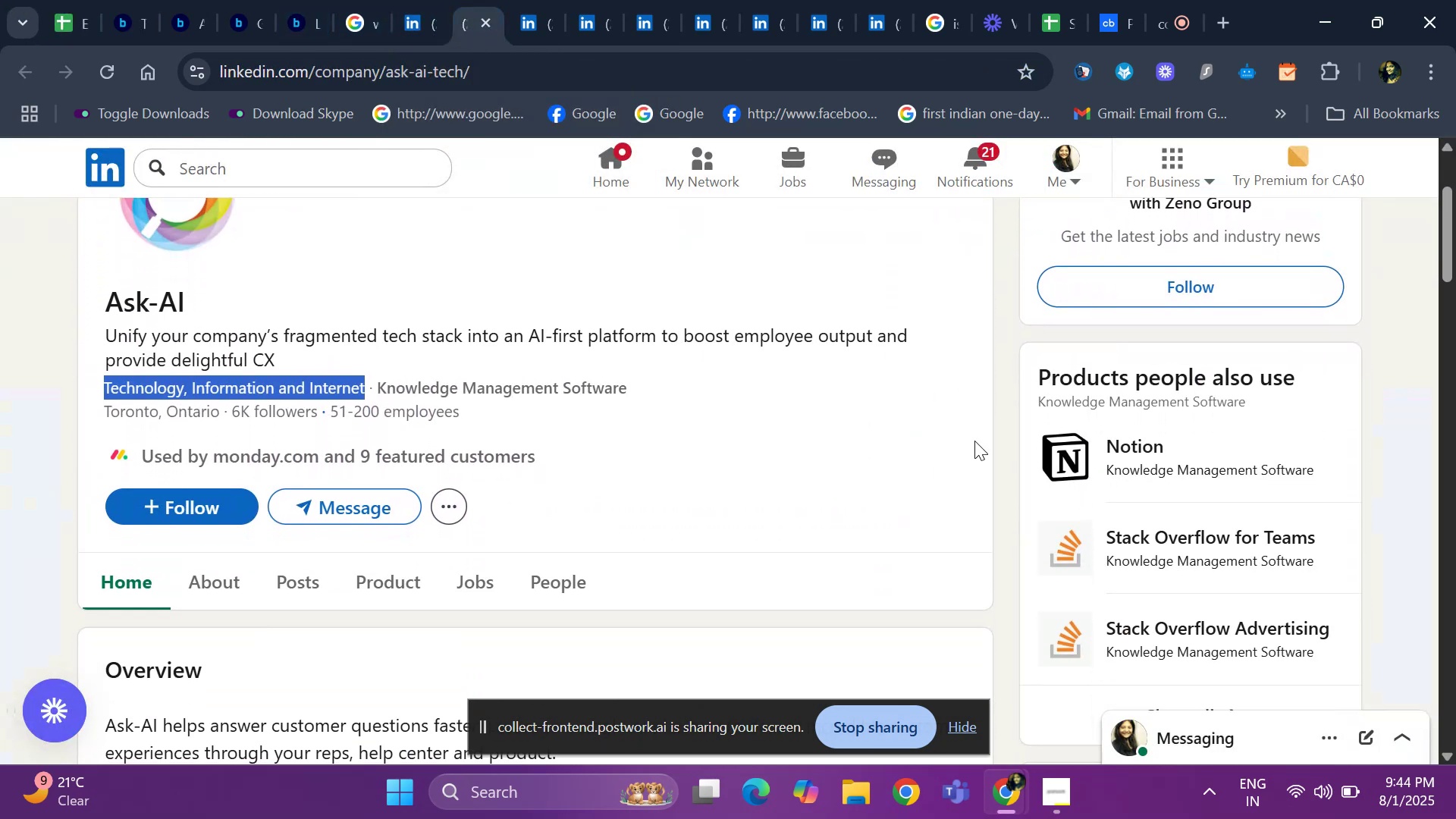 
hold_key(key=ArrowDown, duration=0.89)
 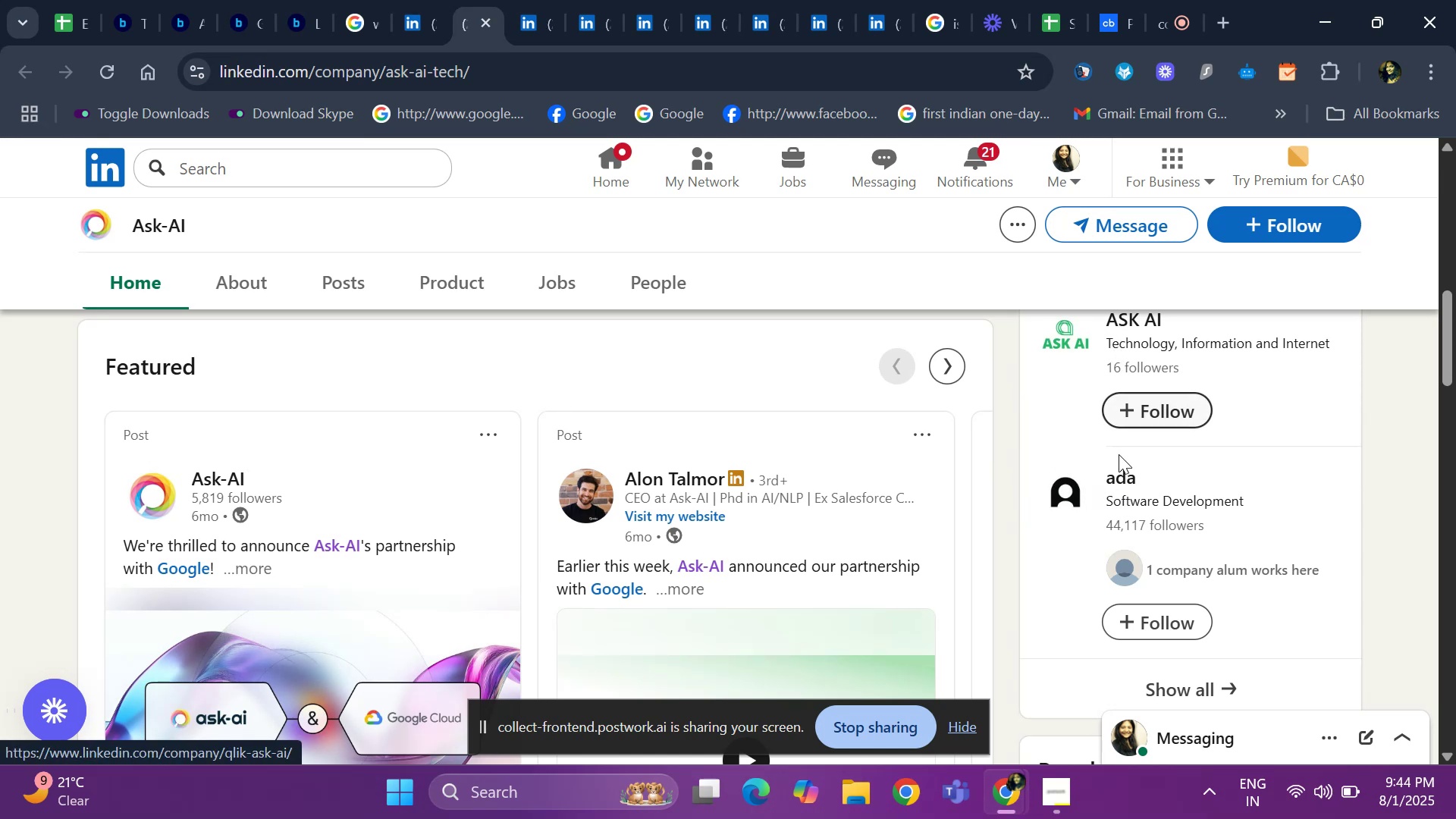 
wait(6.34)
 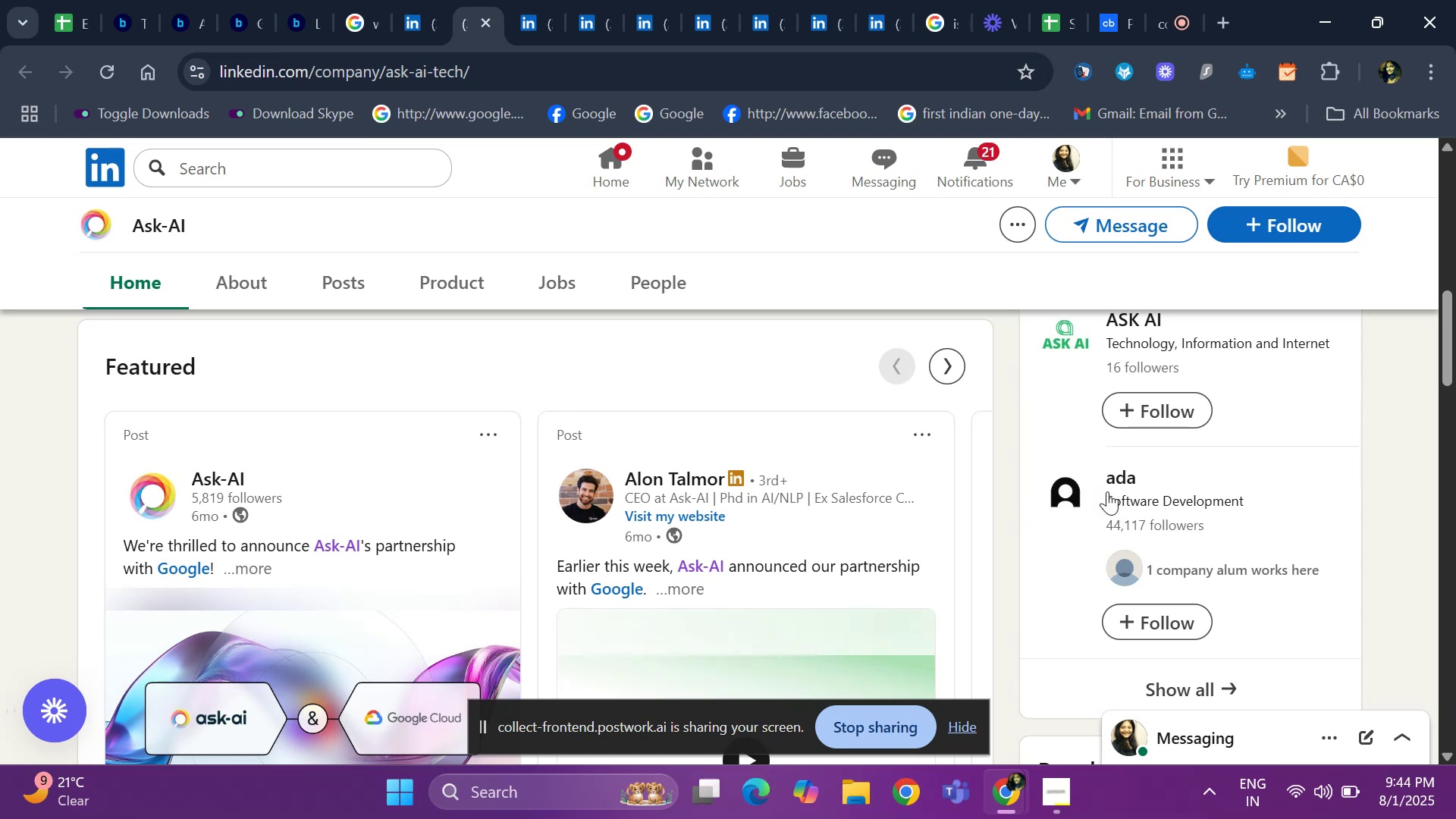 
right_click([1125, 482])
 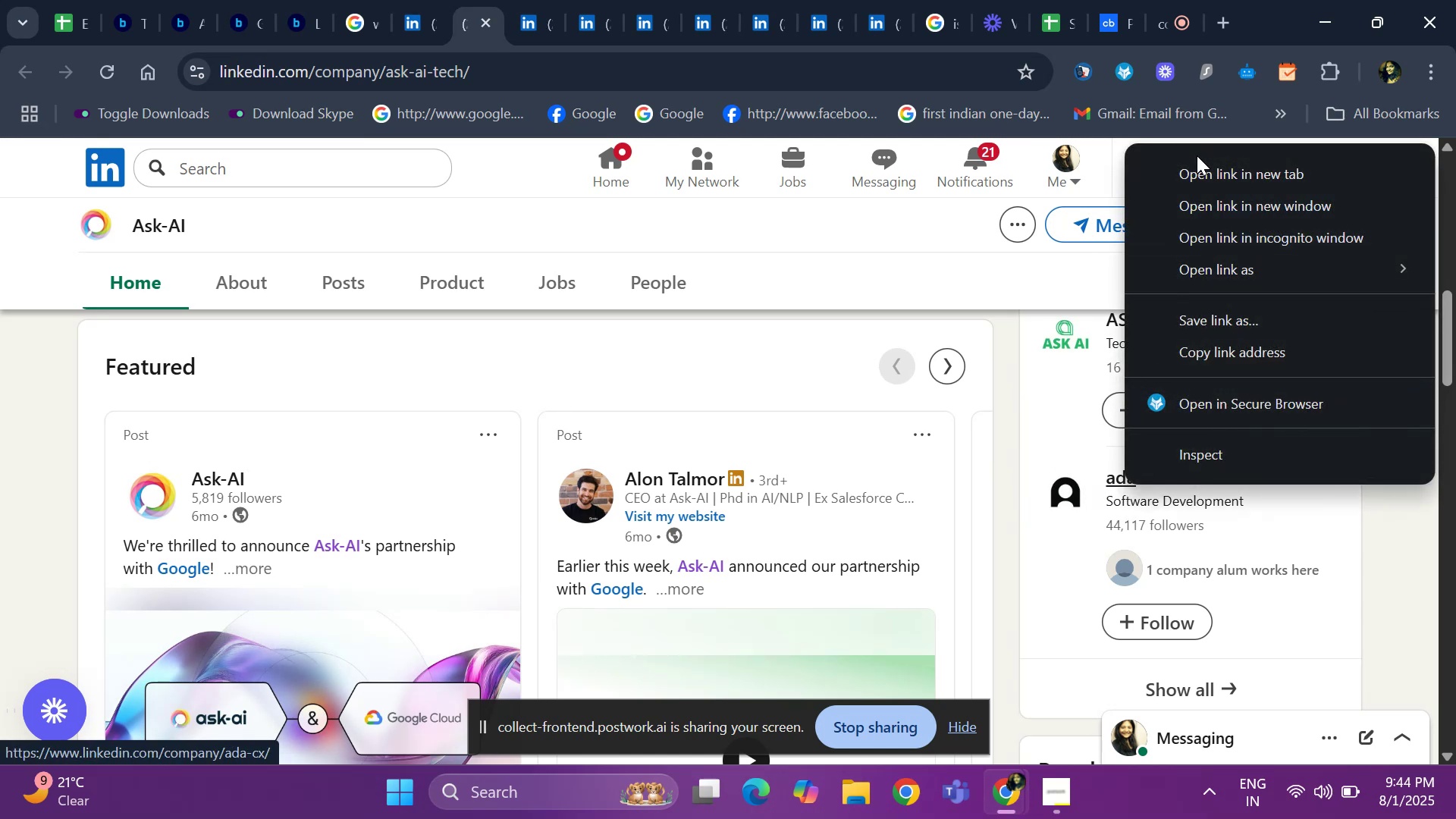 
left_click([1196, 162])
 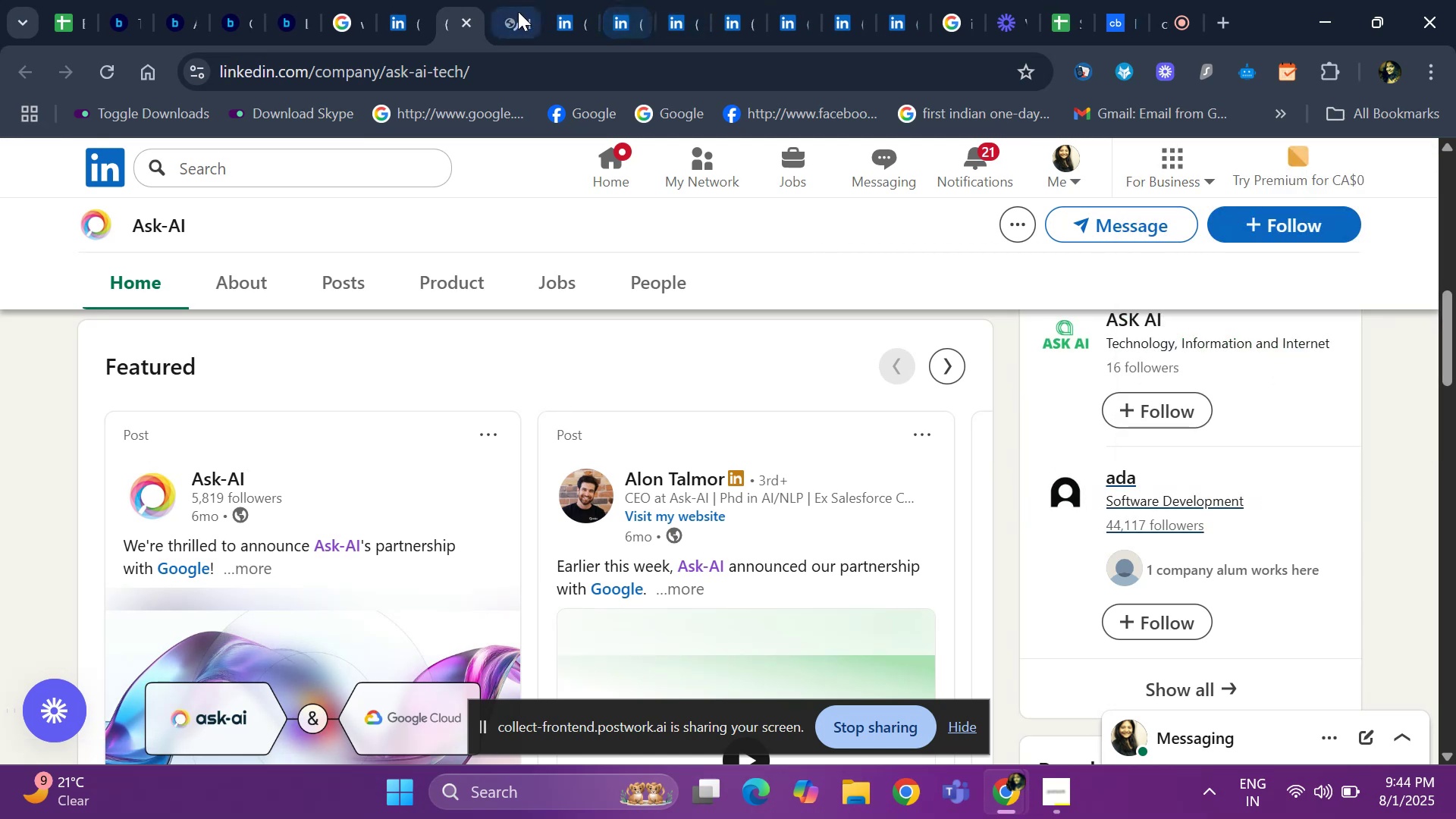 
left_click([517, 11])
 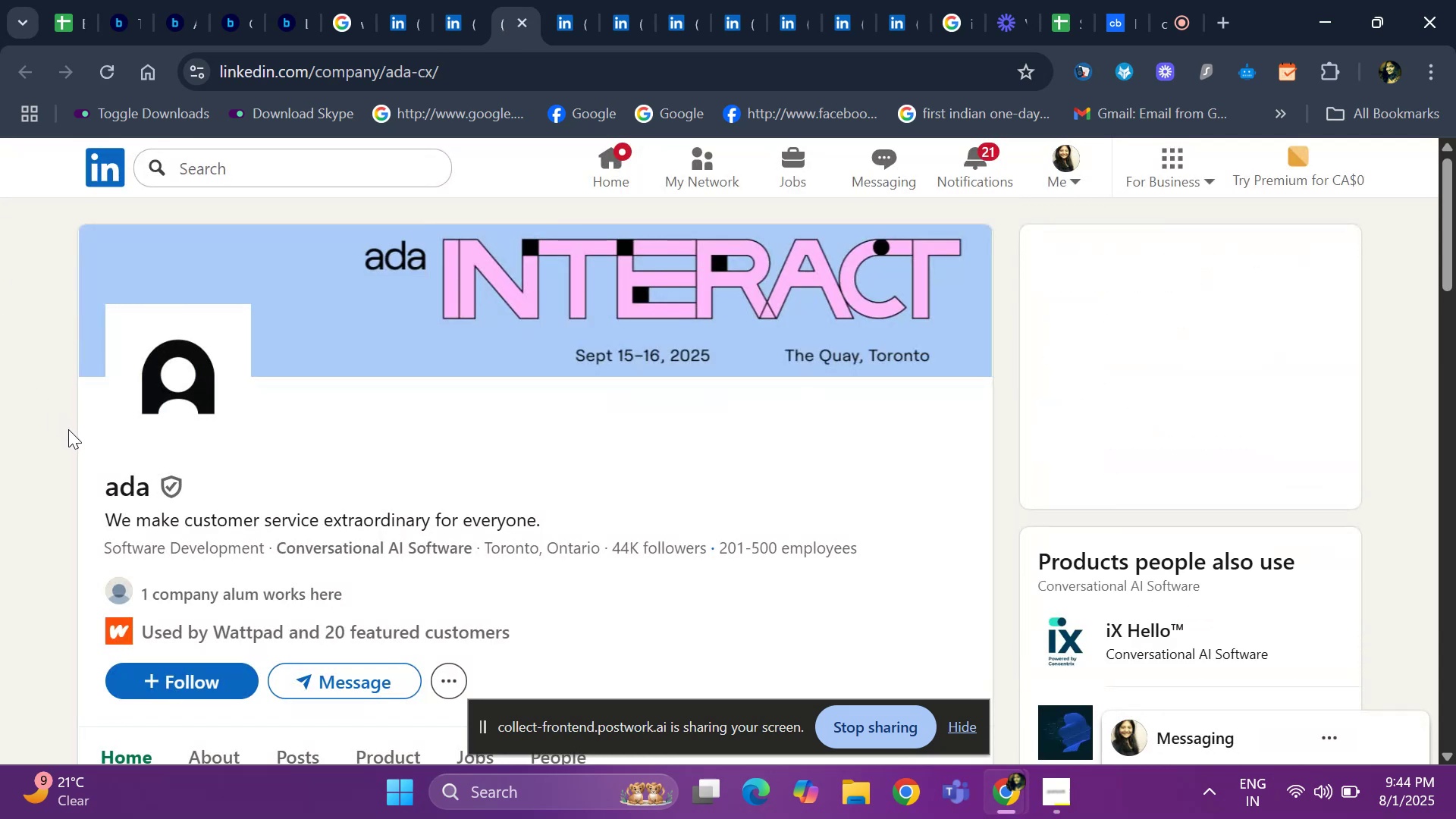 
left_click_drag(start_coordinate=[99, 482], to_coordinate=[175, 484])
 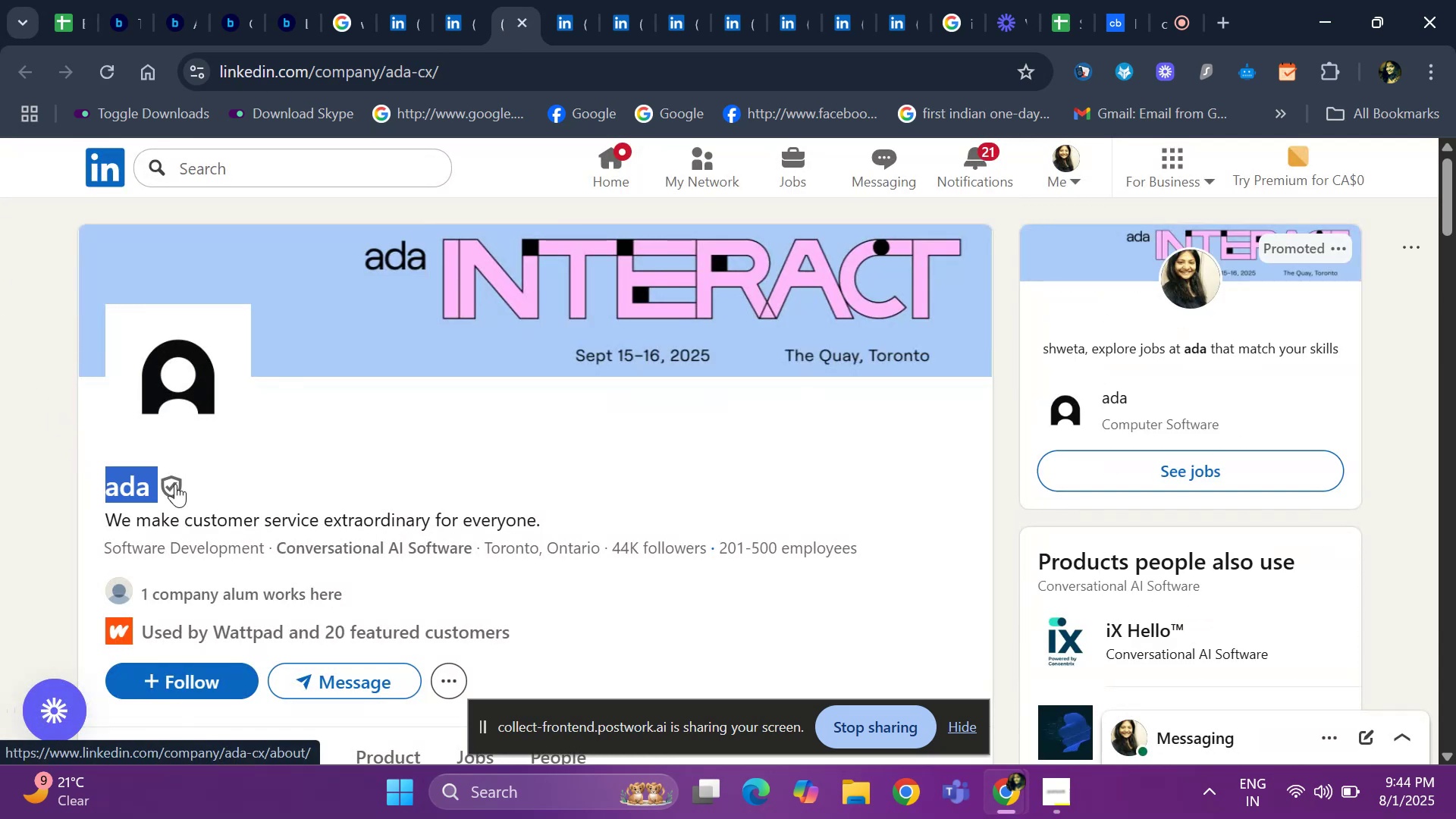 
key(Control+ControlLeft)
 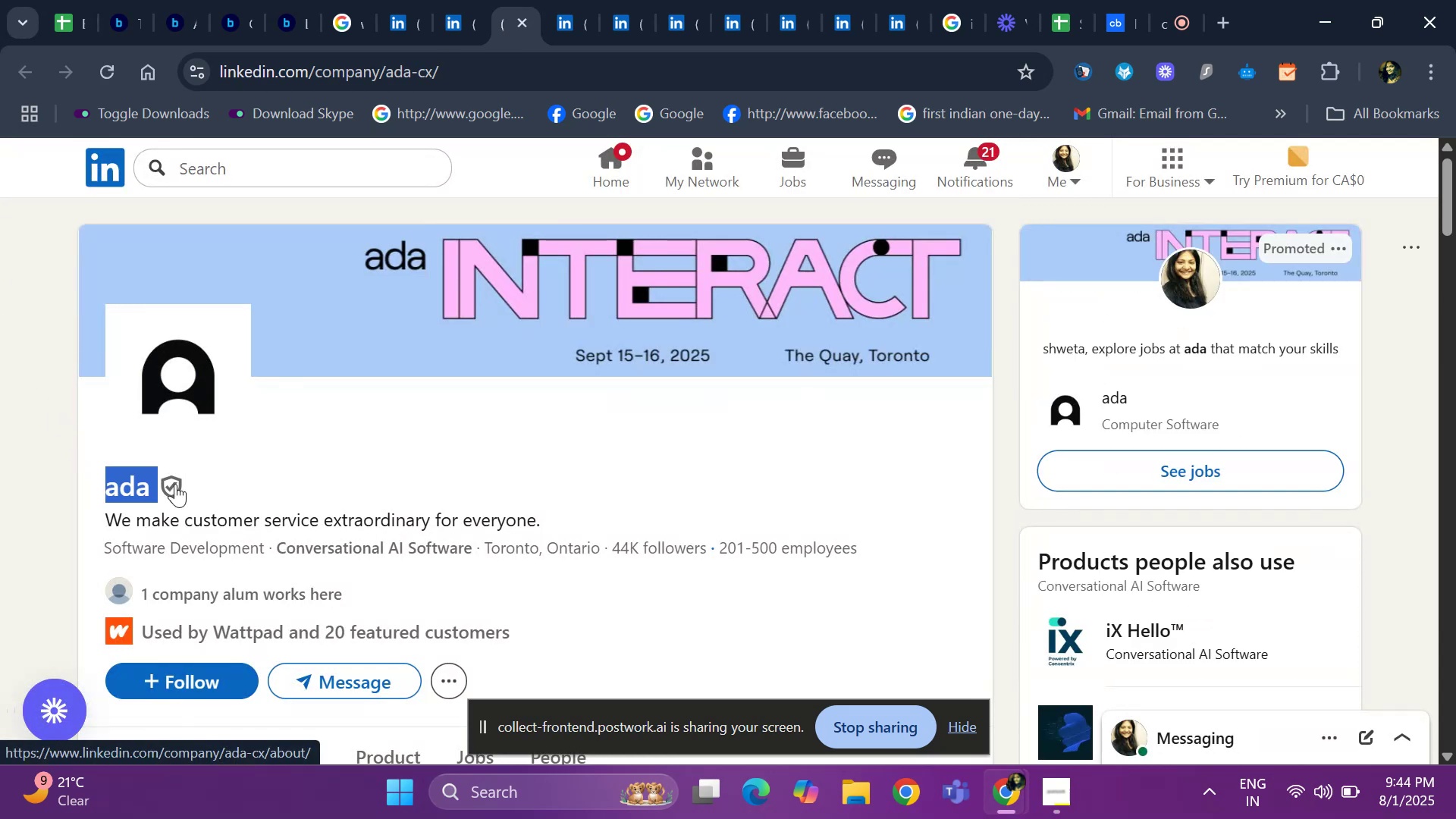 
key(Control+C)
 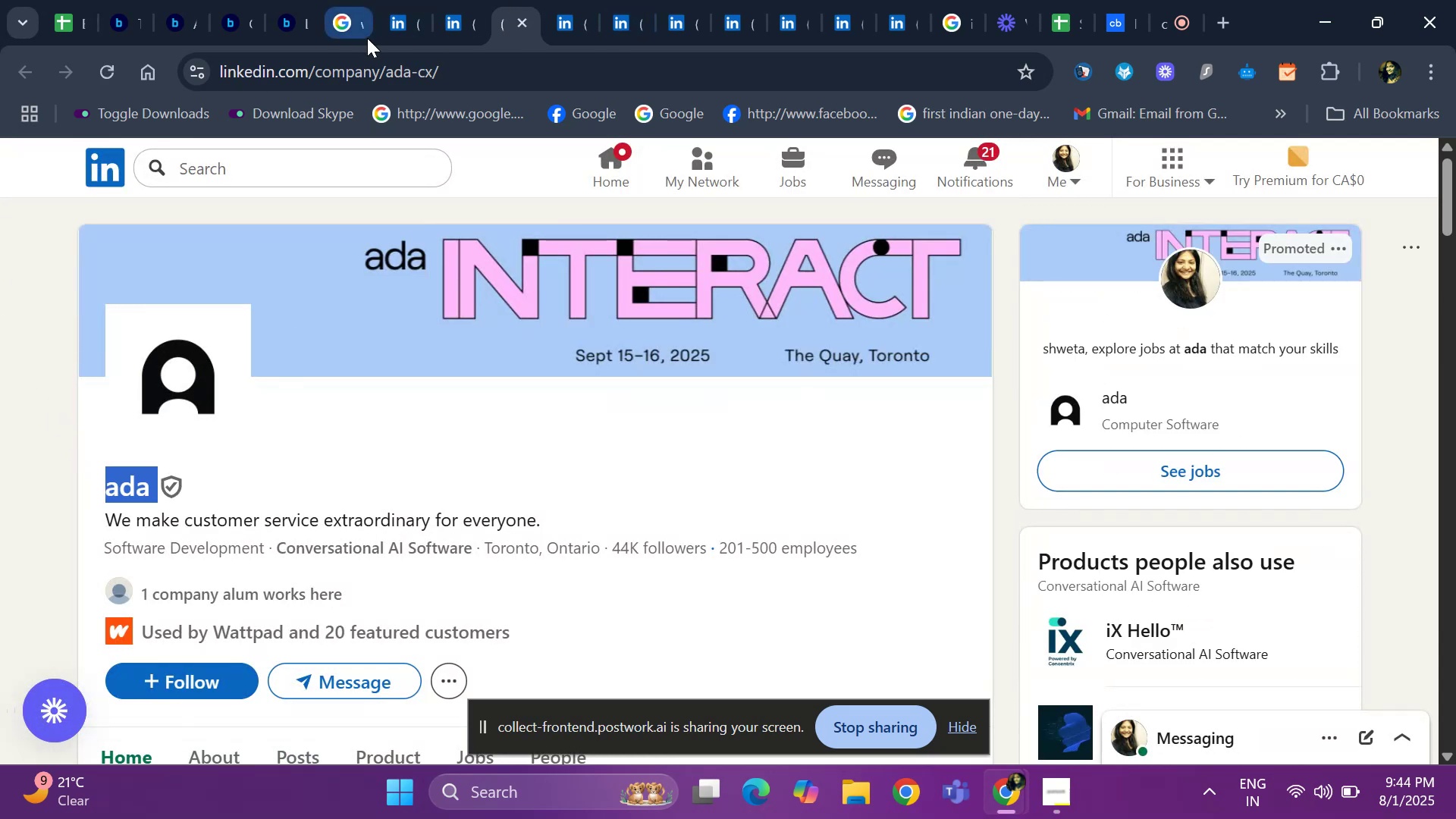 
left_click([350, 30])
 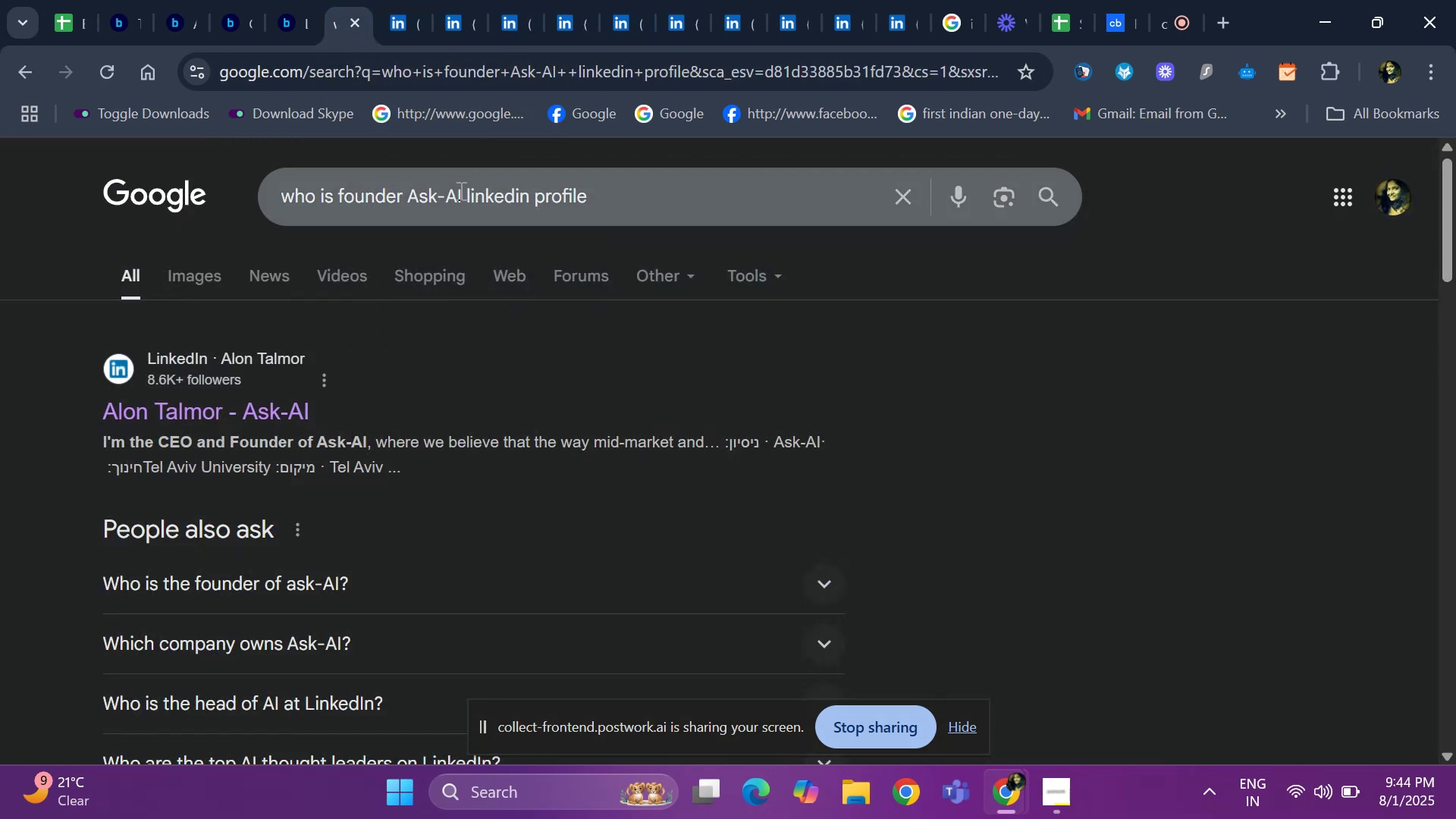 
left_click([461, 190])
 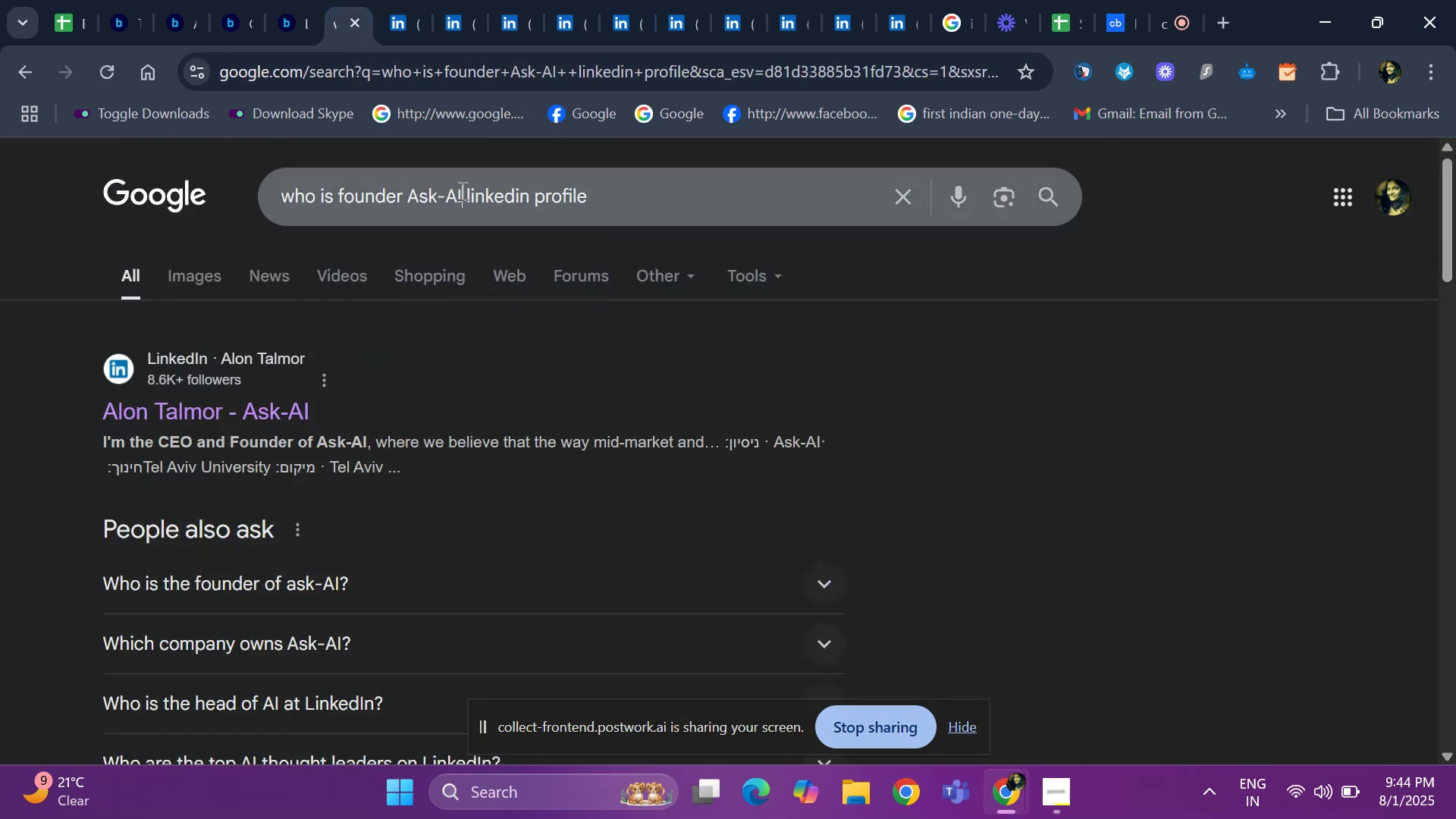 
key(ArrowLeft)
 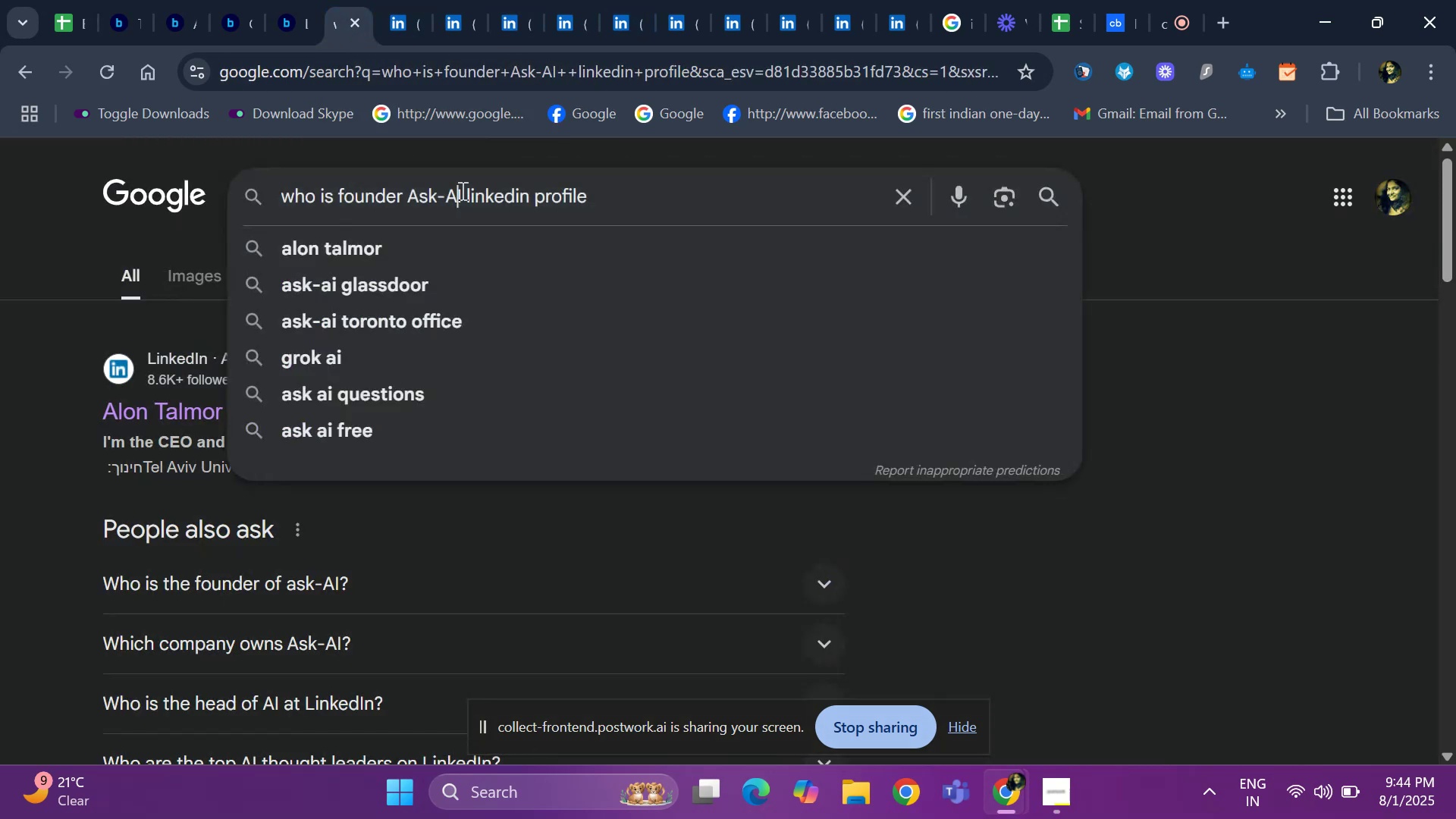 
key(ArrowRight)
 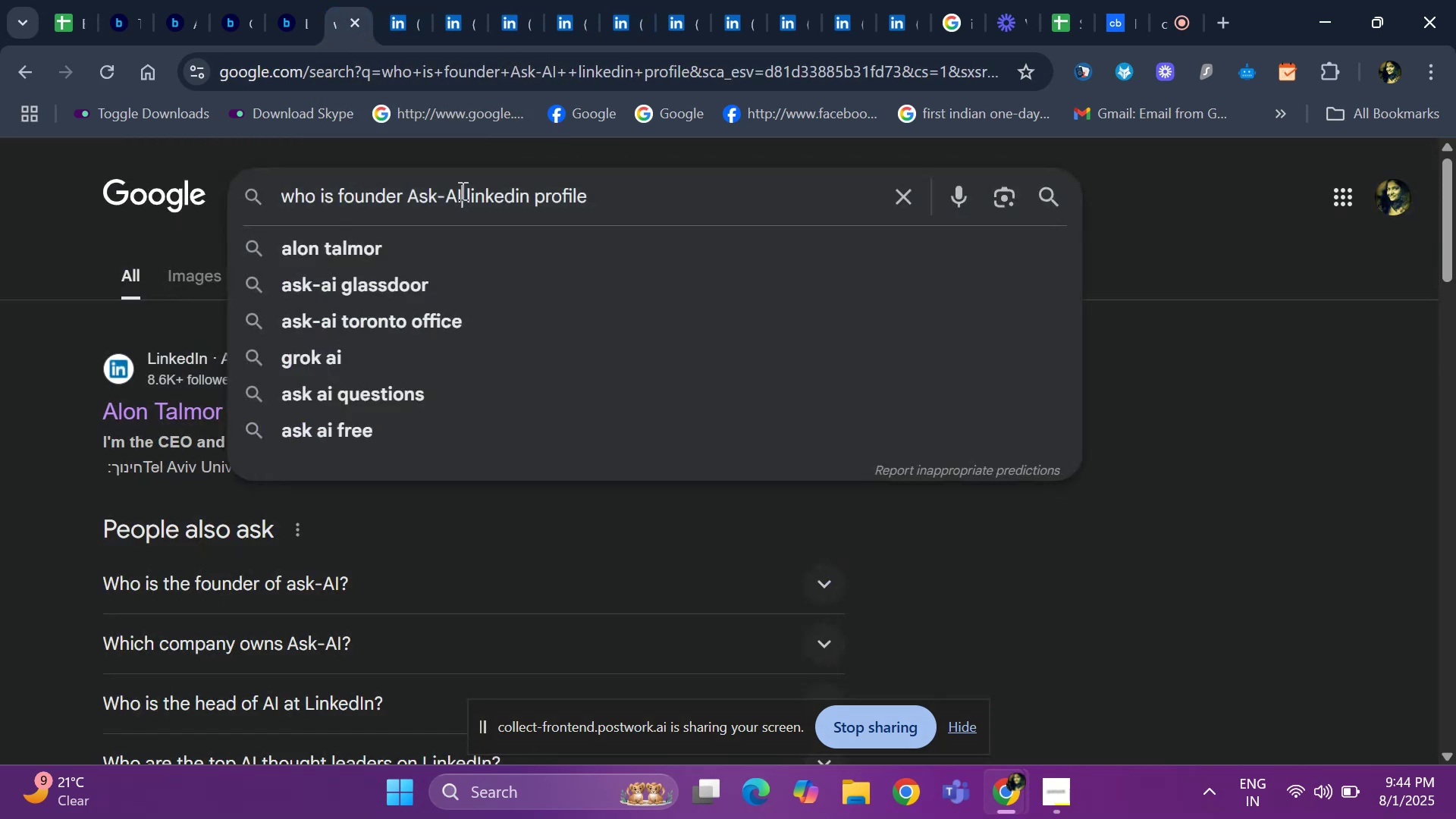 
key(Backspace)
 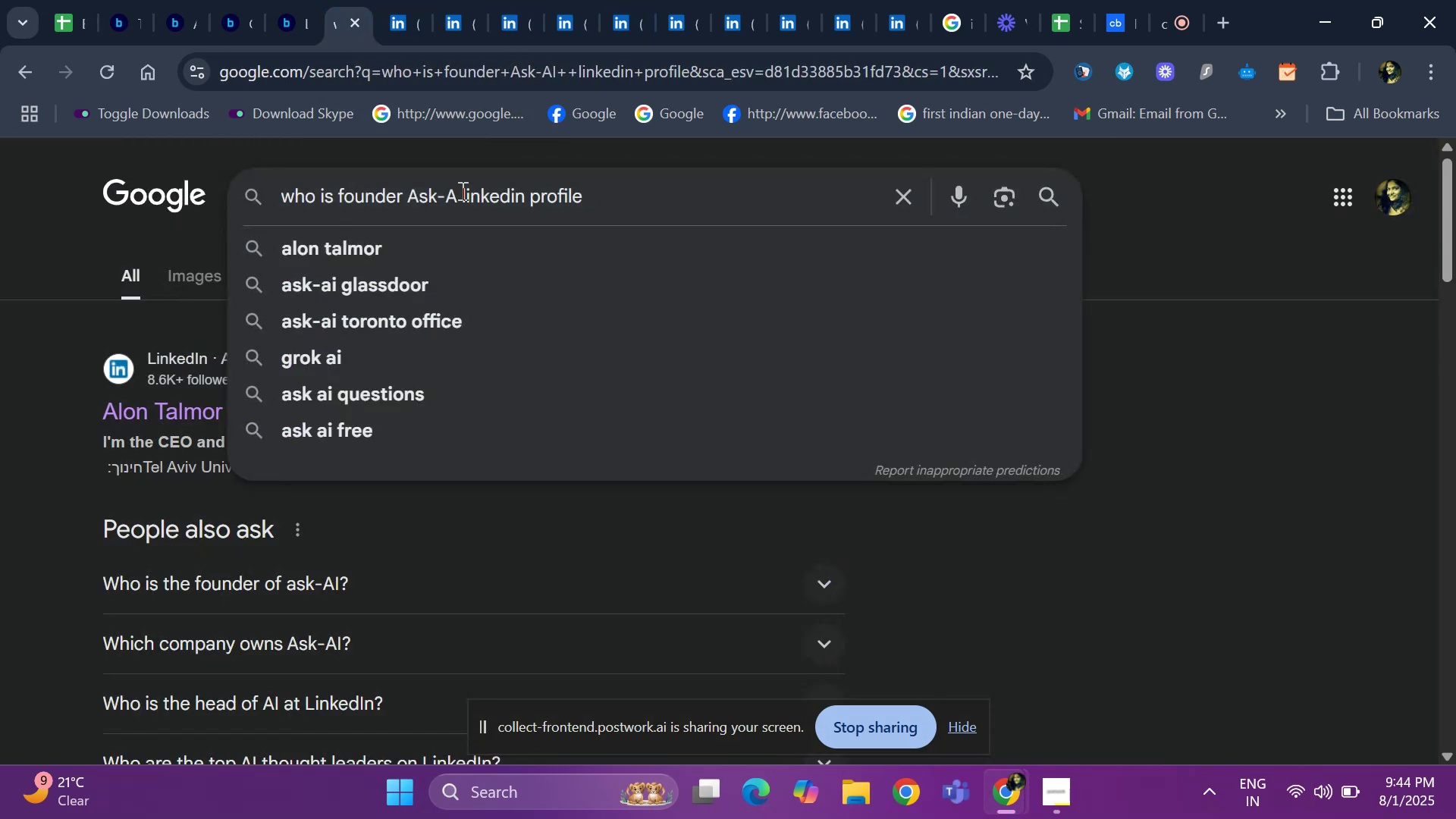 
key(Backspace)
 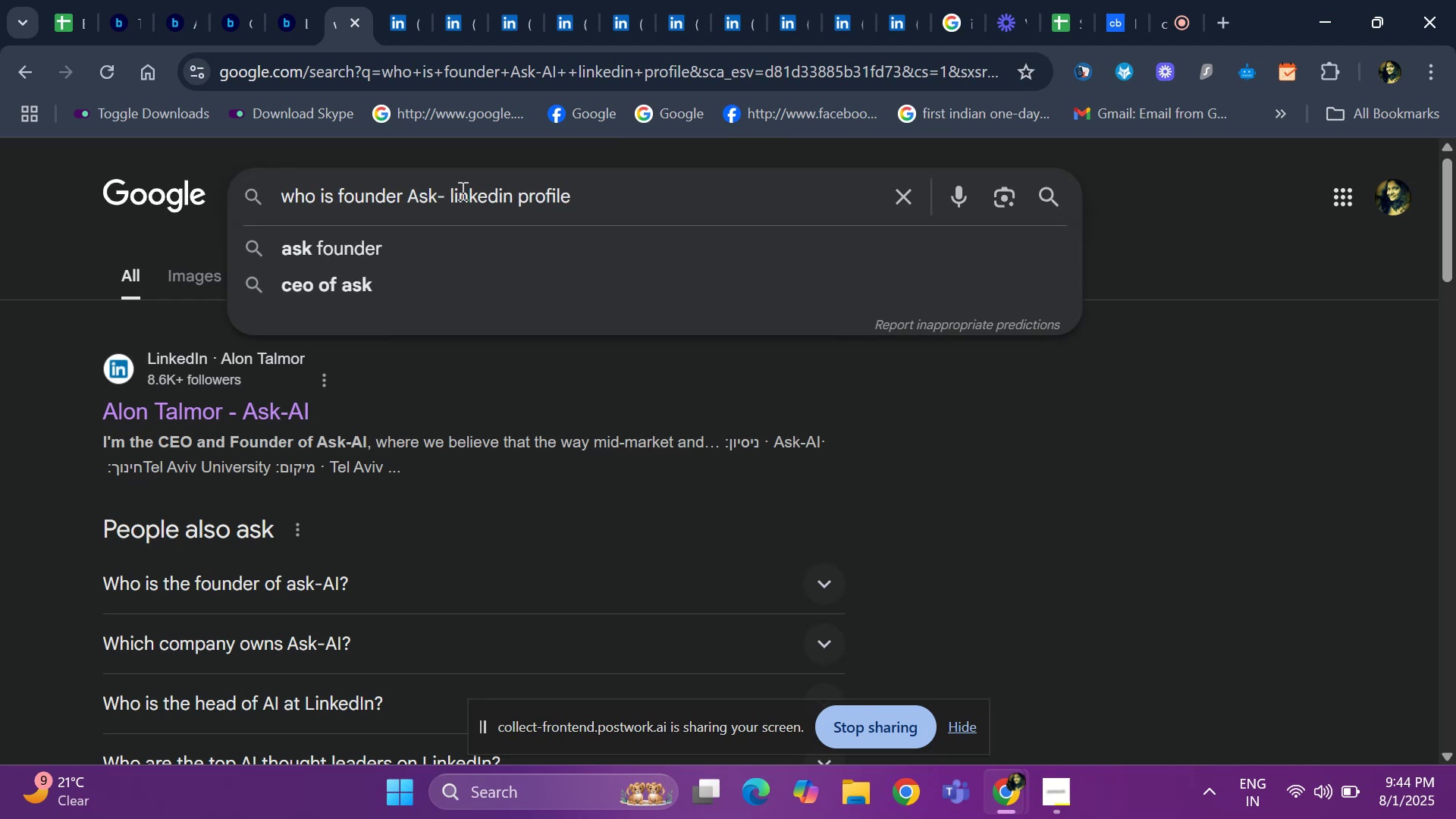 
key(Backspace)
 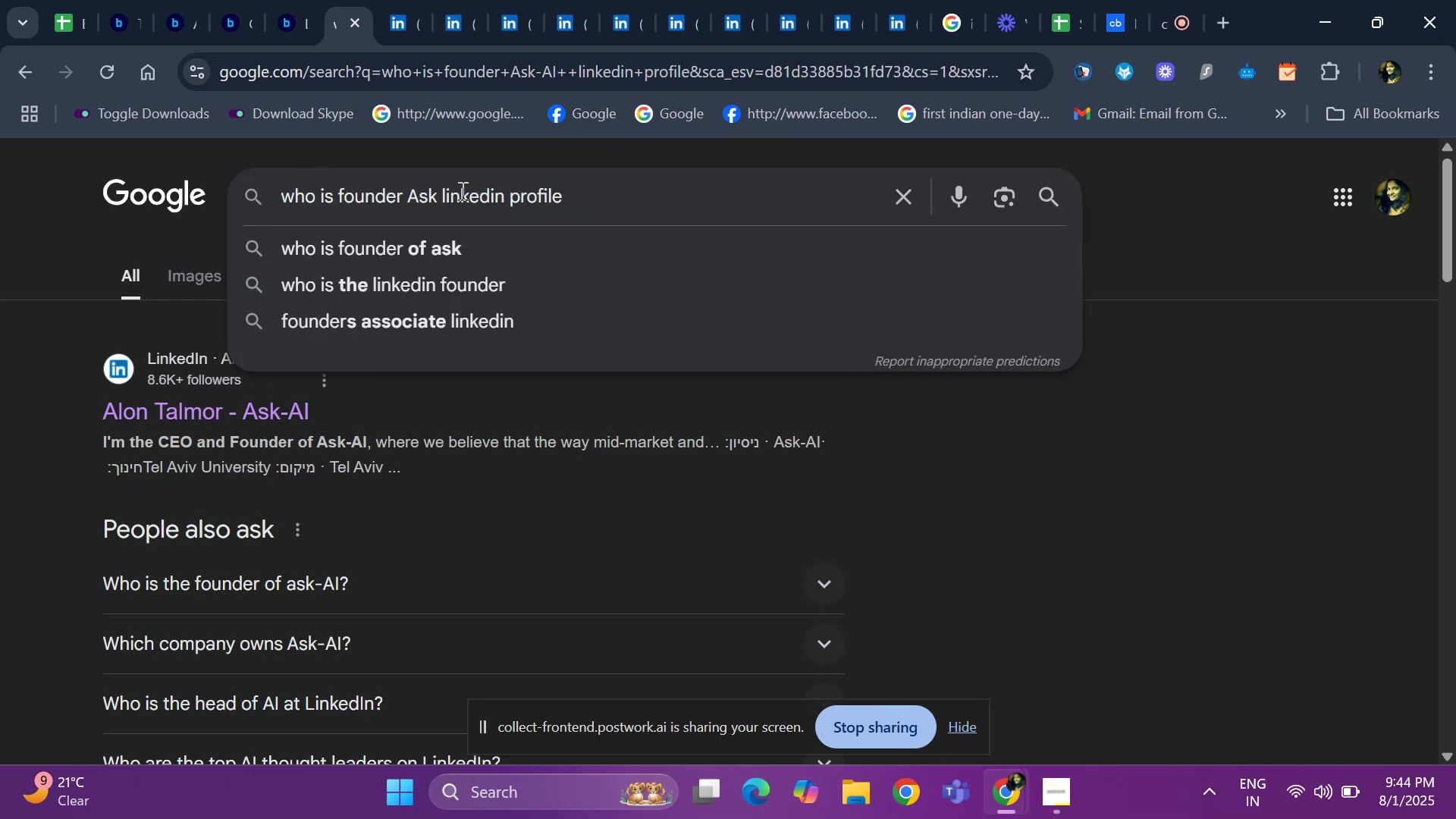 
key(Backspace)
 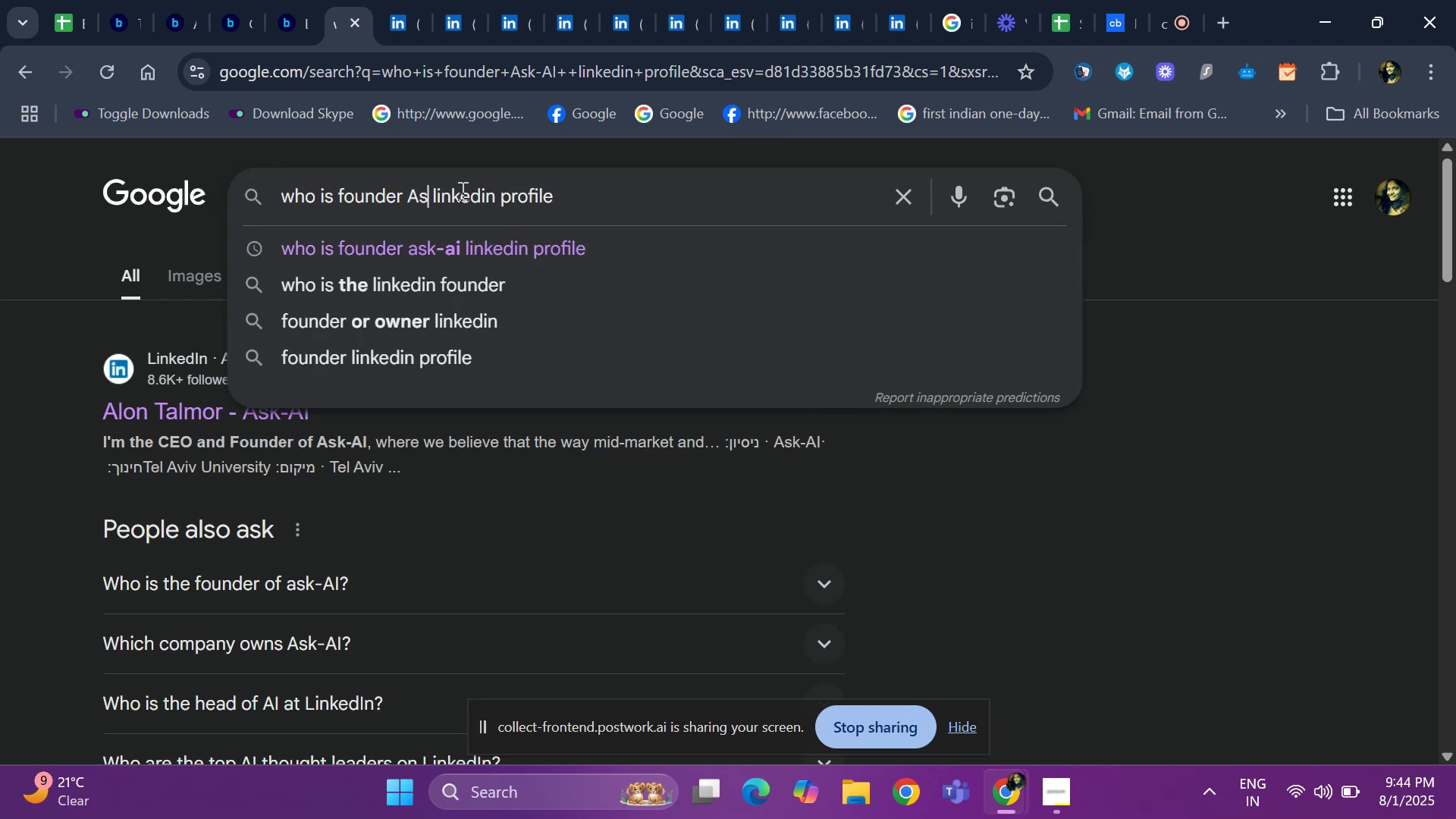 
key(Backspace)
 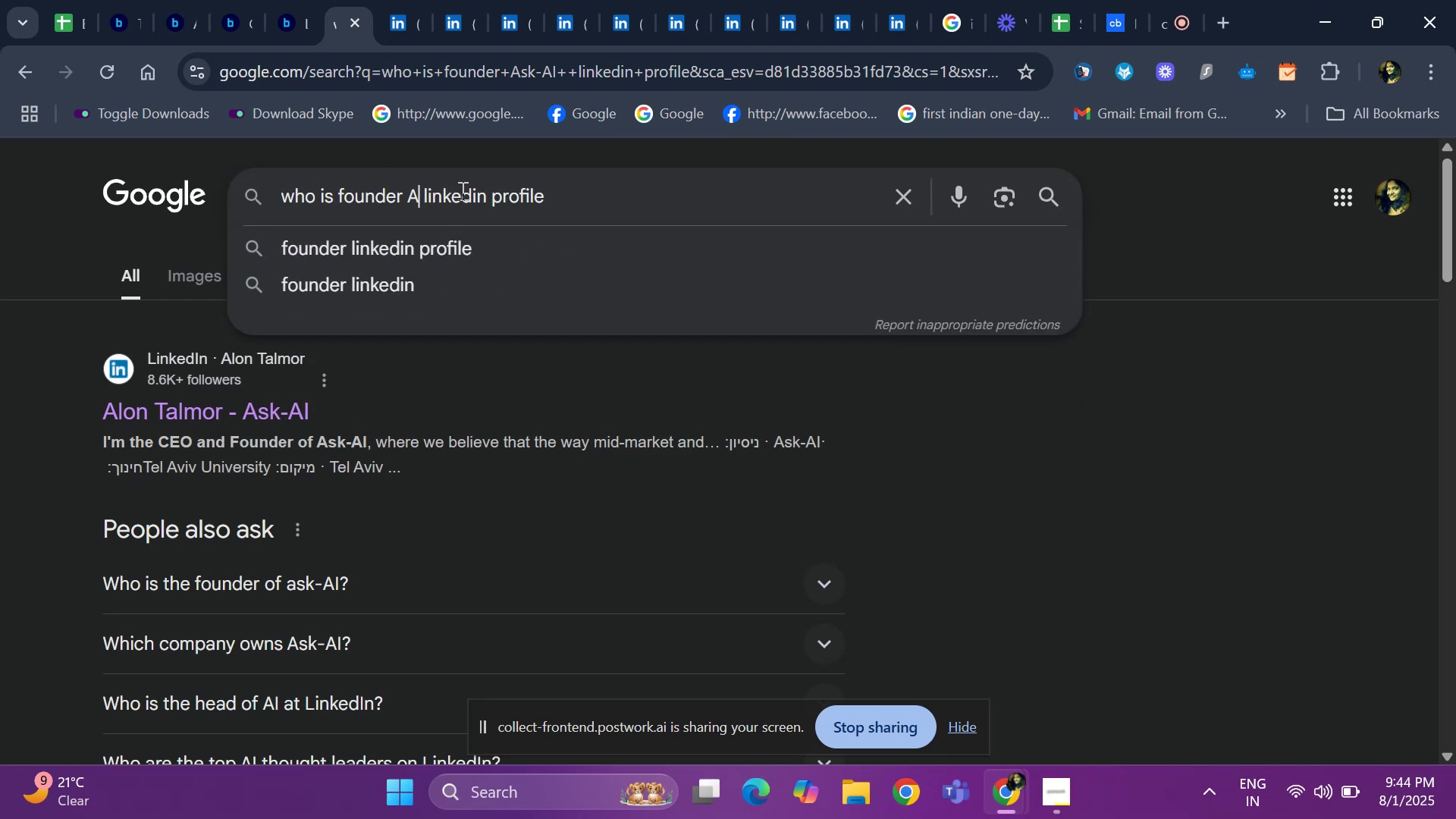 
key(Backspace)
 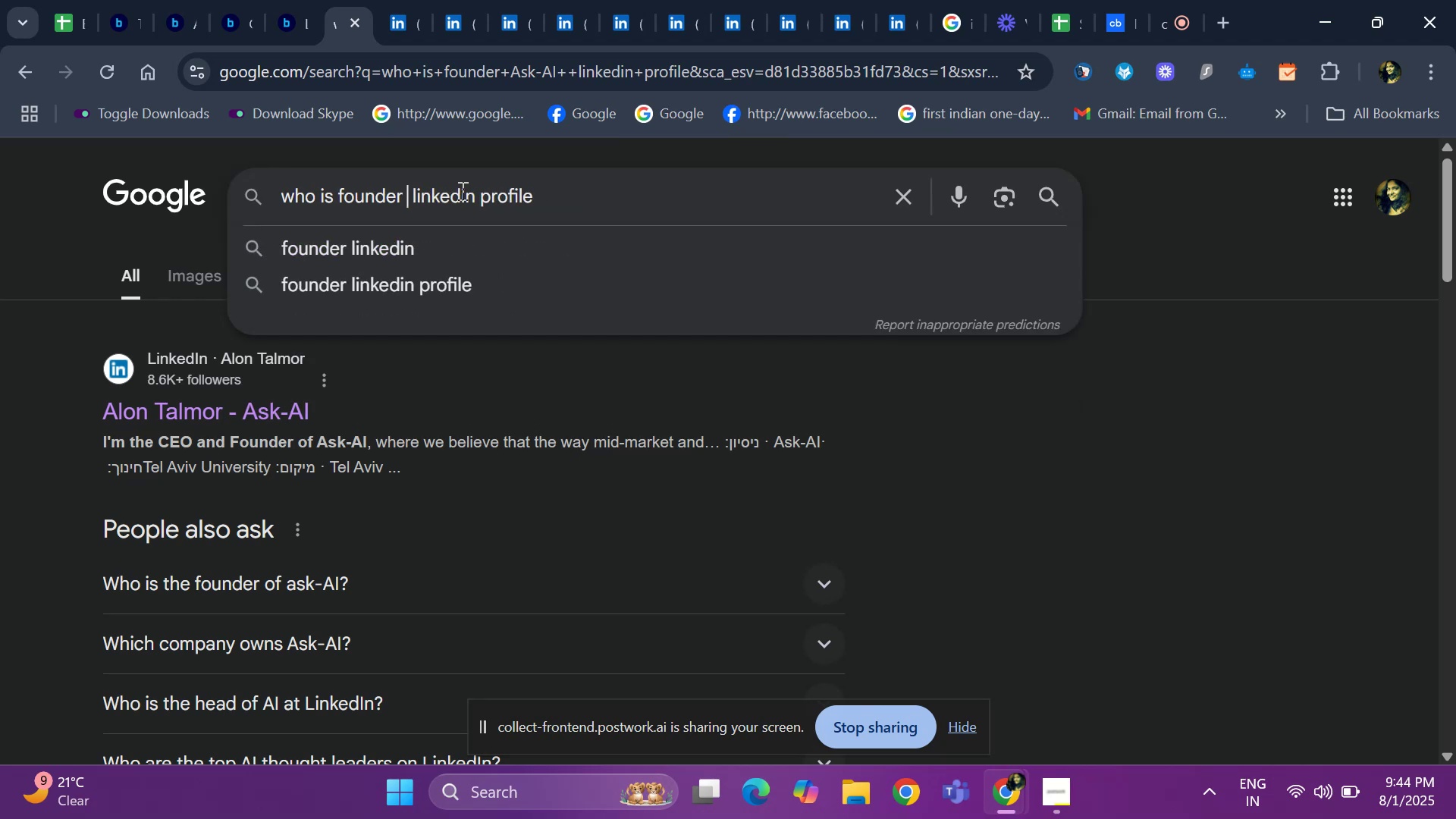 
key(Control+V)
 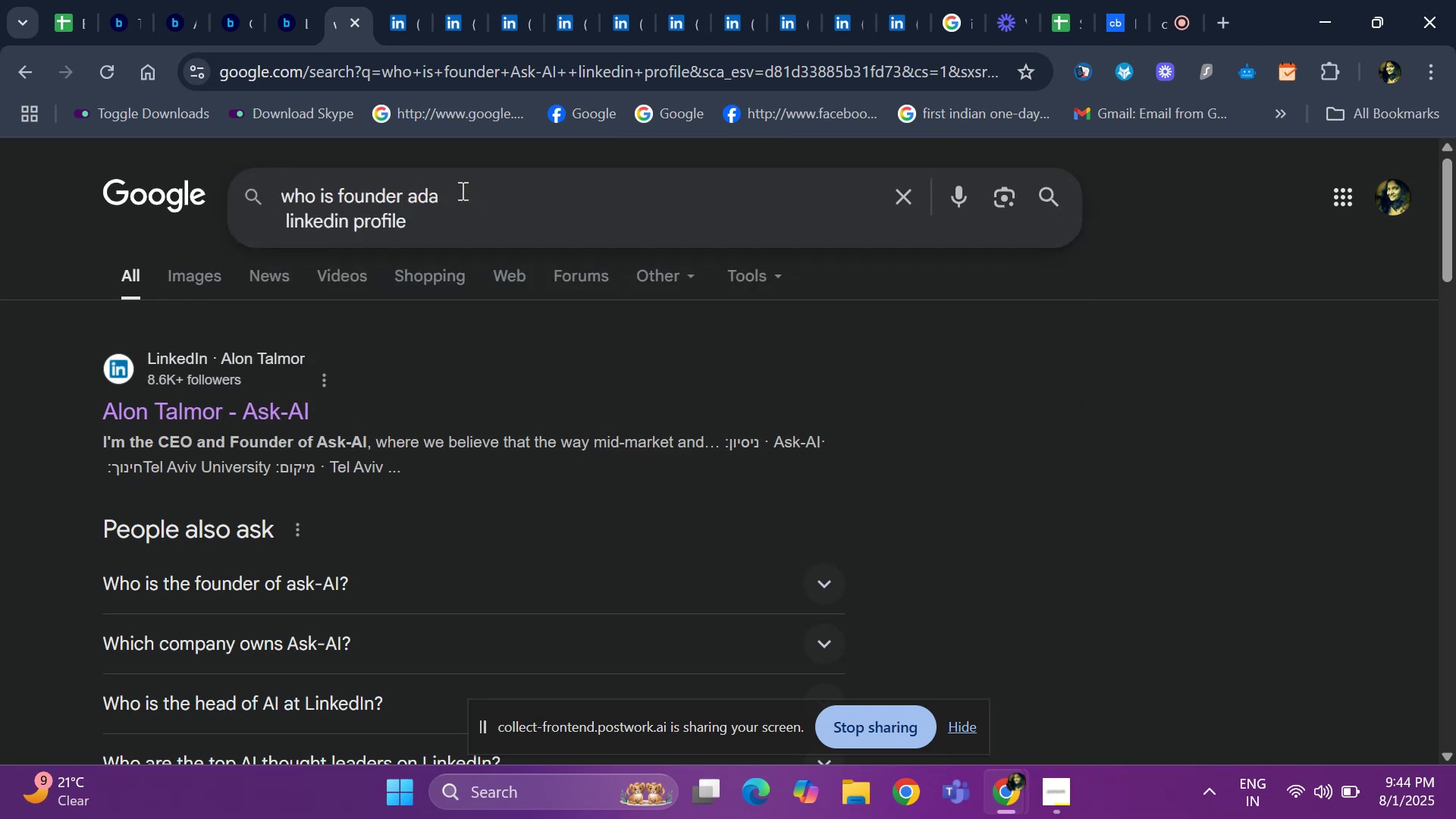 
key(Space)
 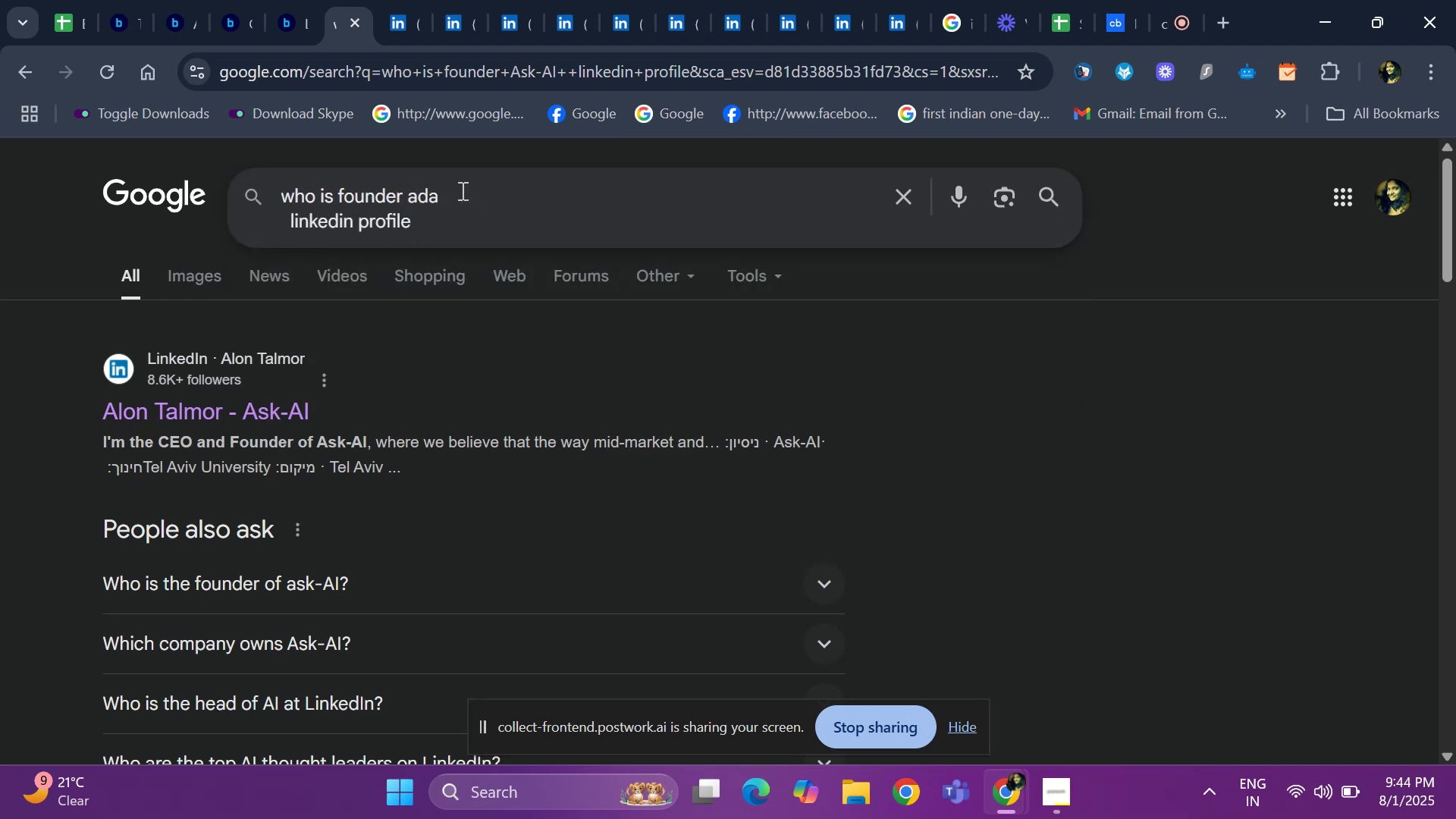 
key(Backspace)
 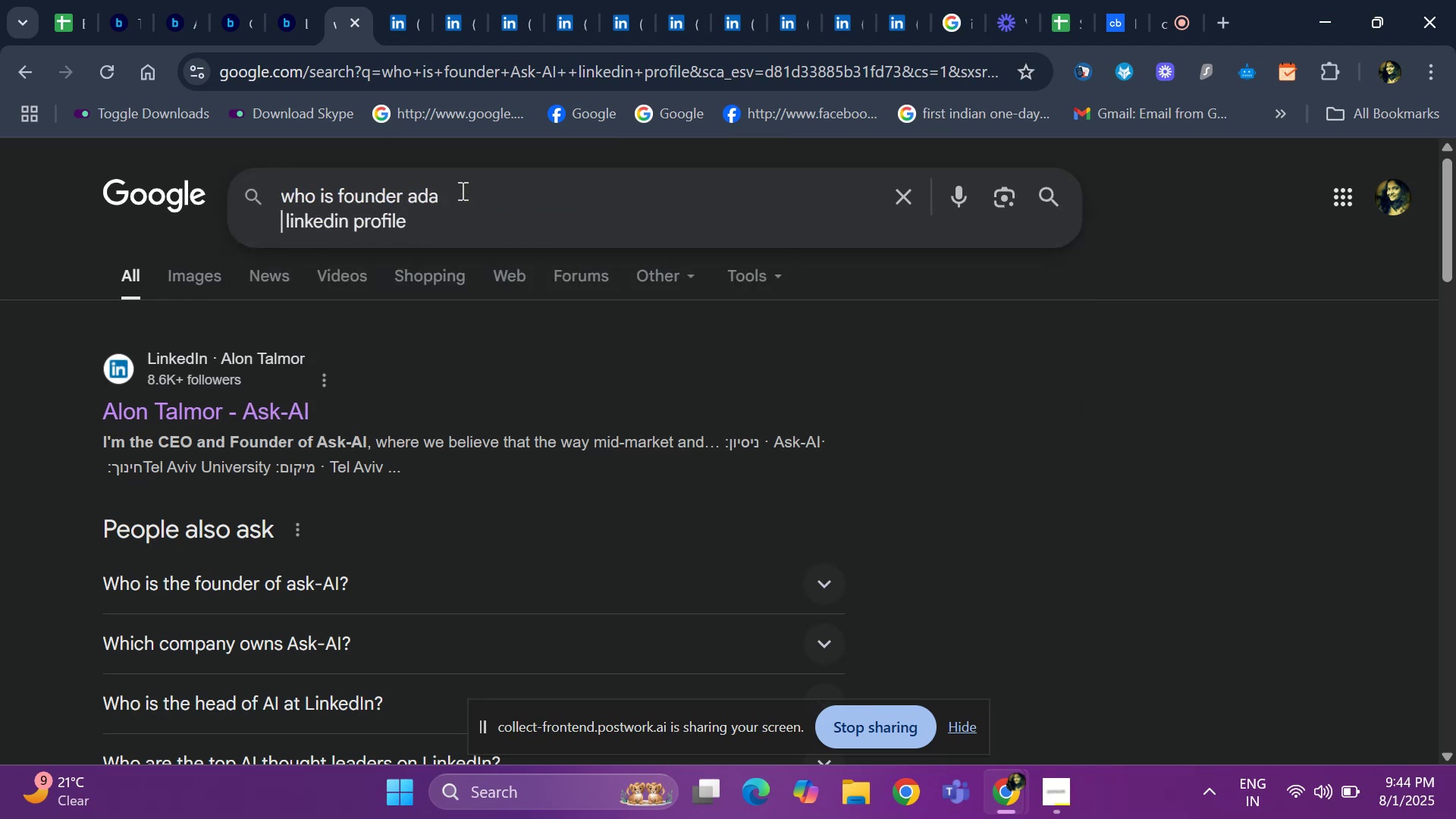 
key(Backspace)
 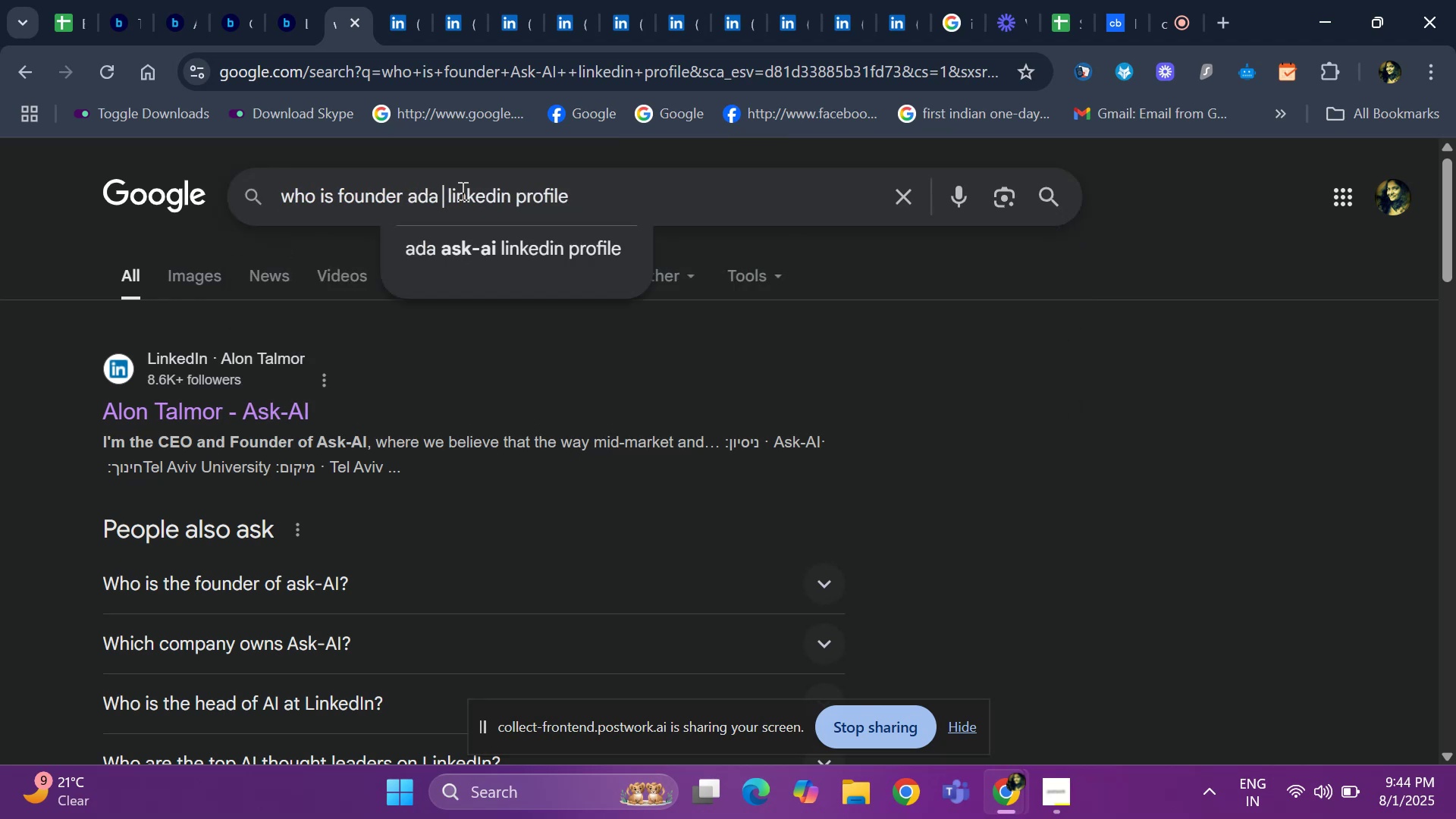 
key(Enter)
 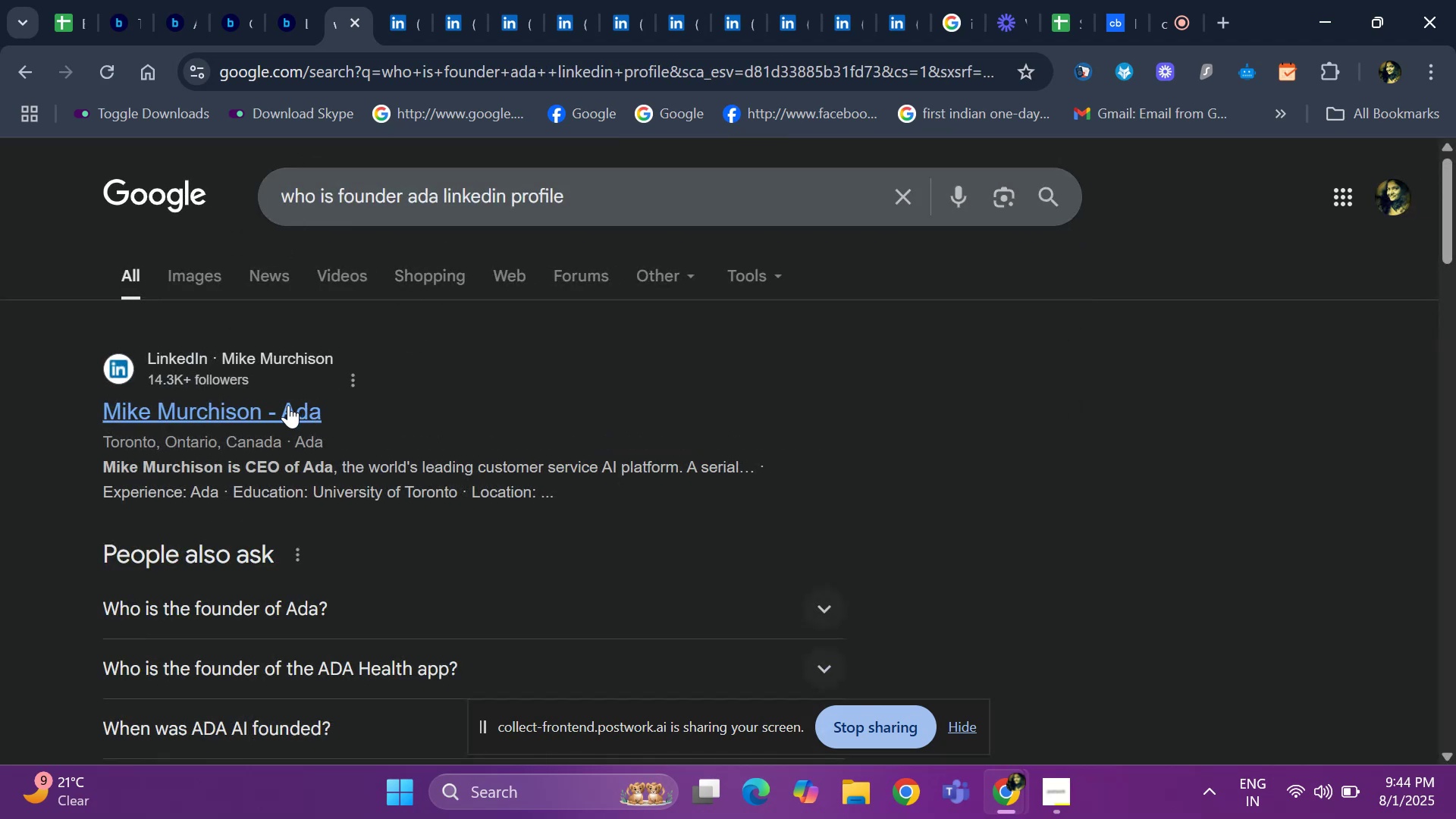 
right_click([285, 405])
 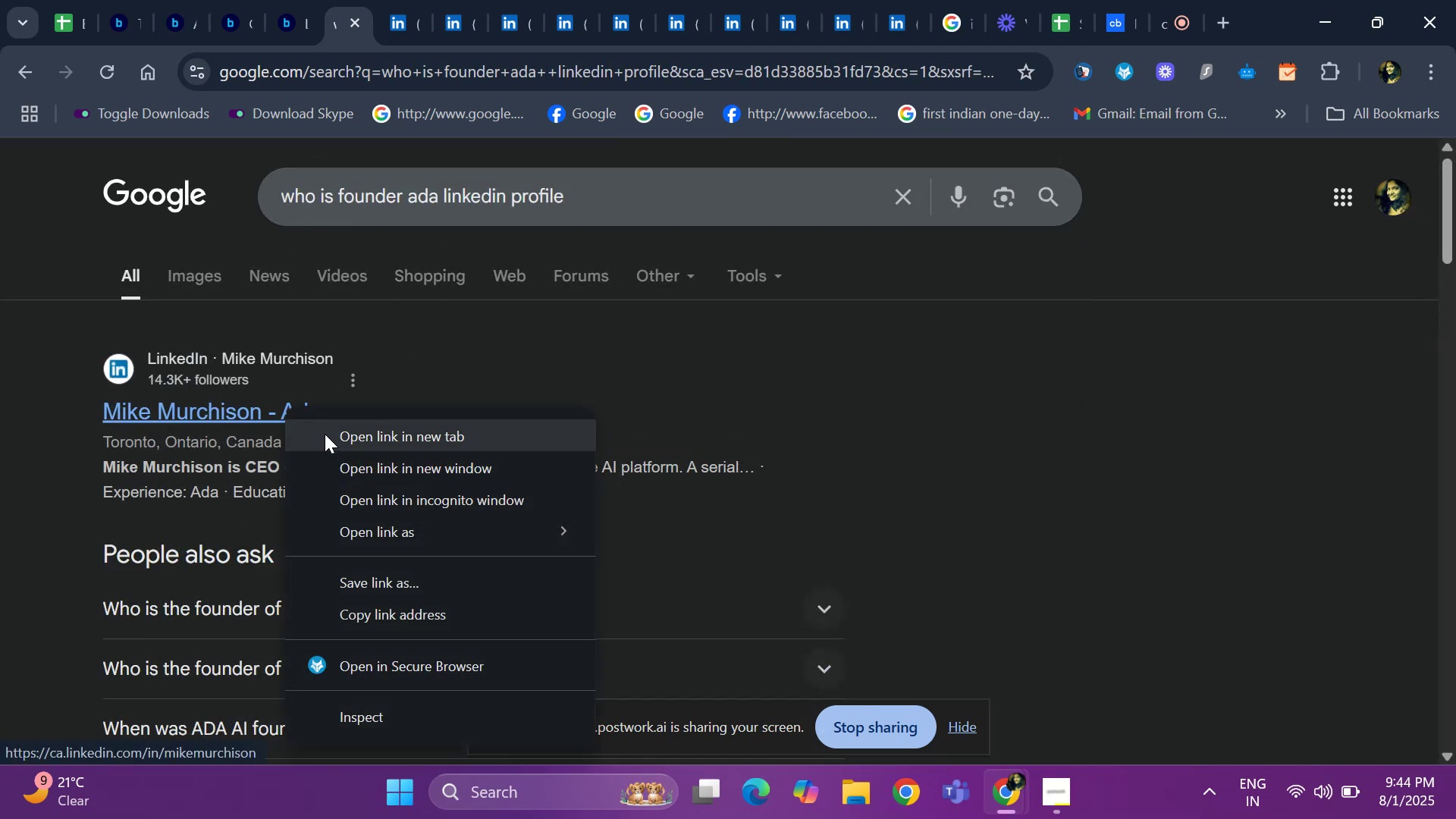 
left_click([325, 434])
 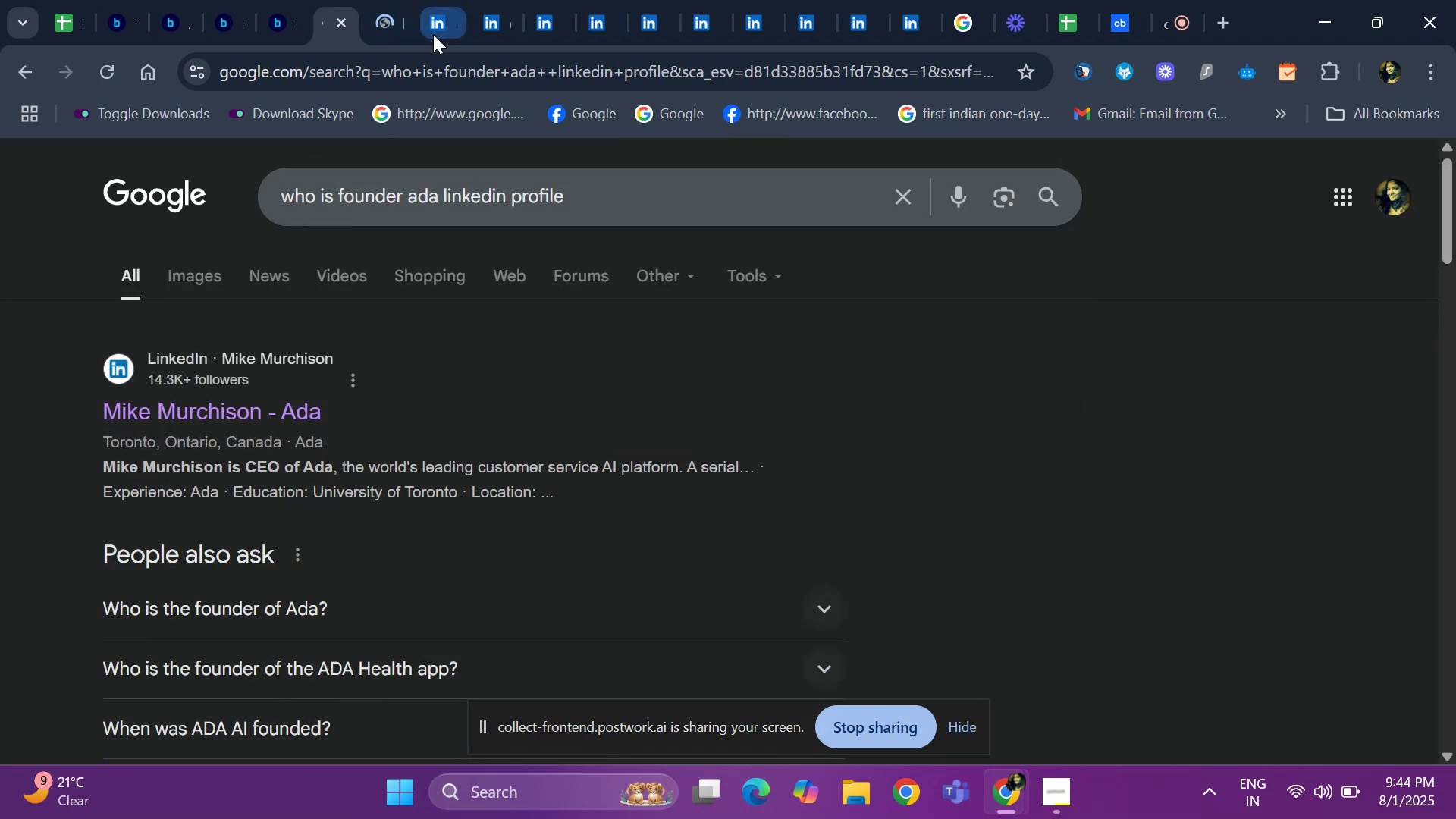 
left_click([437, 35])
 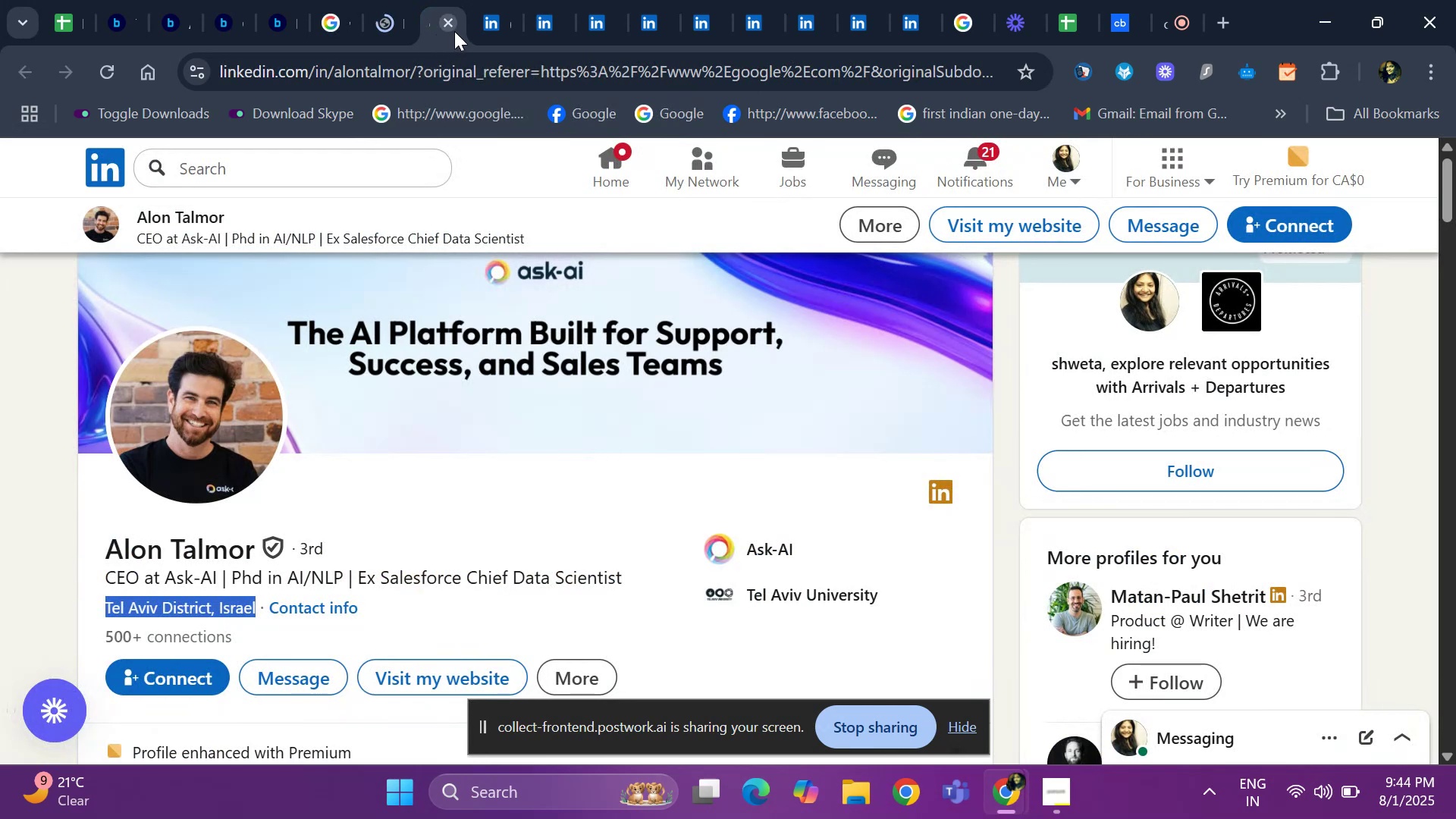 
left_click([454, 31])
 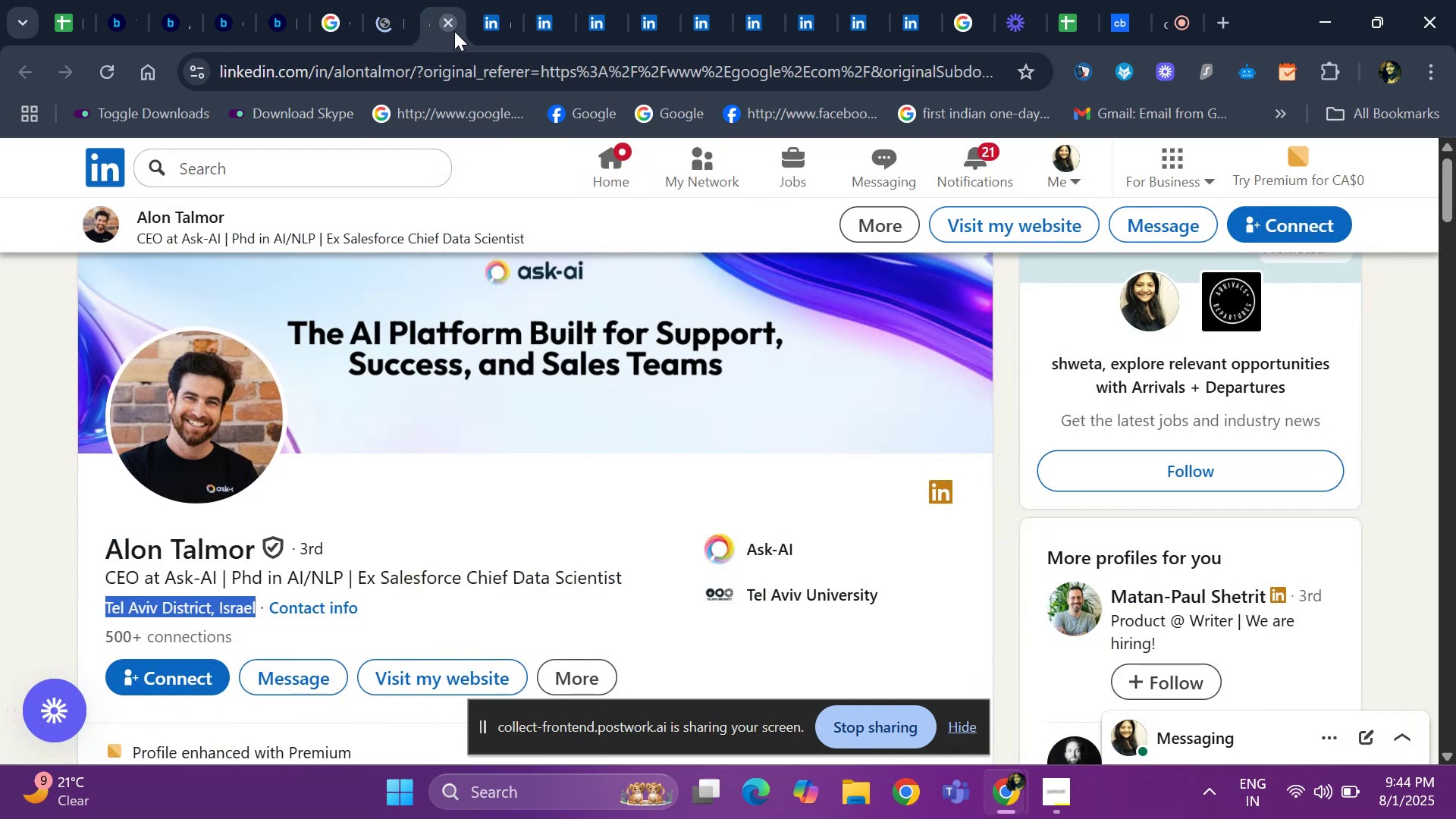 
left_click([454, 31])
 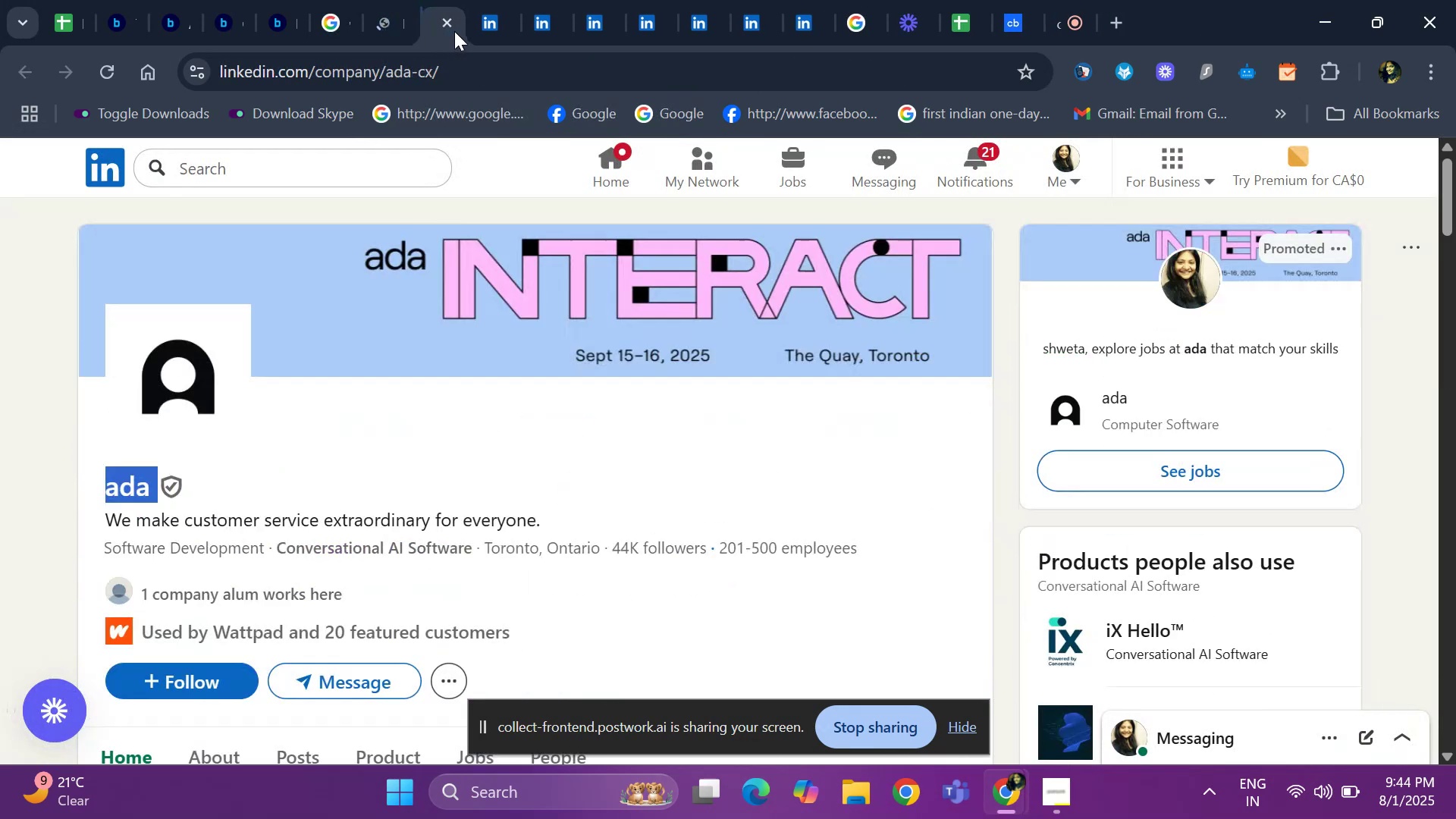 
left_click([454, 31])
 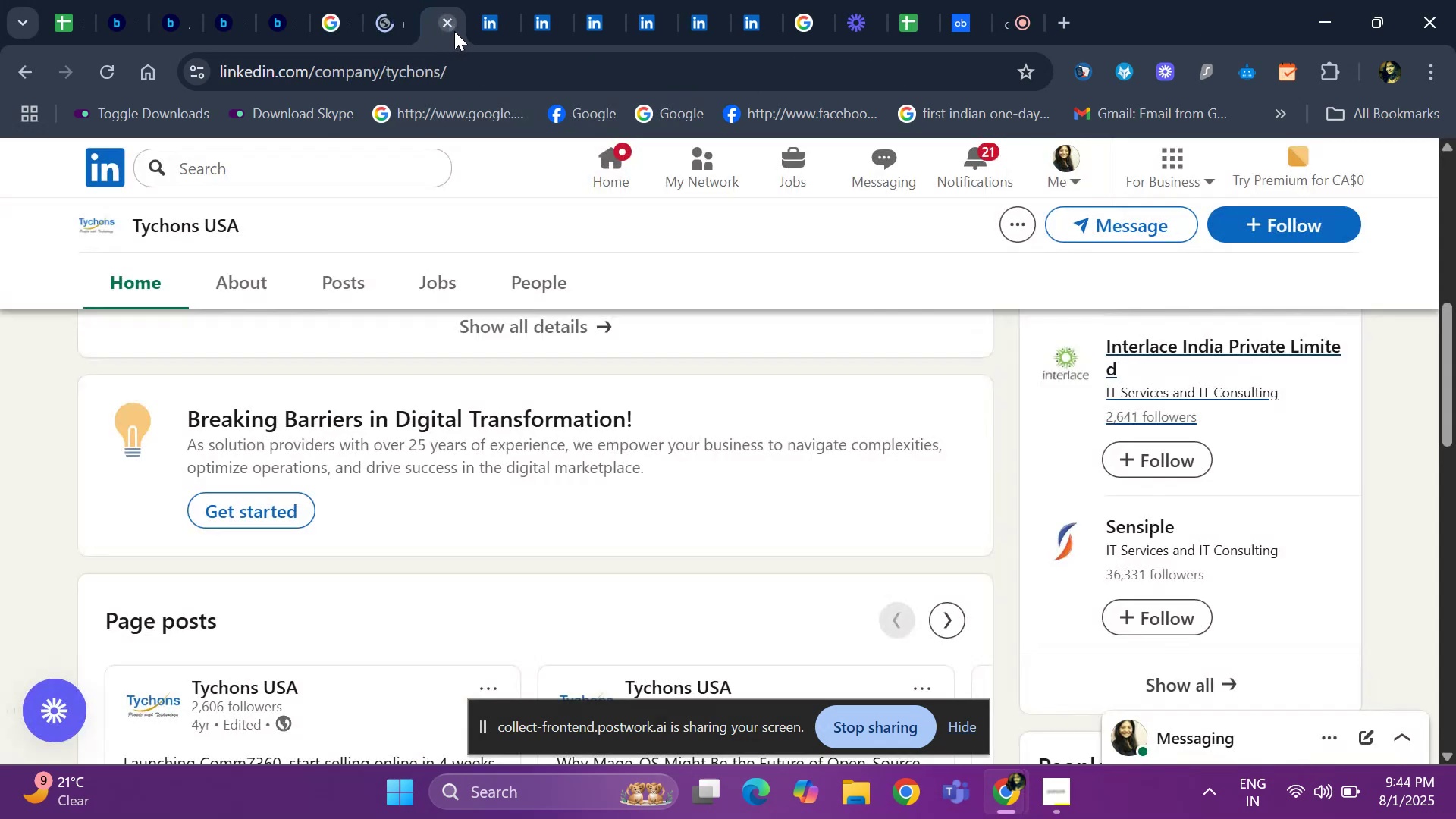 
double_click([454, 31])
 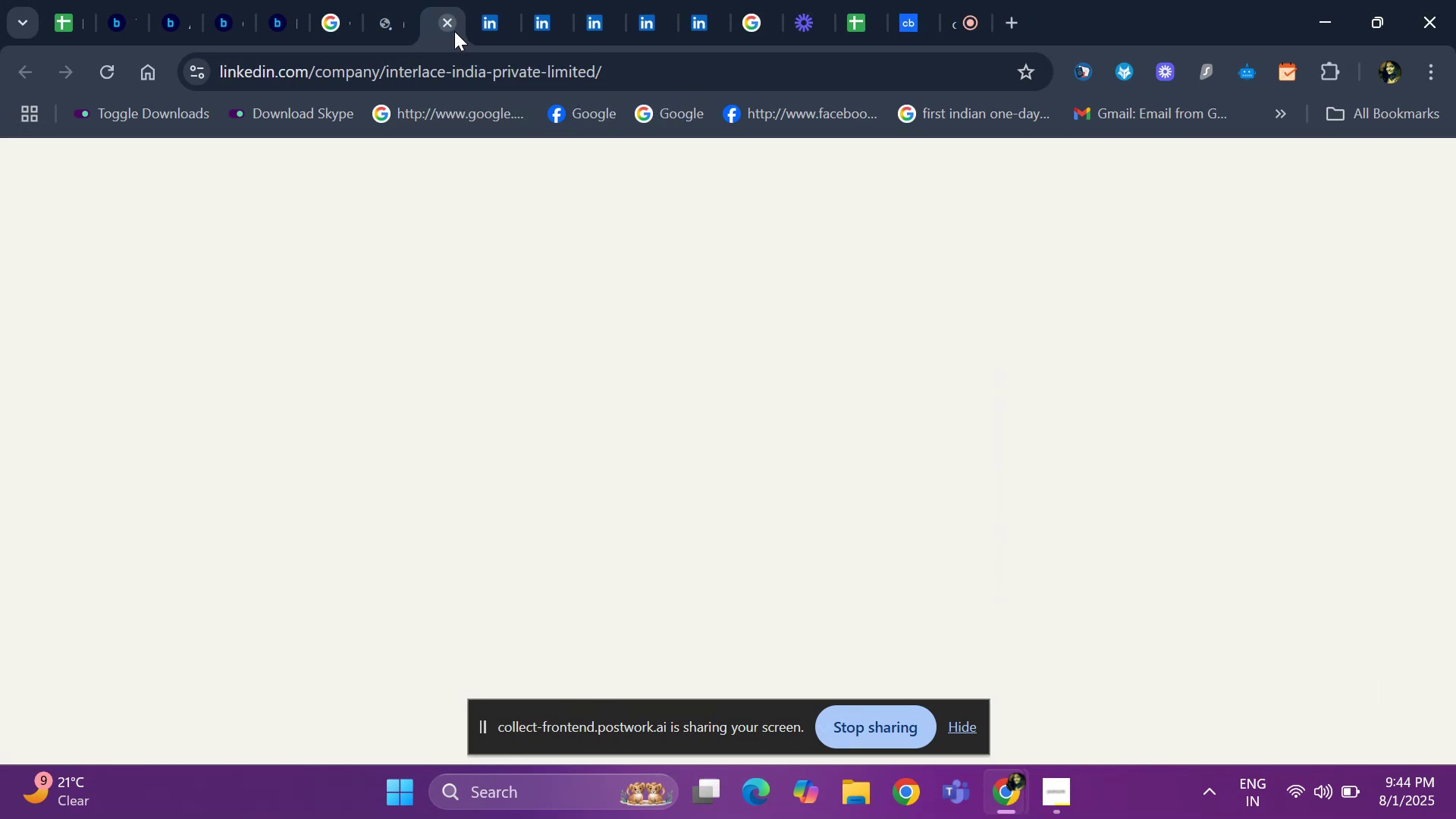 
triple_click([454, 31])
 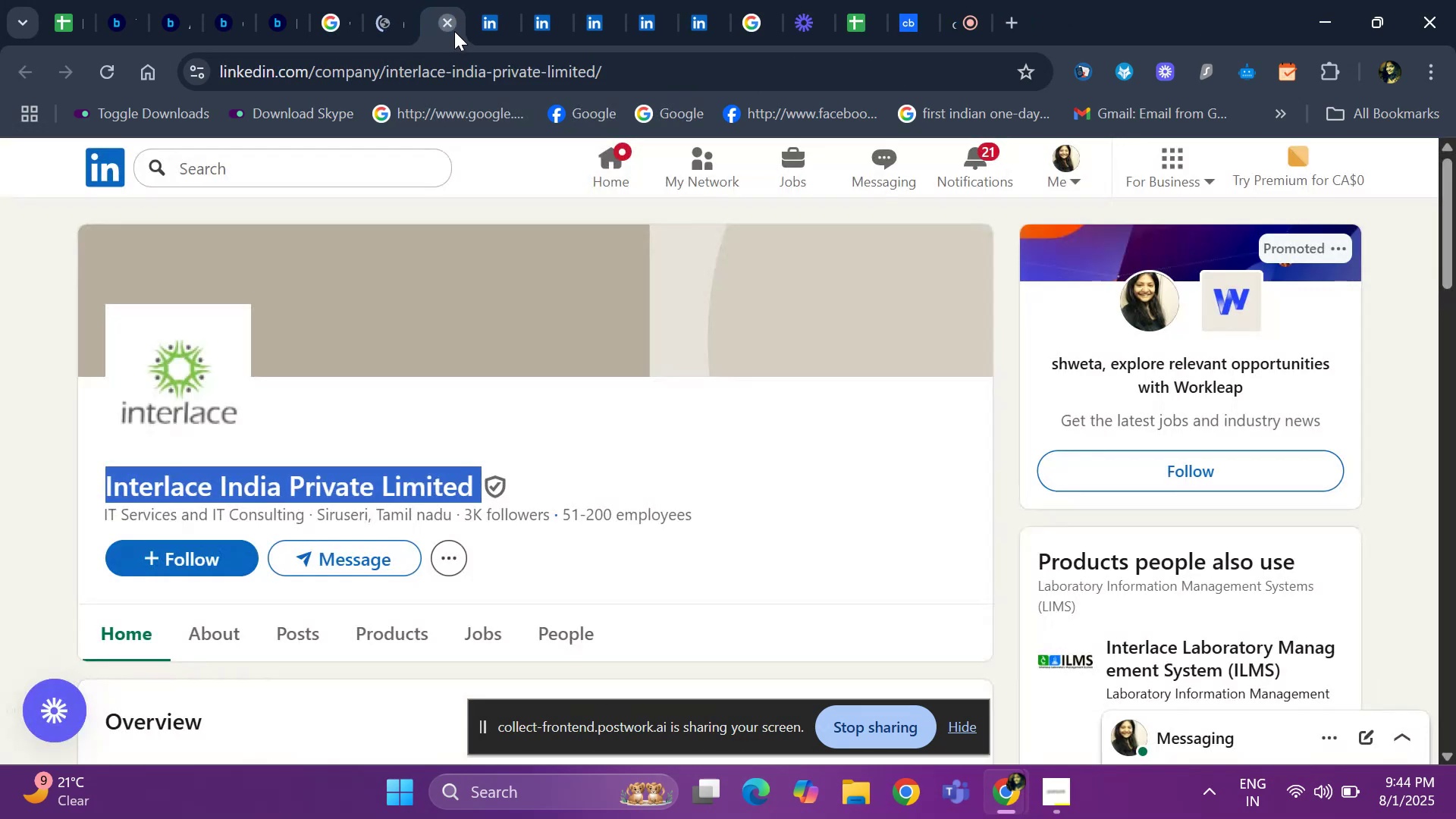 
triple_click([454, 31])
 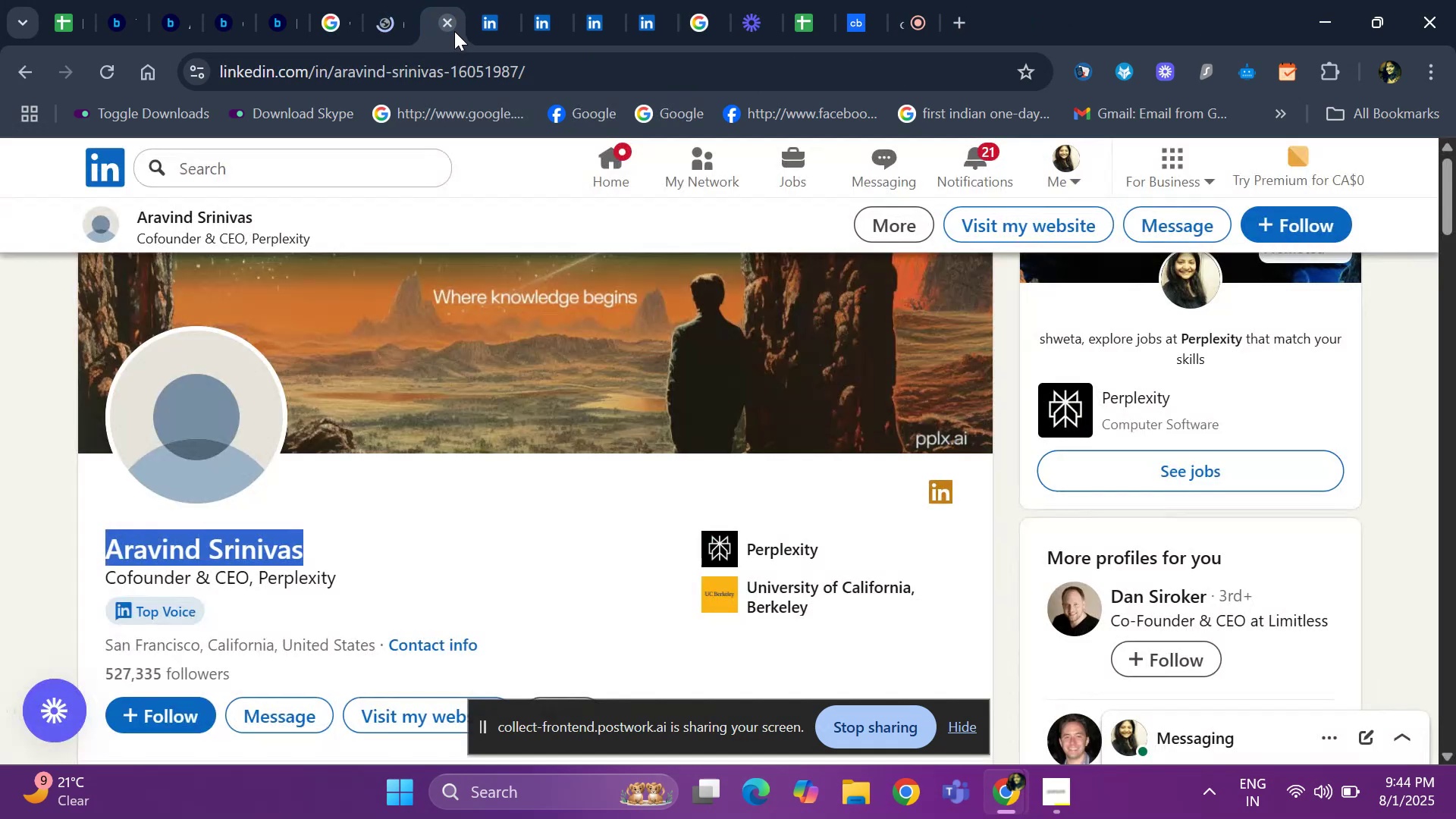 
left_click([454, 31])
 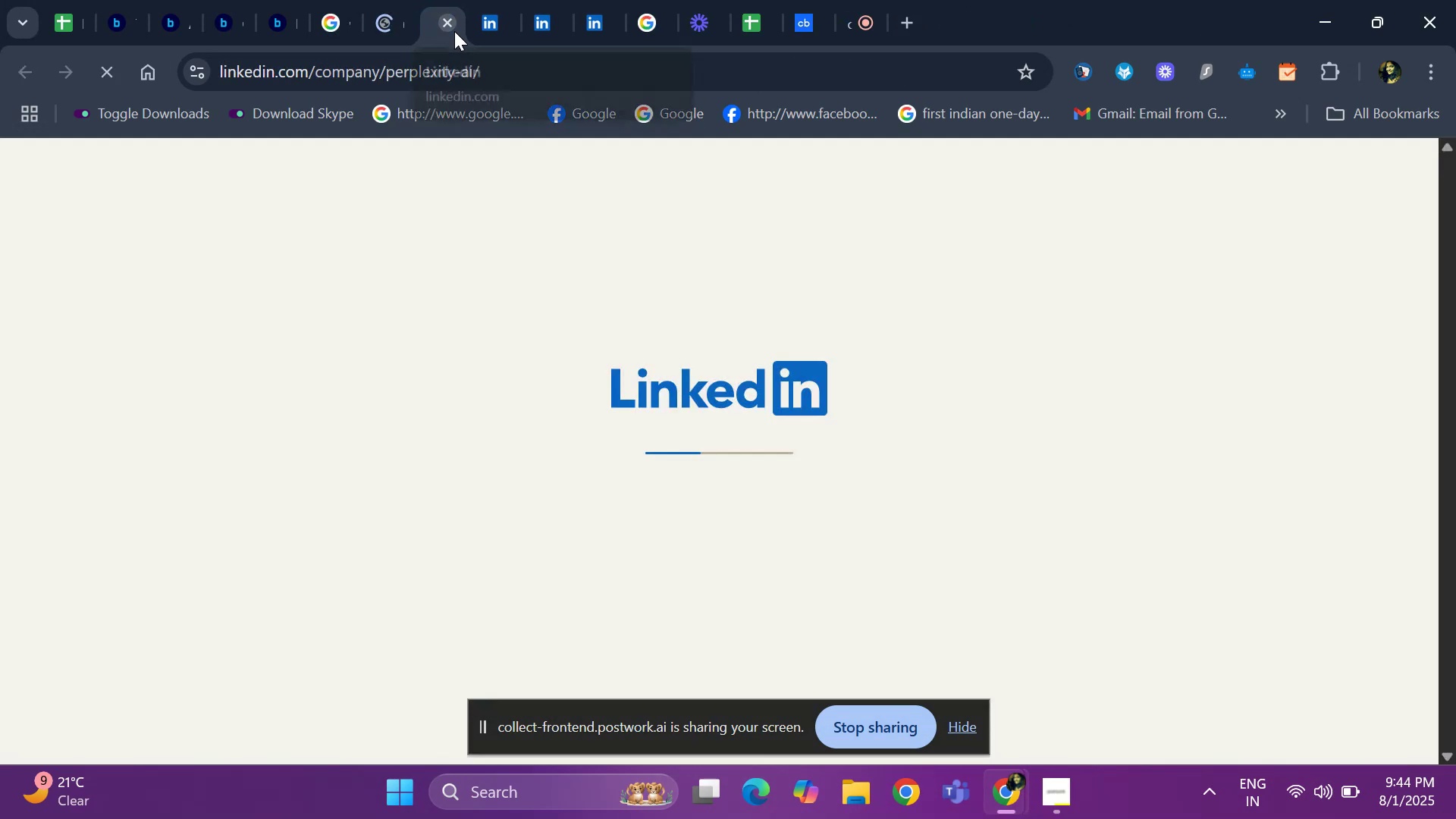 
left_click([454, 31])
 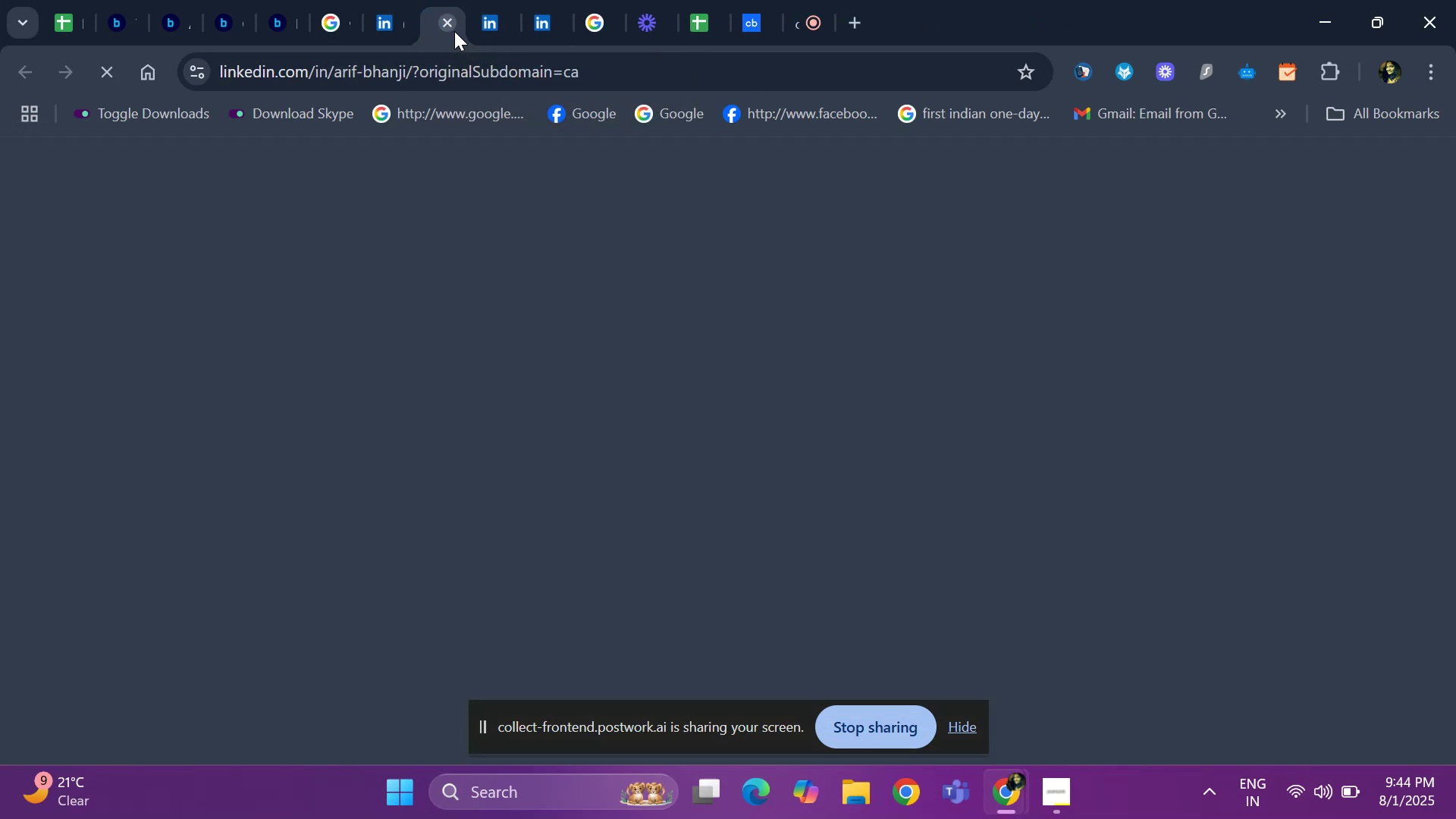 
left_click([454, 31])
 